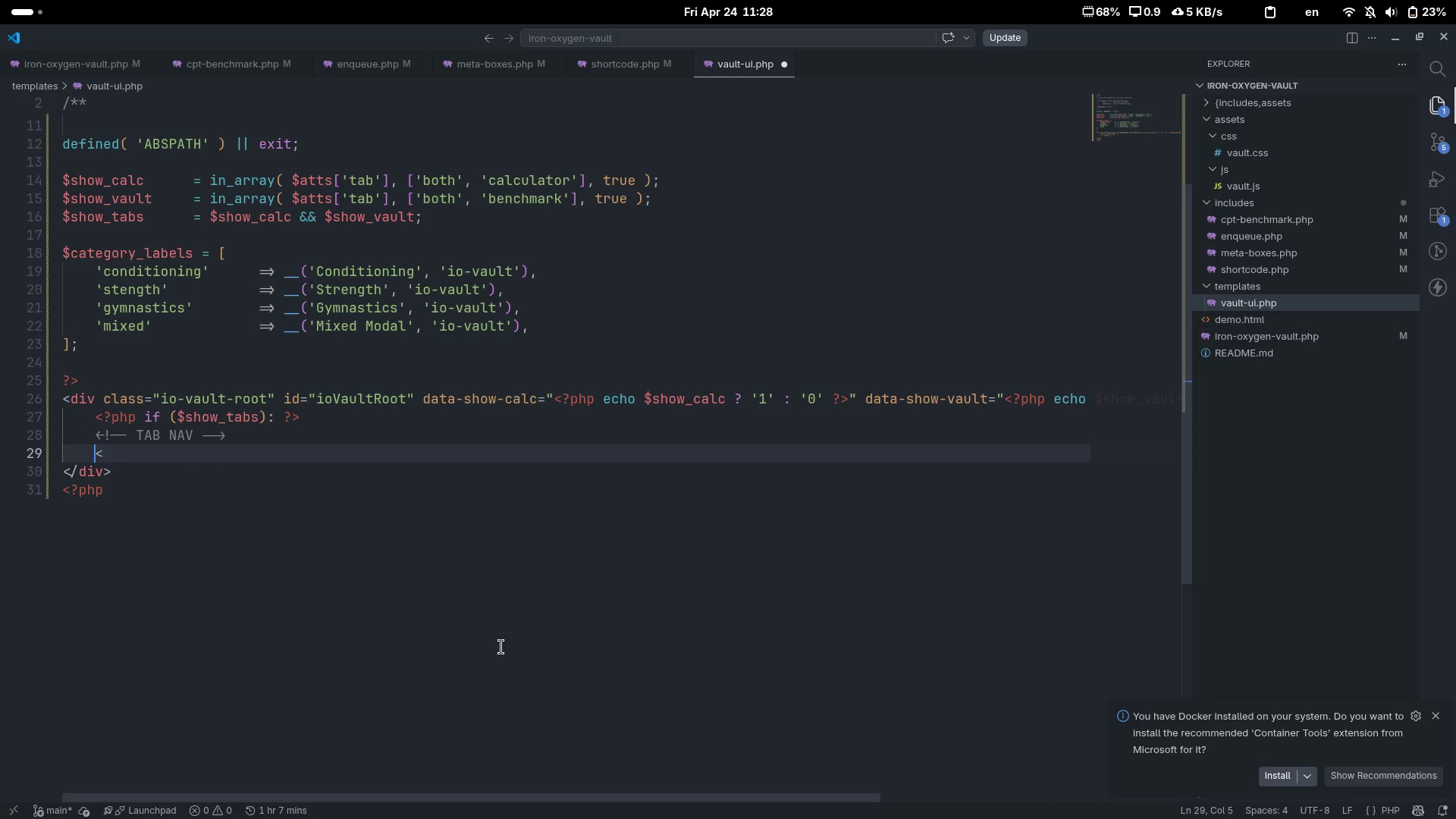 
key(ArrowRight)
 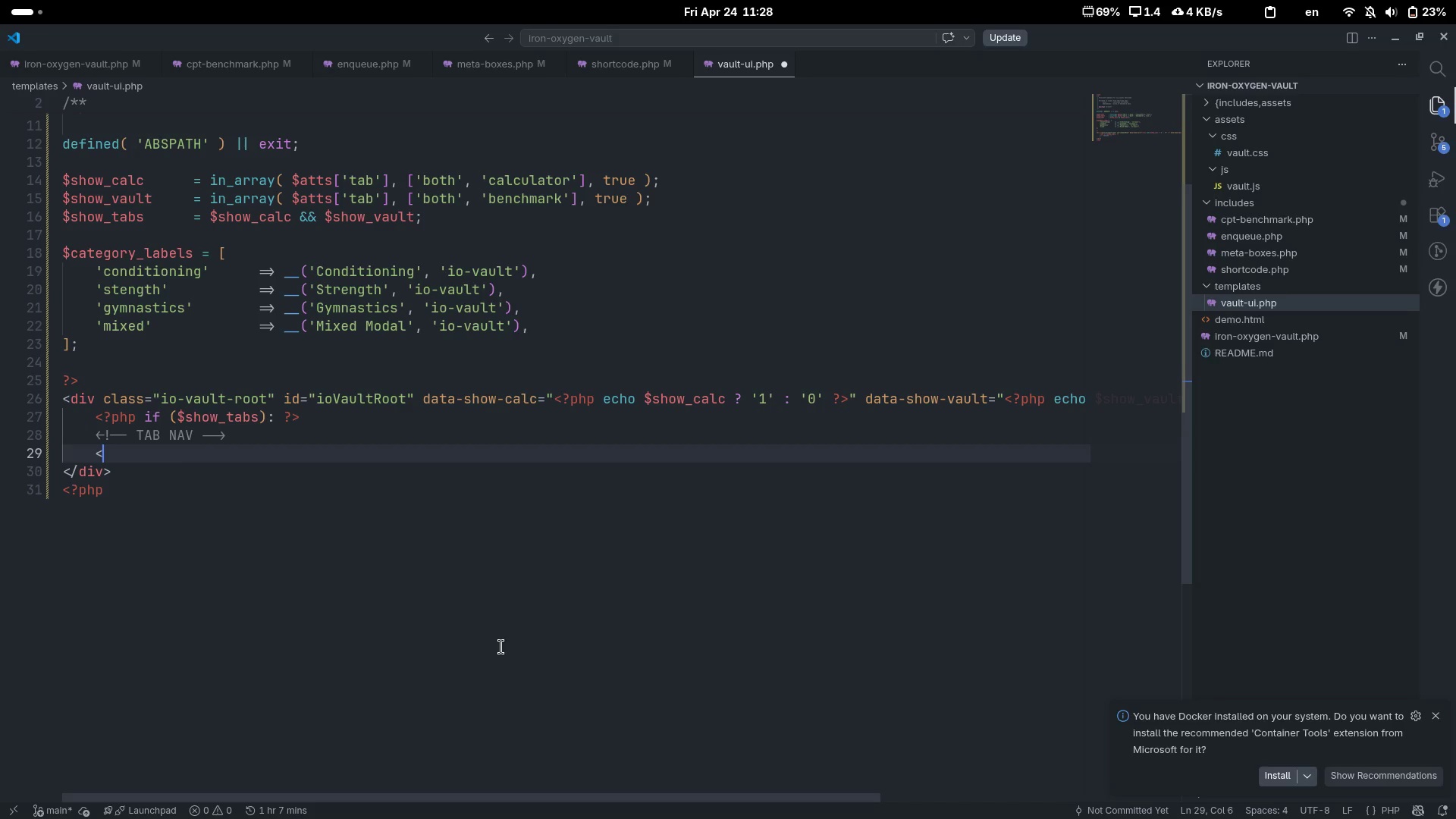 
type(av>)
key(Backspace)
key(Backspace)
key(Backspace)
key(Backspace)
type(<>)
 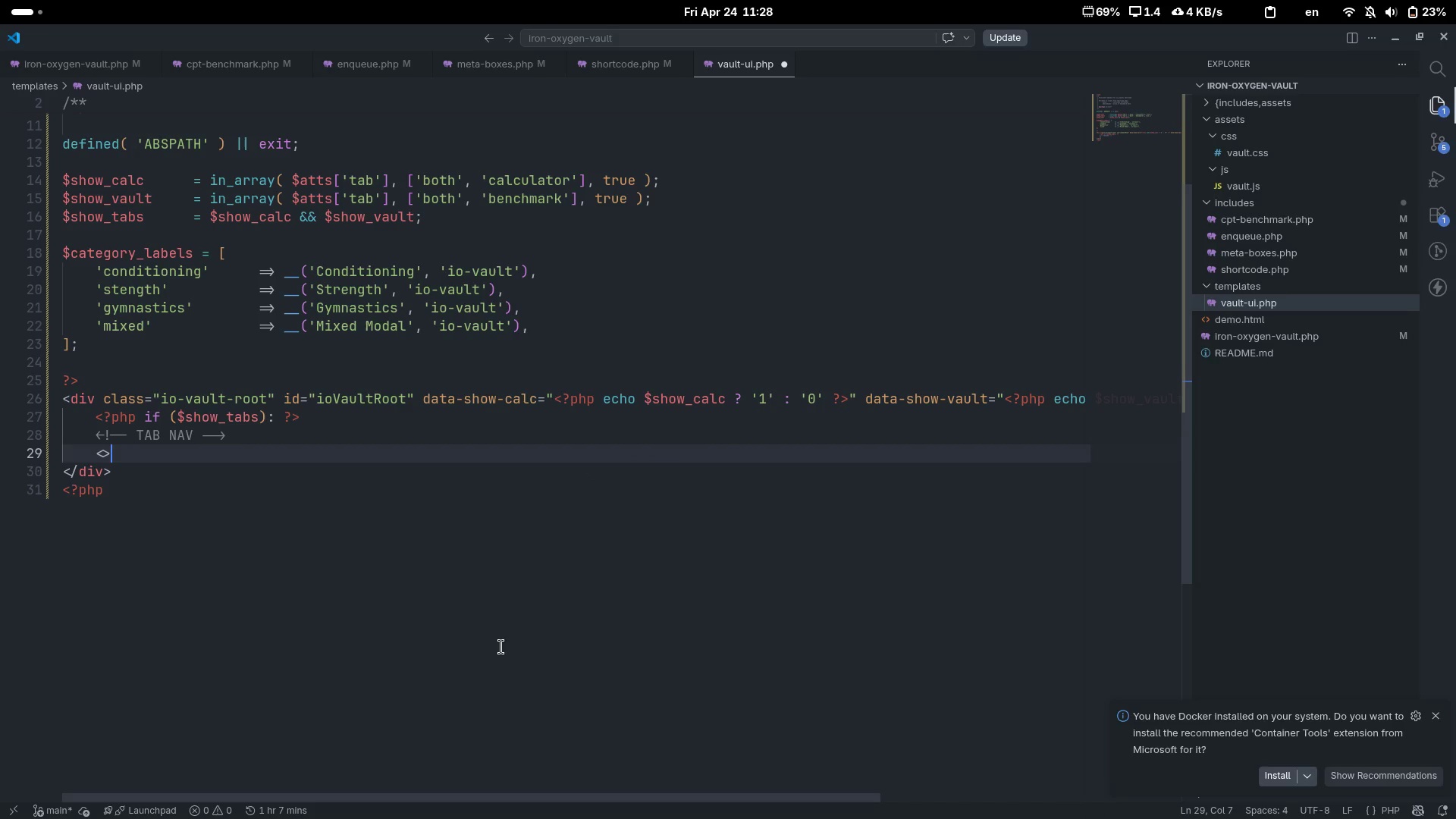 
key(ArrowLeft)
 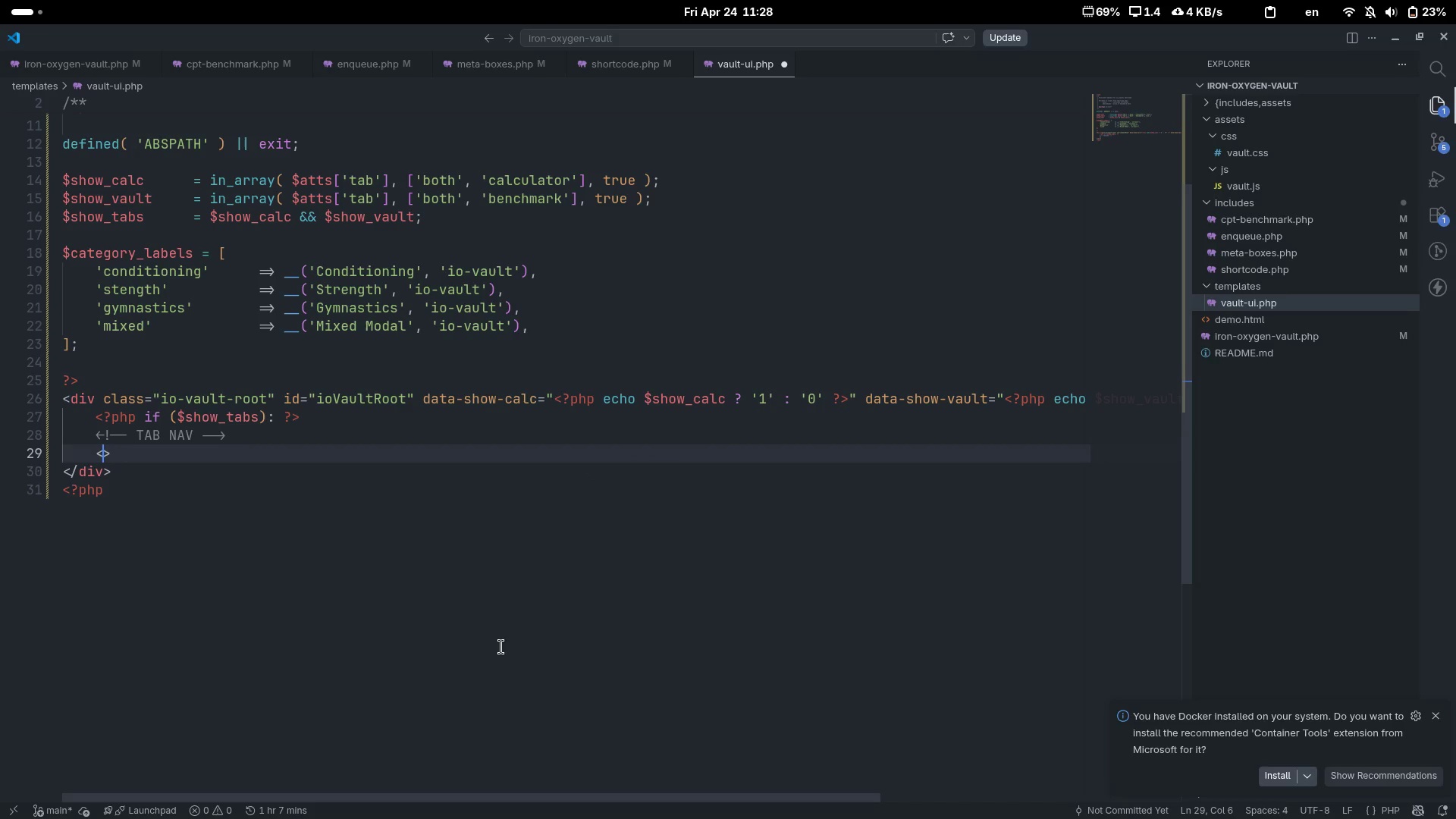 
type(nav)
 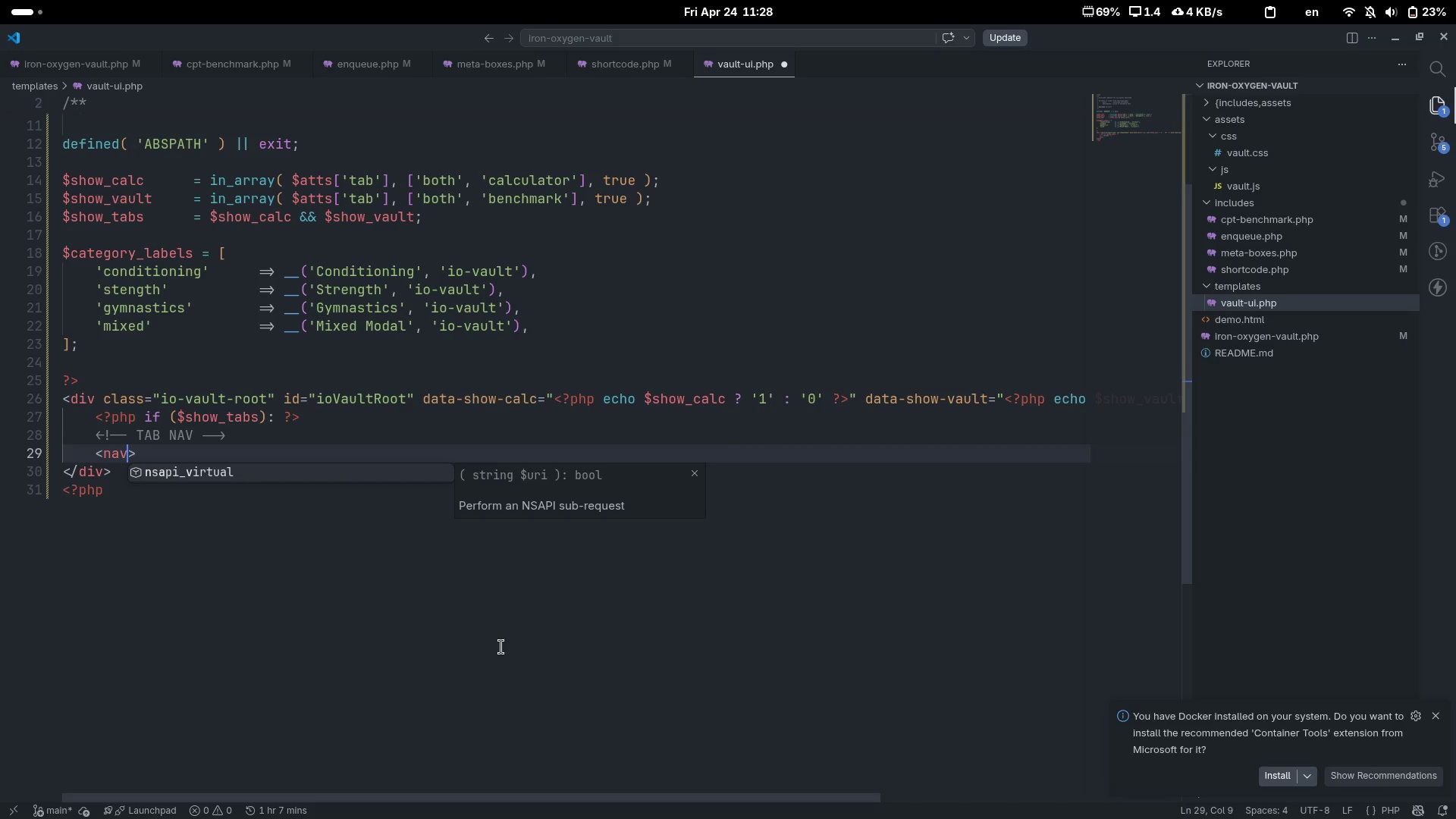 
key(ArrowRight)
 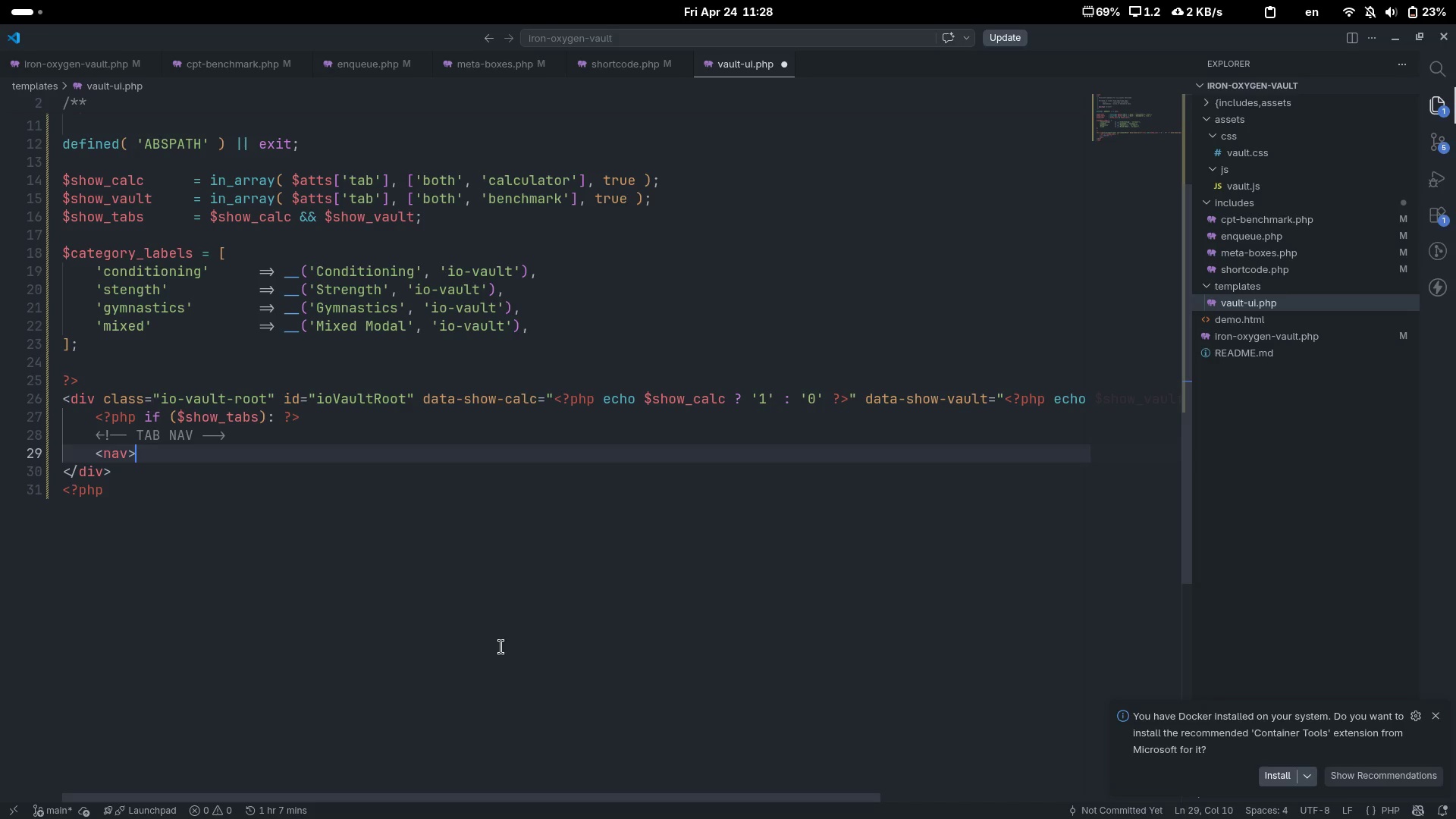 
wait(10.5)
 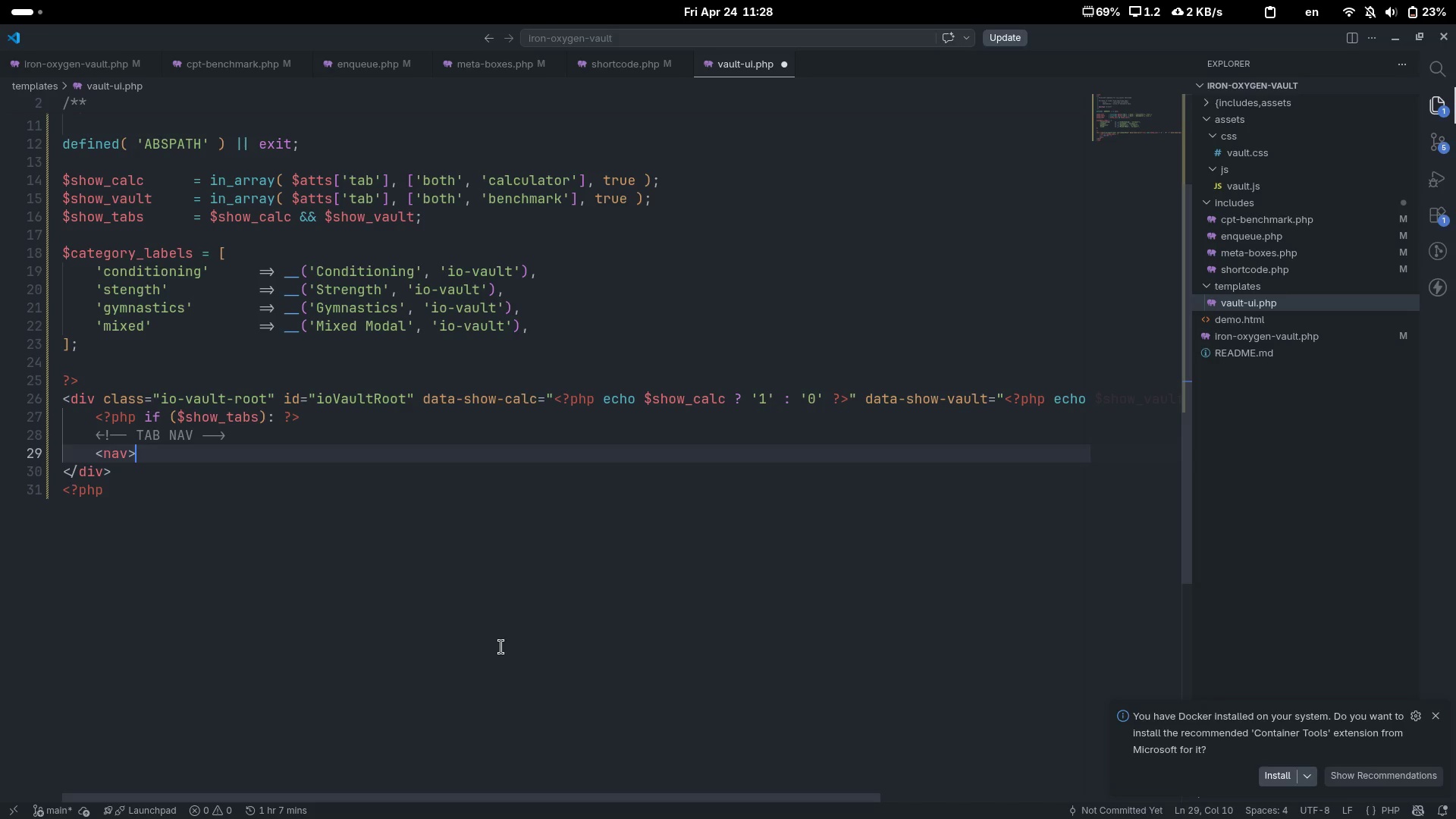 
key(Shift+ShiftLeft)
 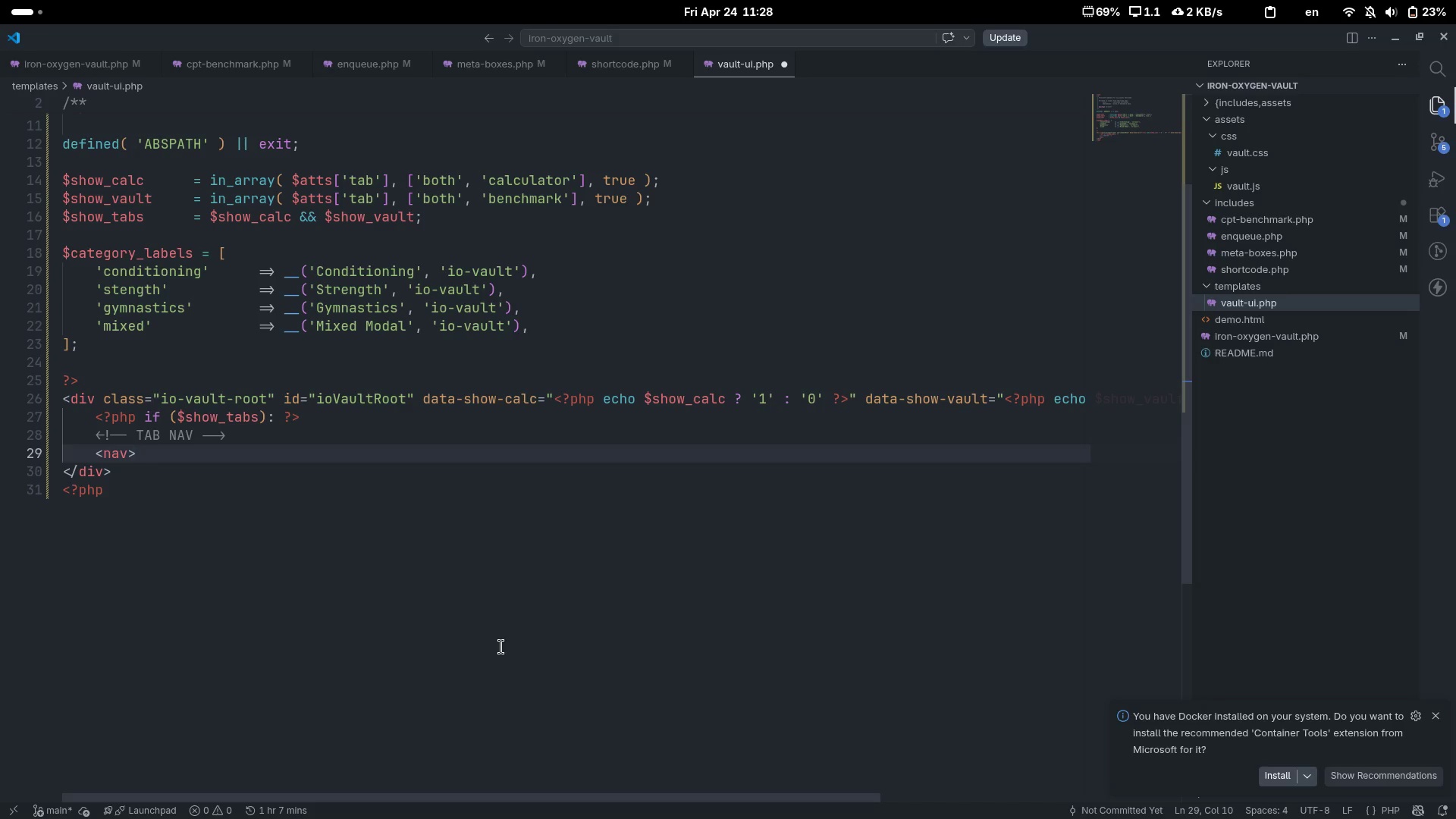 
key(Shift+Comma)
 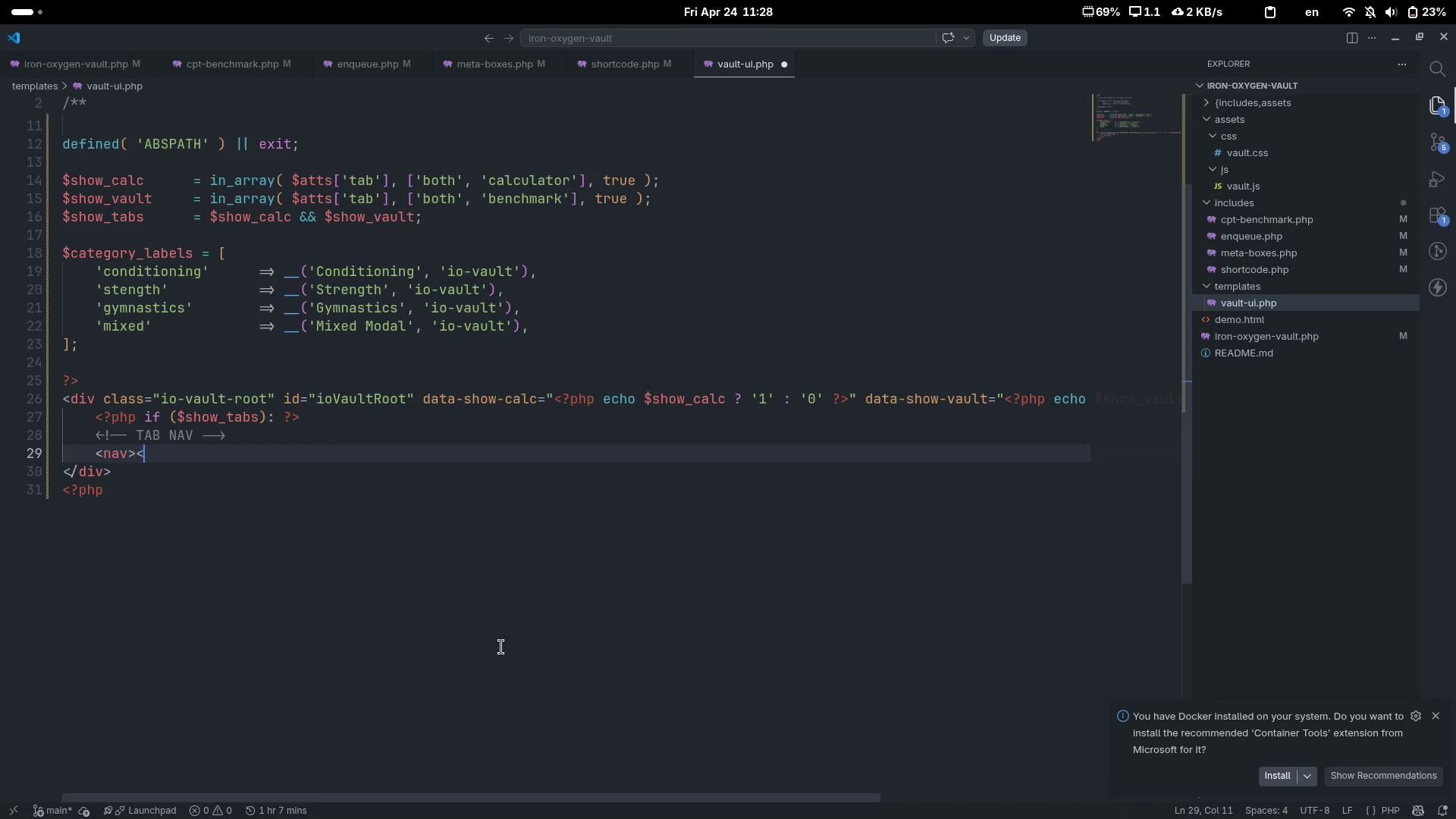 
key(Shift+Period)
 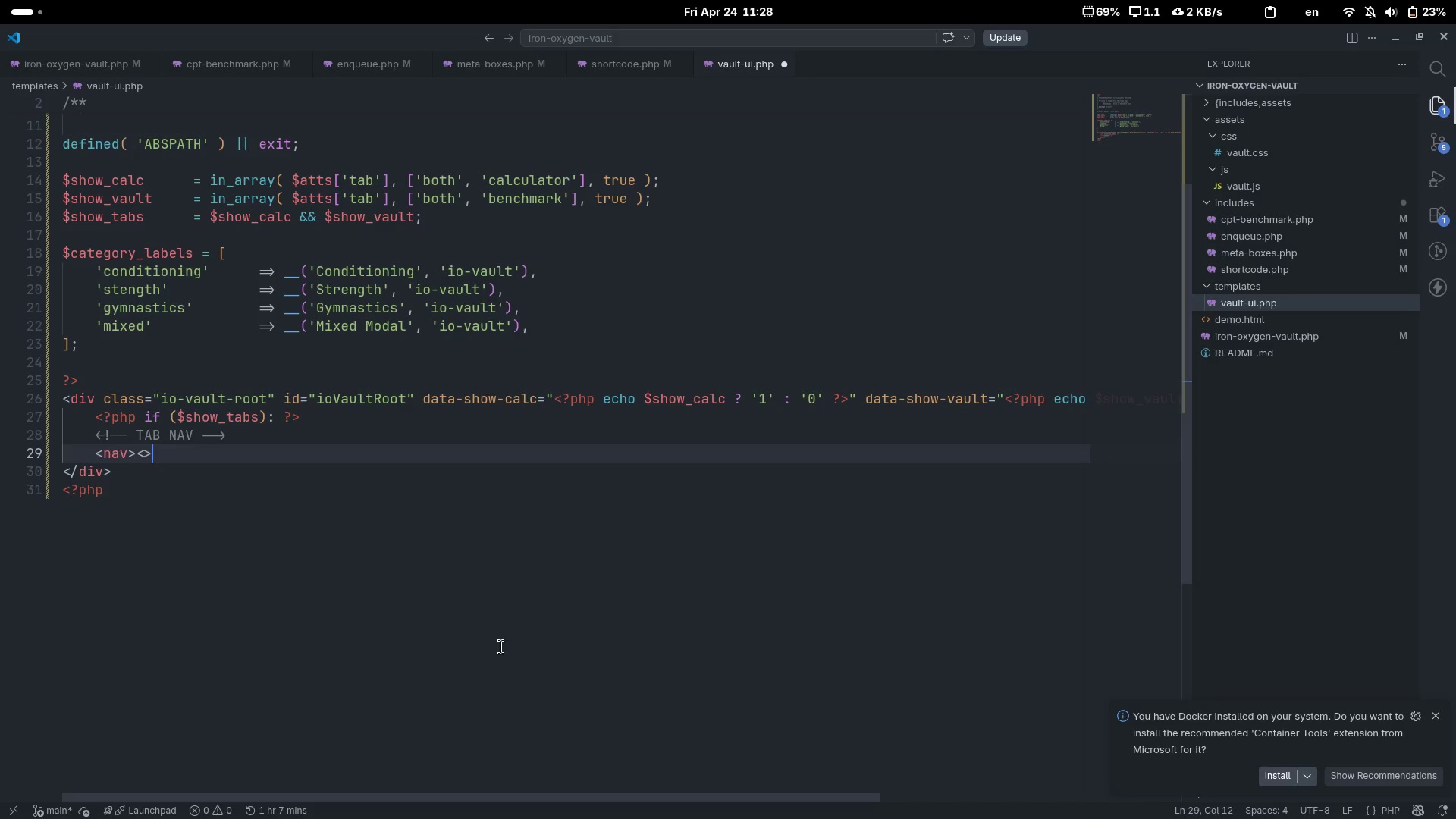 
key(ArrowLeft)
 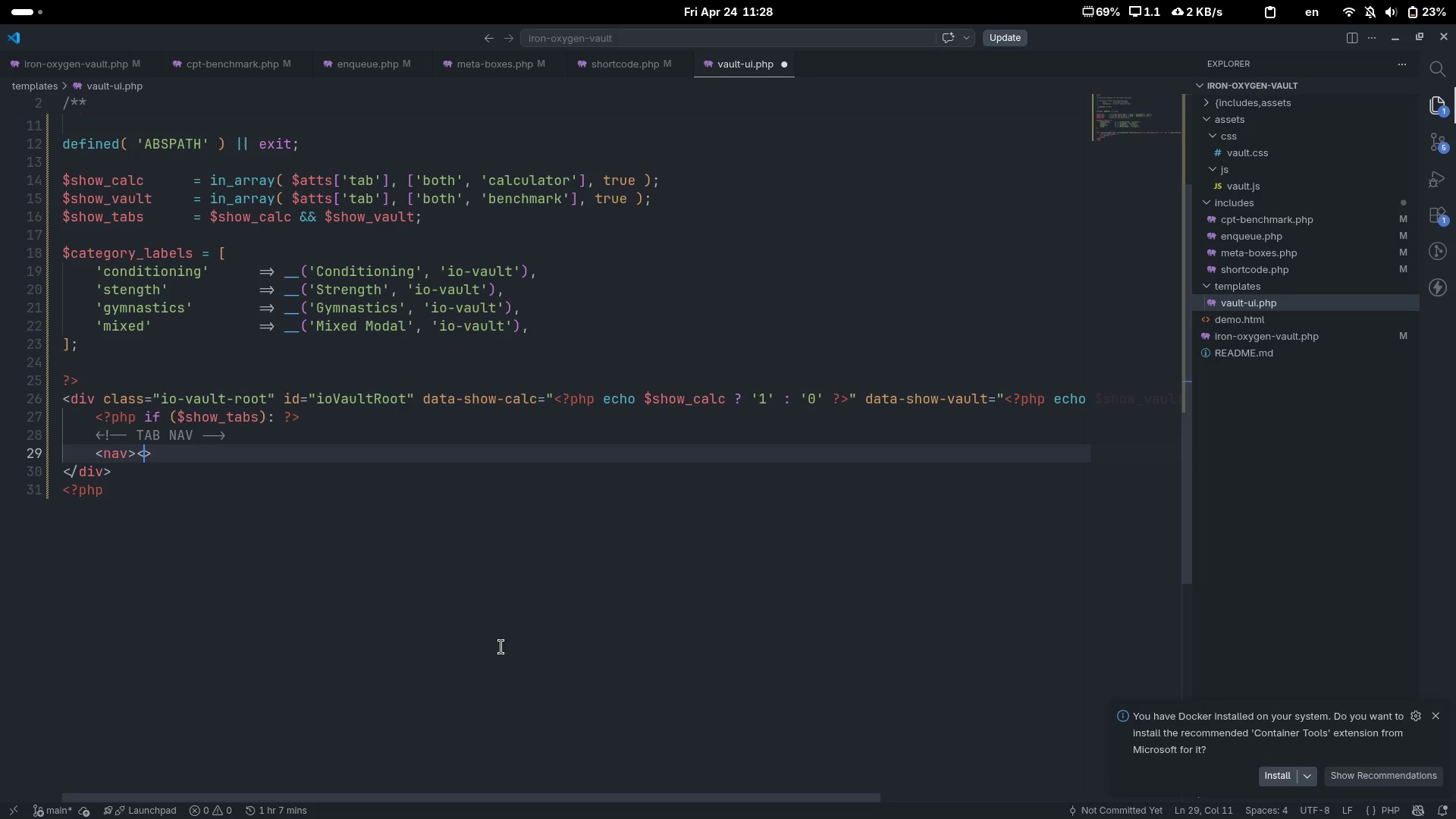 
type(/nac)
key(Backspace)
type(v)
key(Escape)
 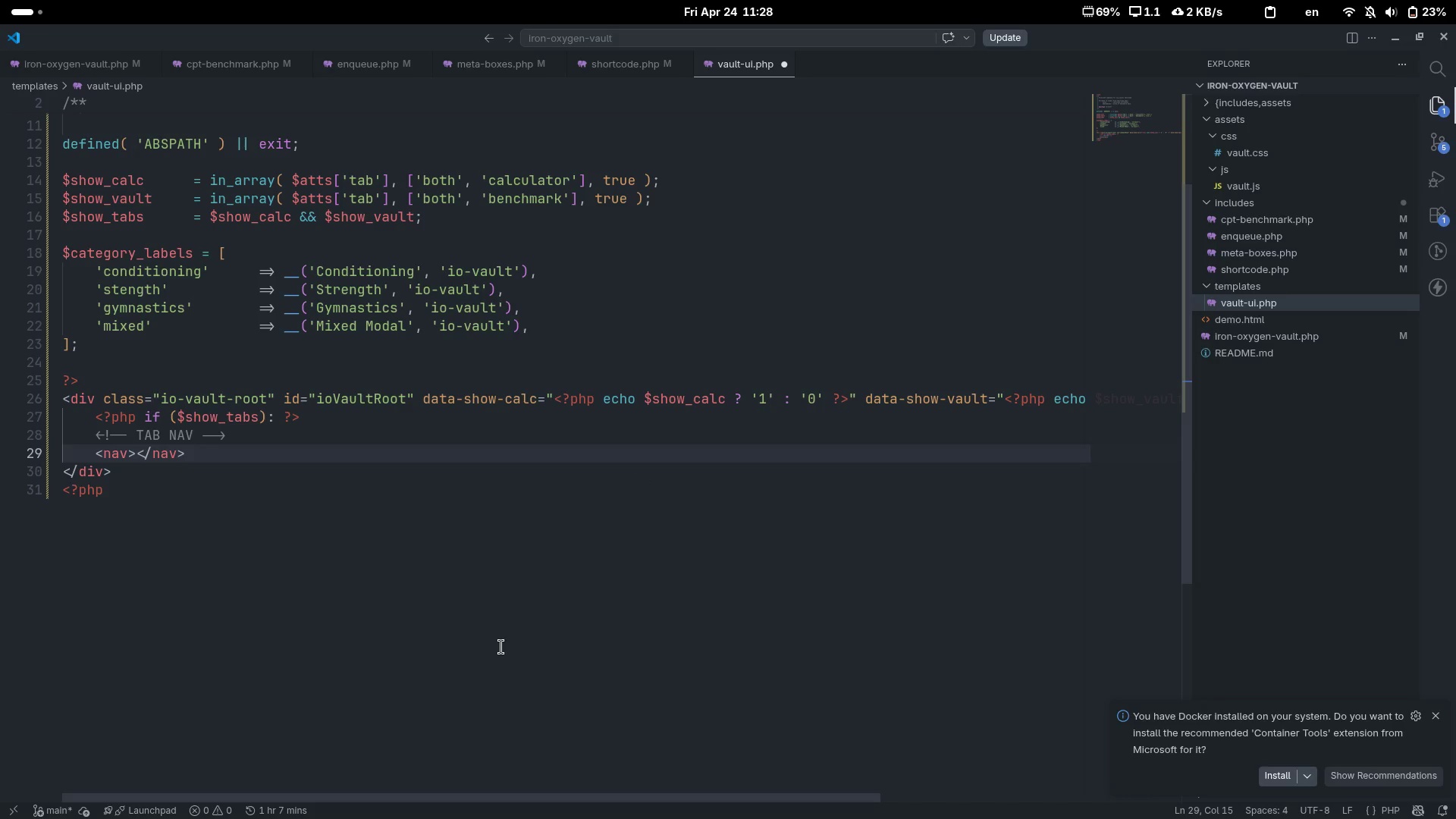 
key(ArrowLeft)
 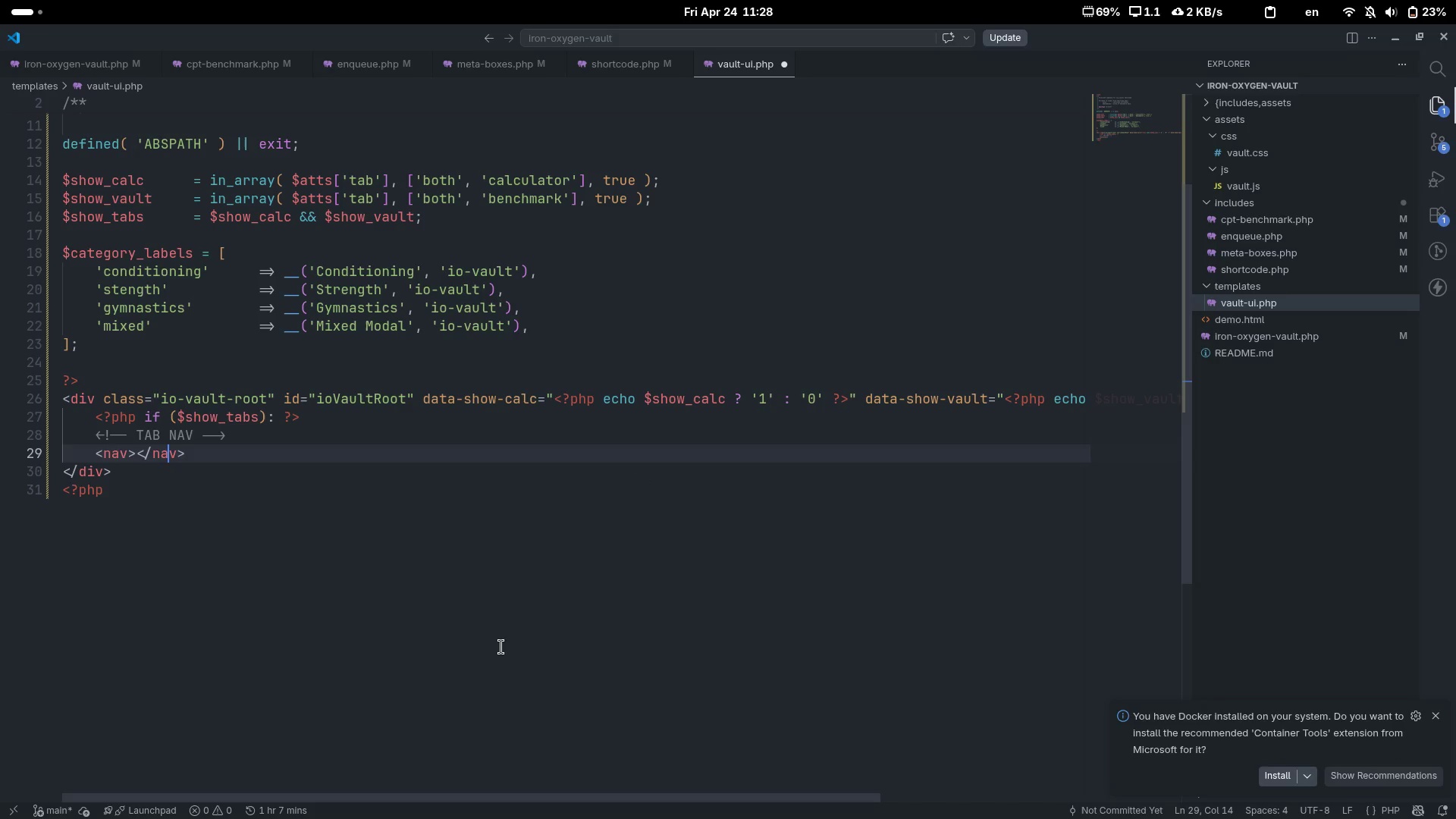 
key(Control+ControlLeft)
 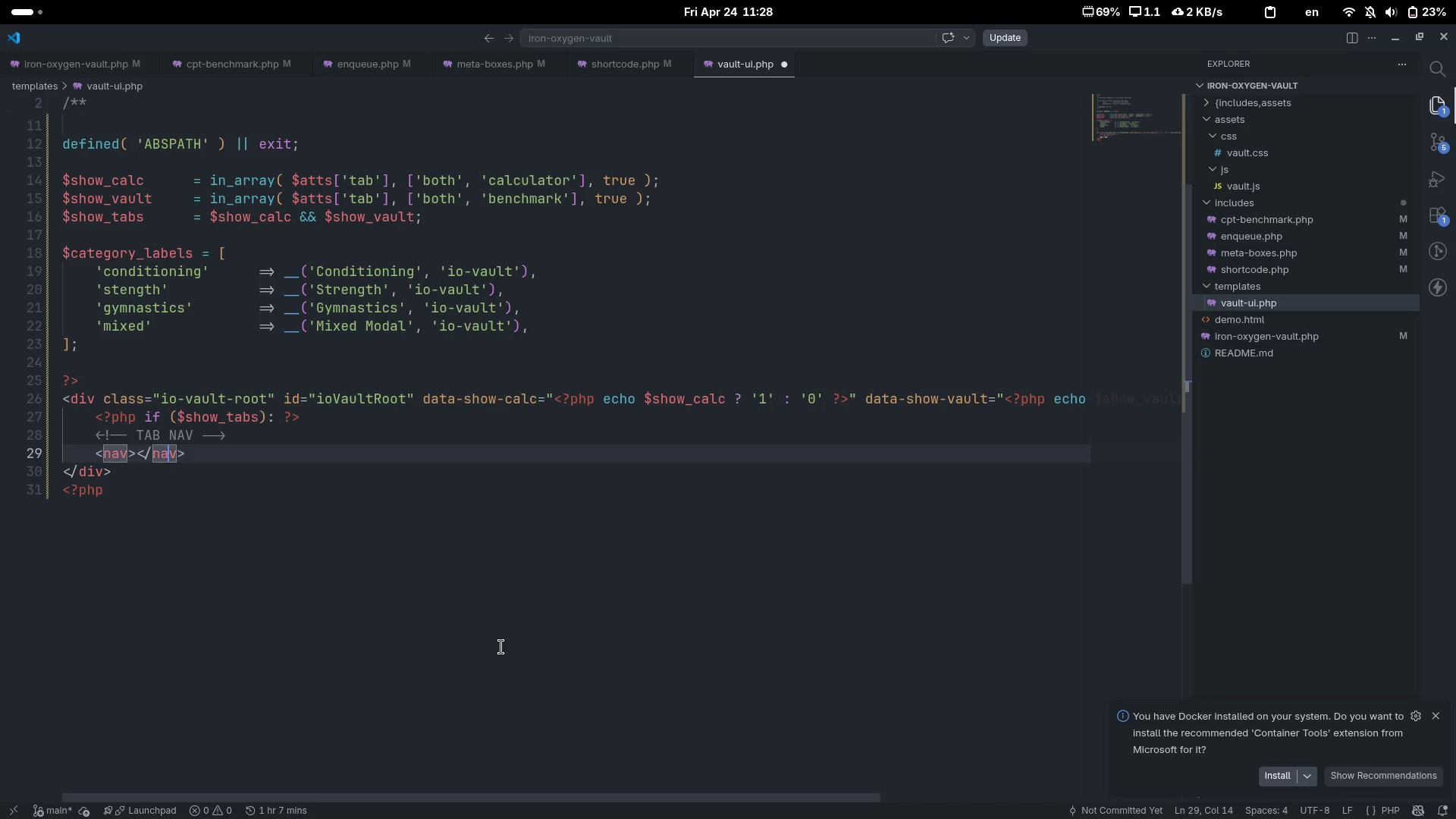 
key(ArrowLeft)
 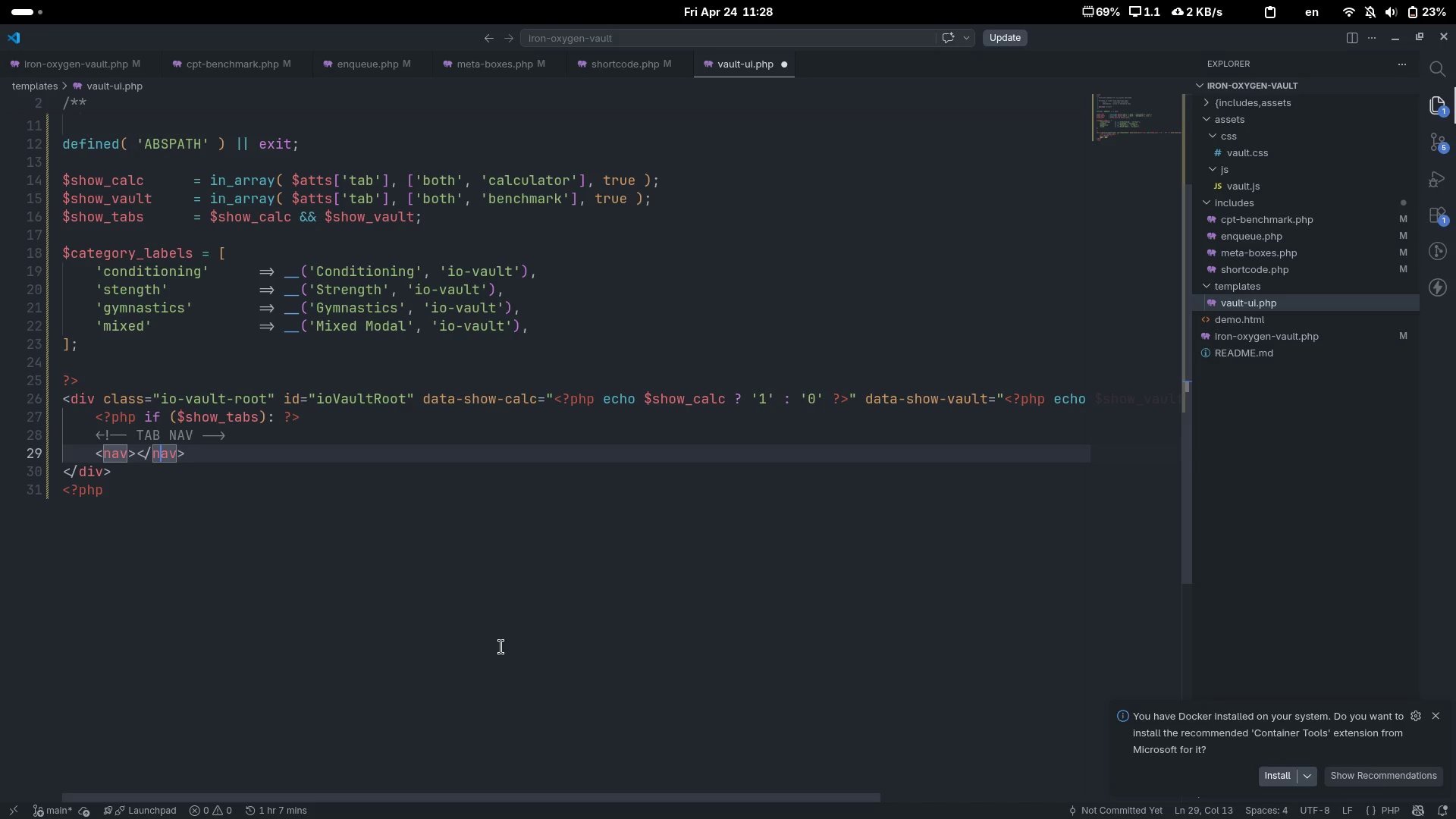 
key(ArrowLeft)
 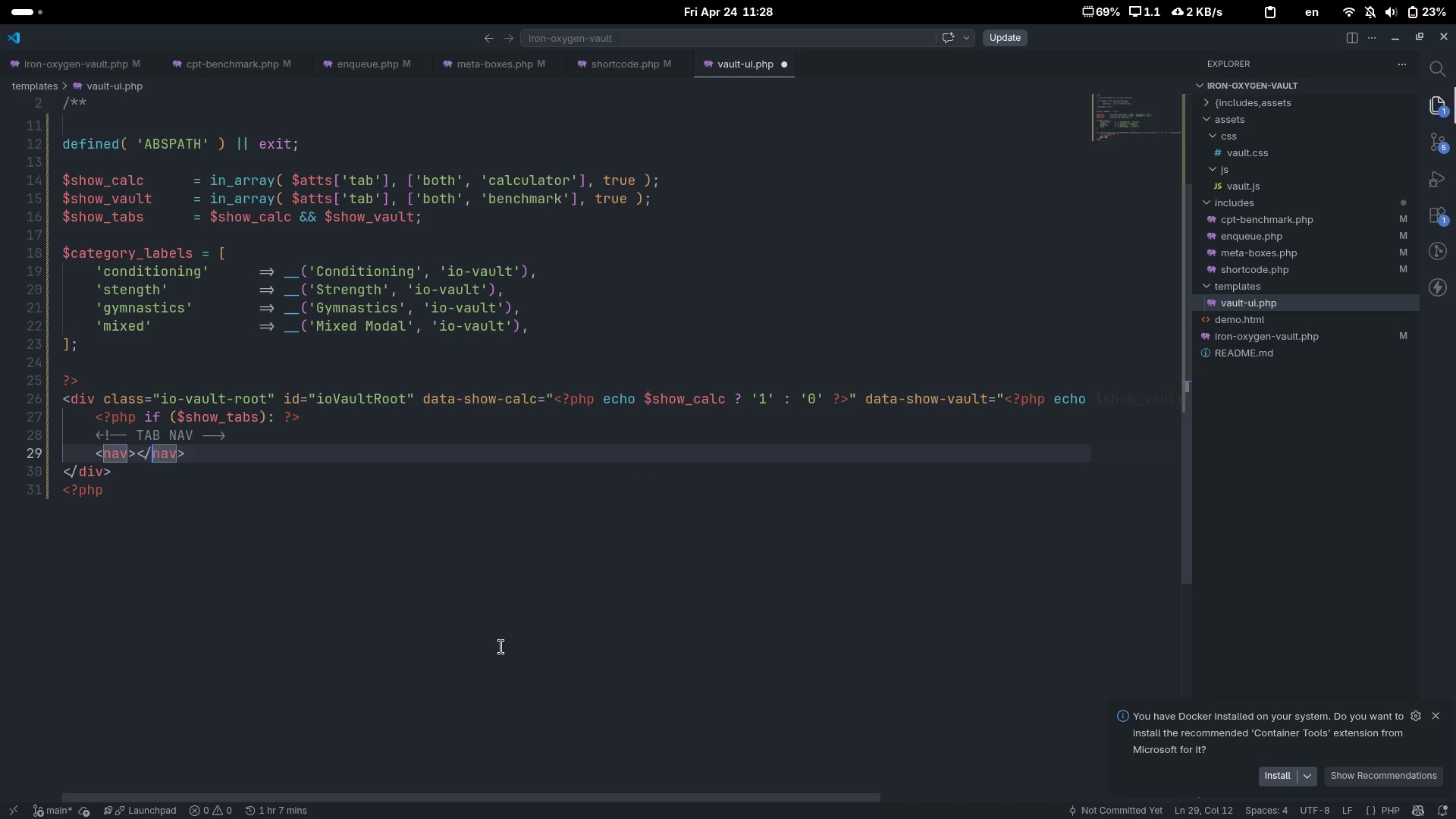 
key(ArrowLeft)
 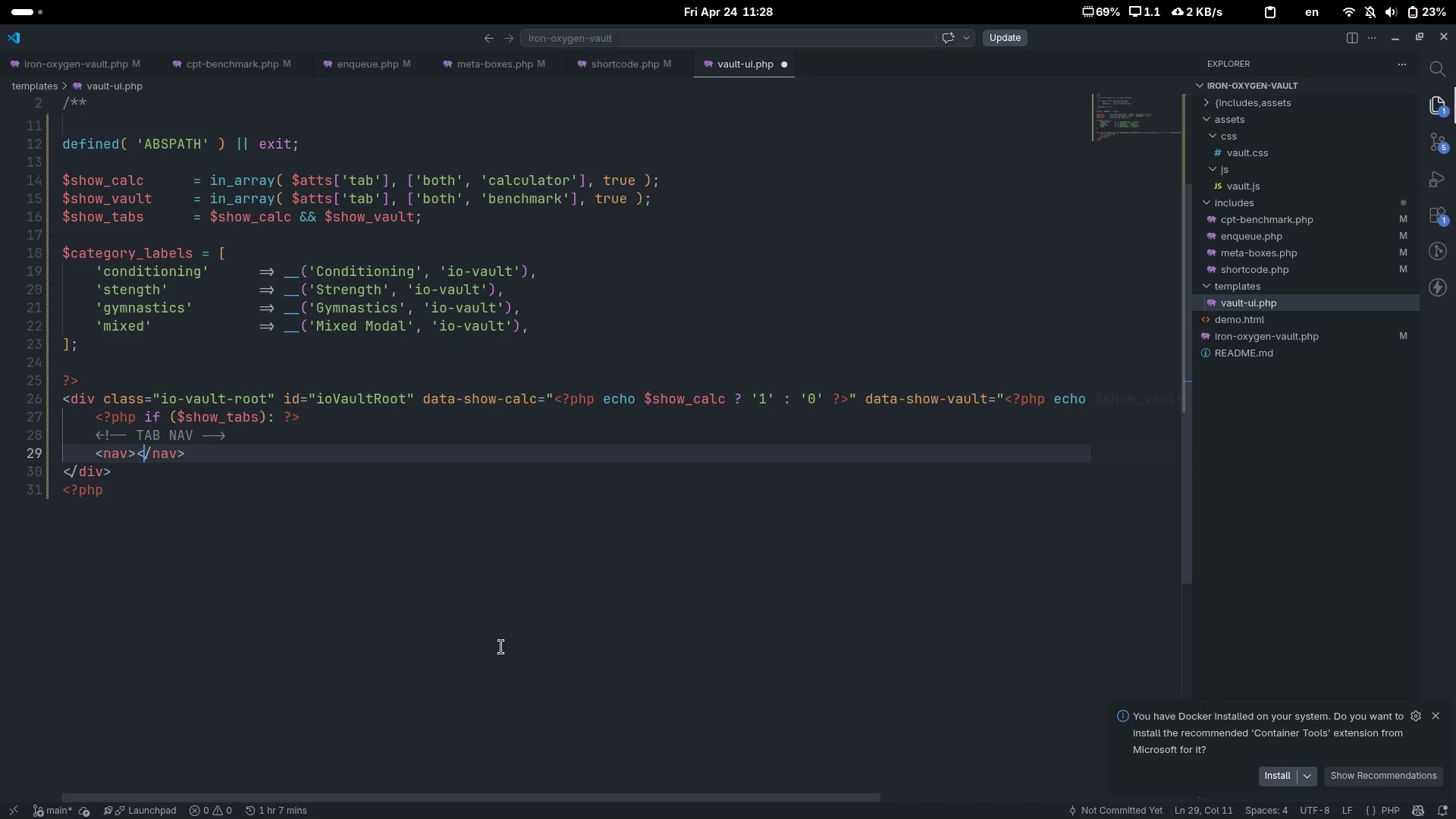 
key(ArrowLeft)
 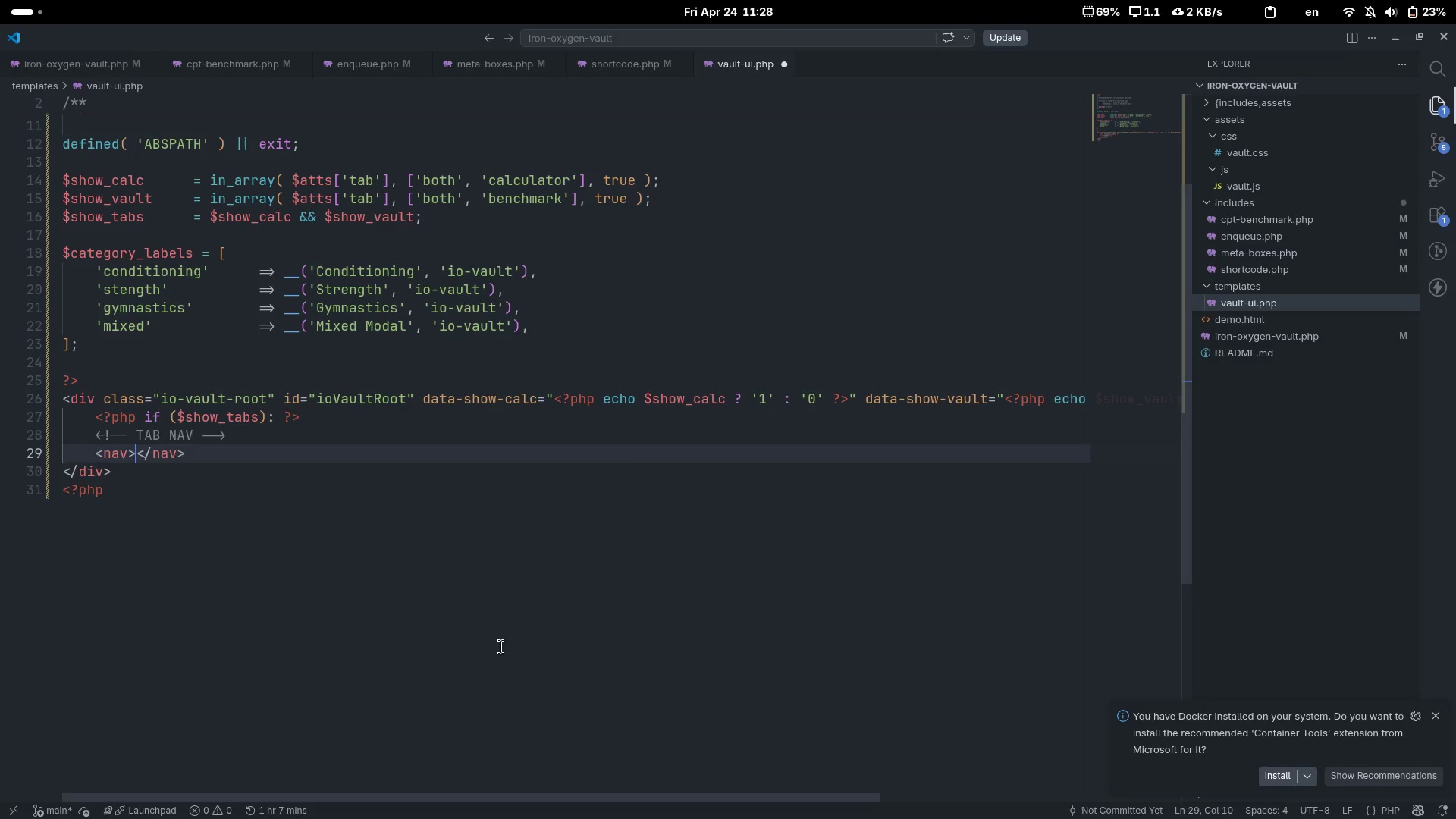 
key(Enter)
 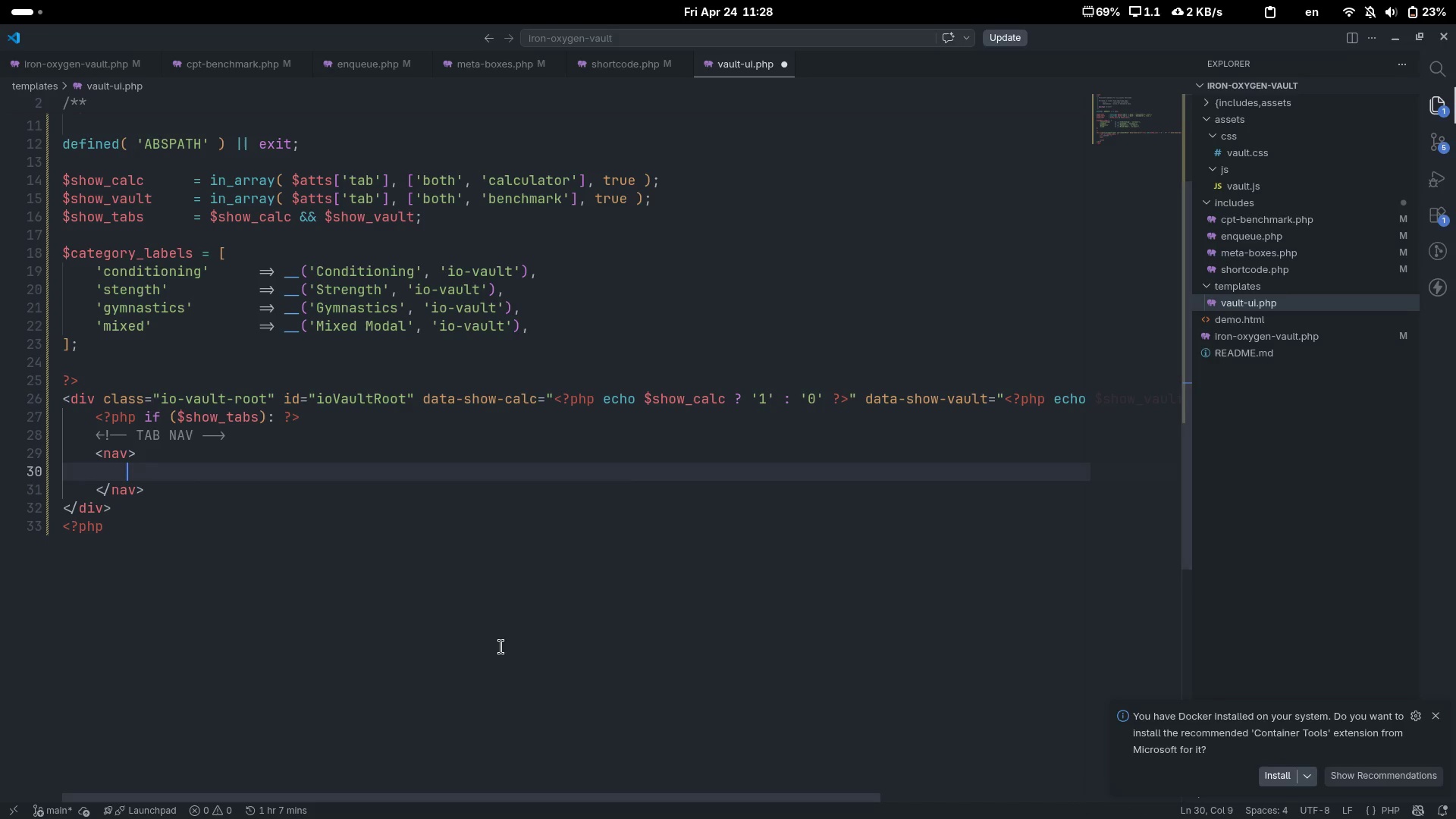 
key(ArrowUp)
 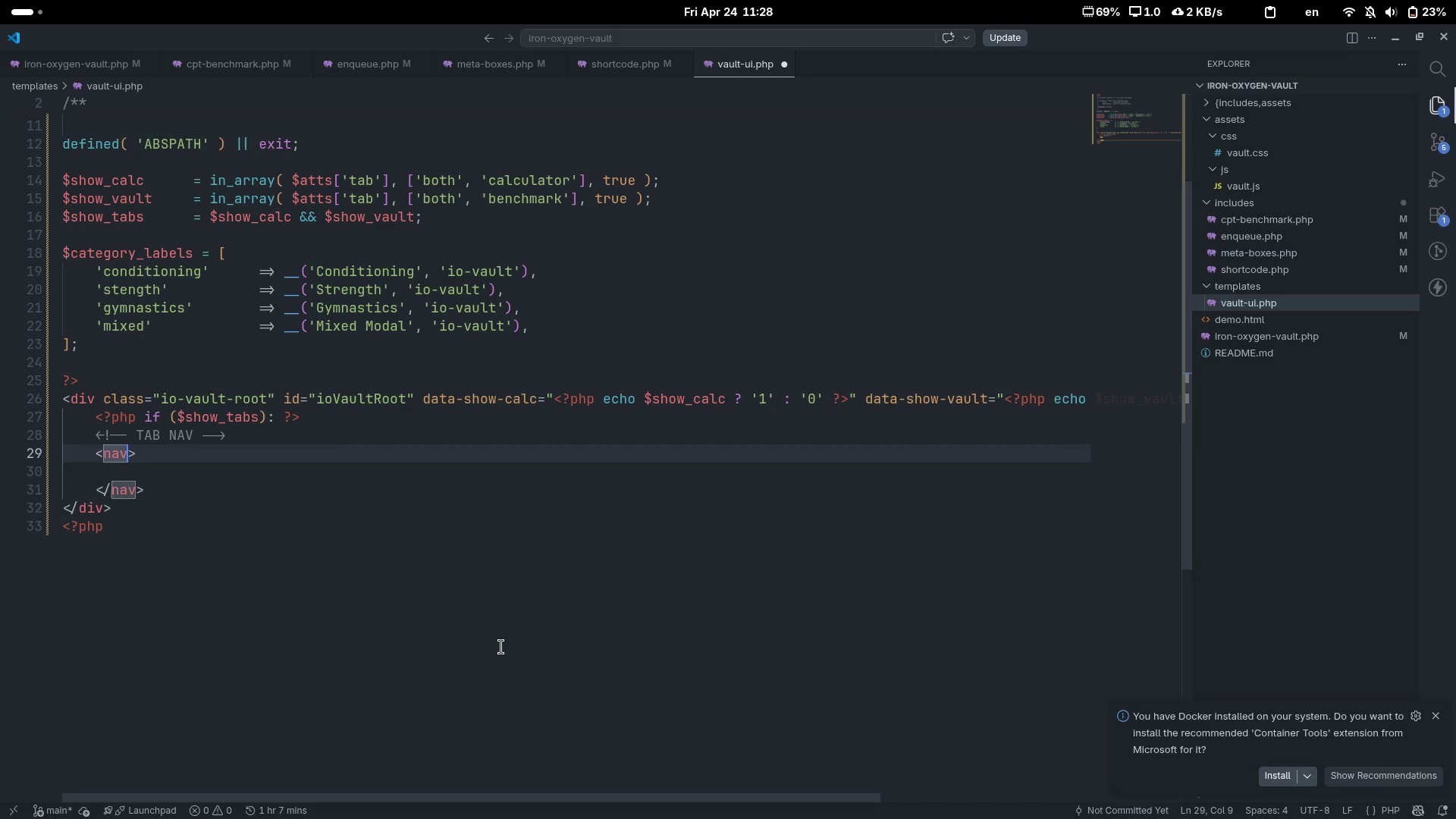 
type( class="")
 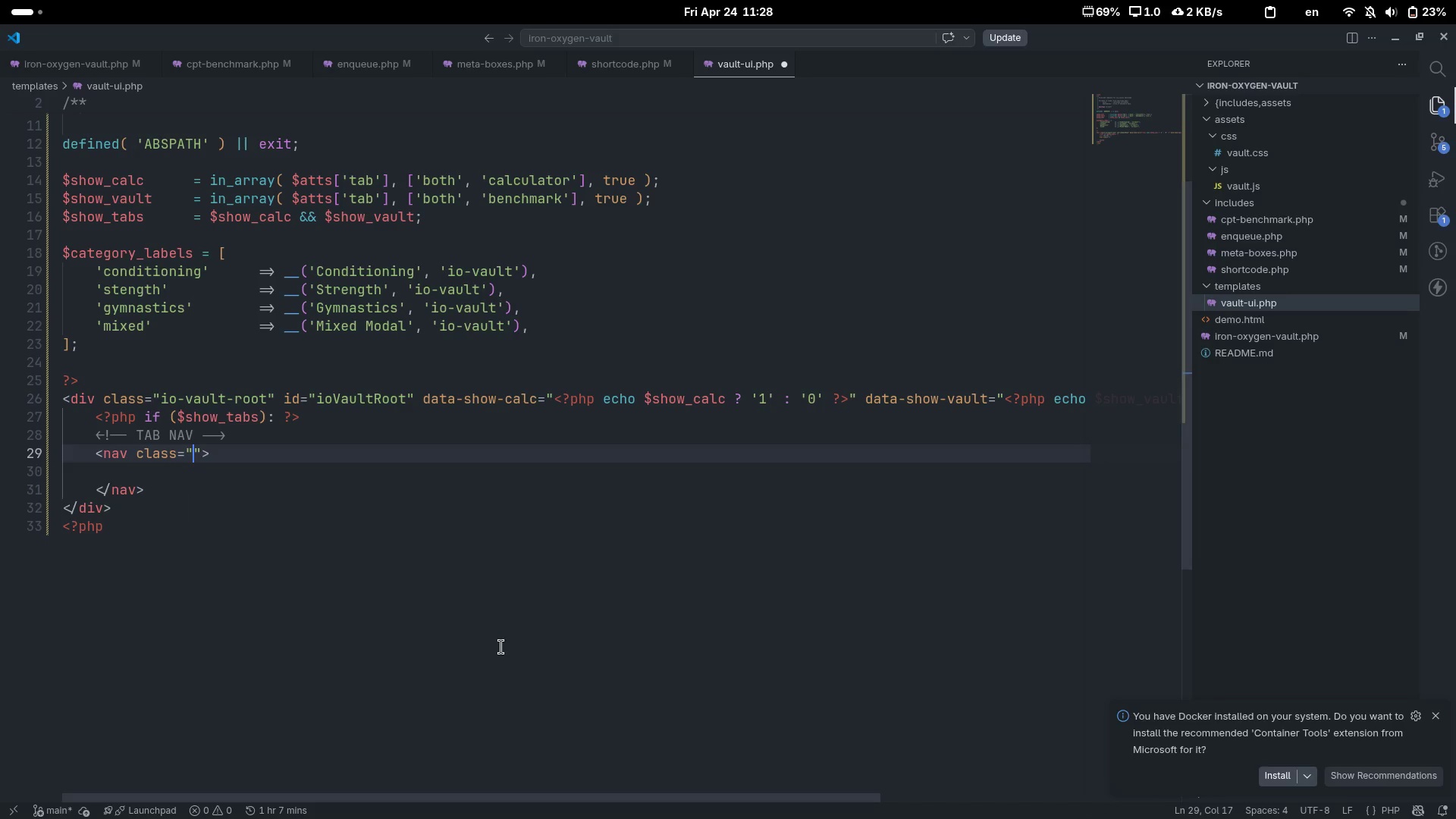 
 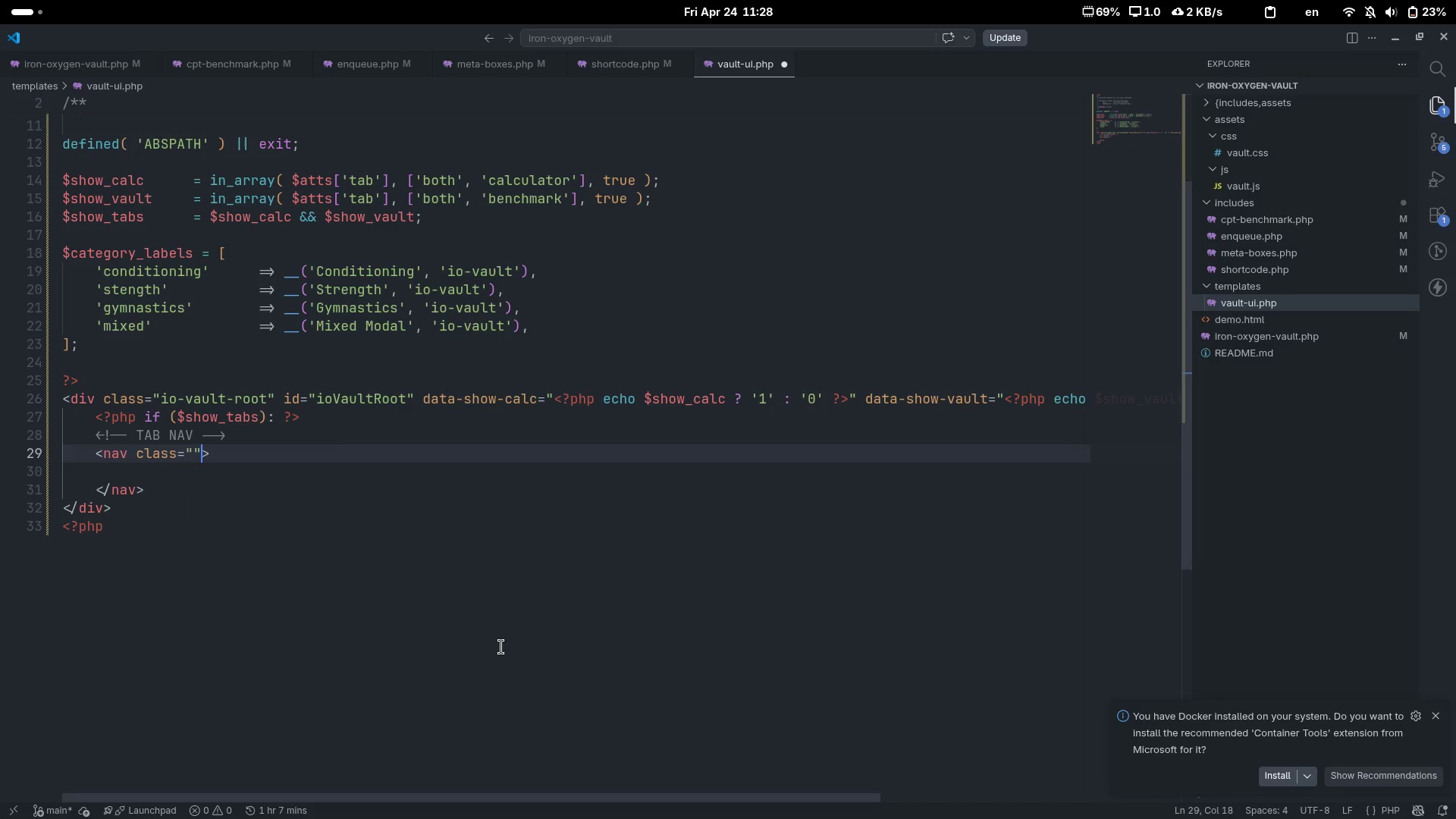 
key(ArrowLeft)
 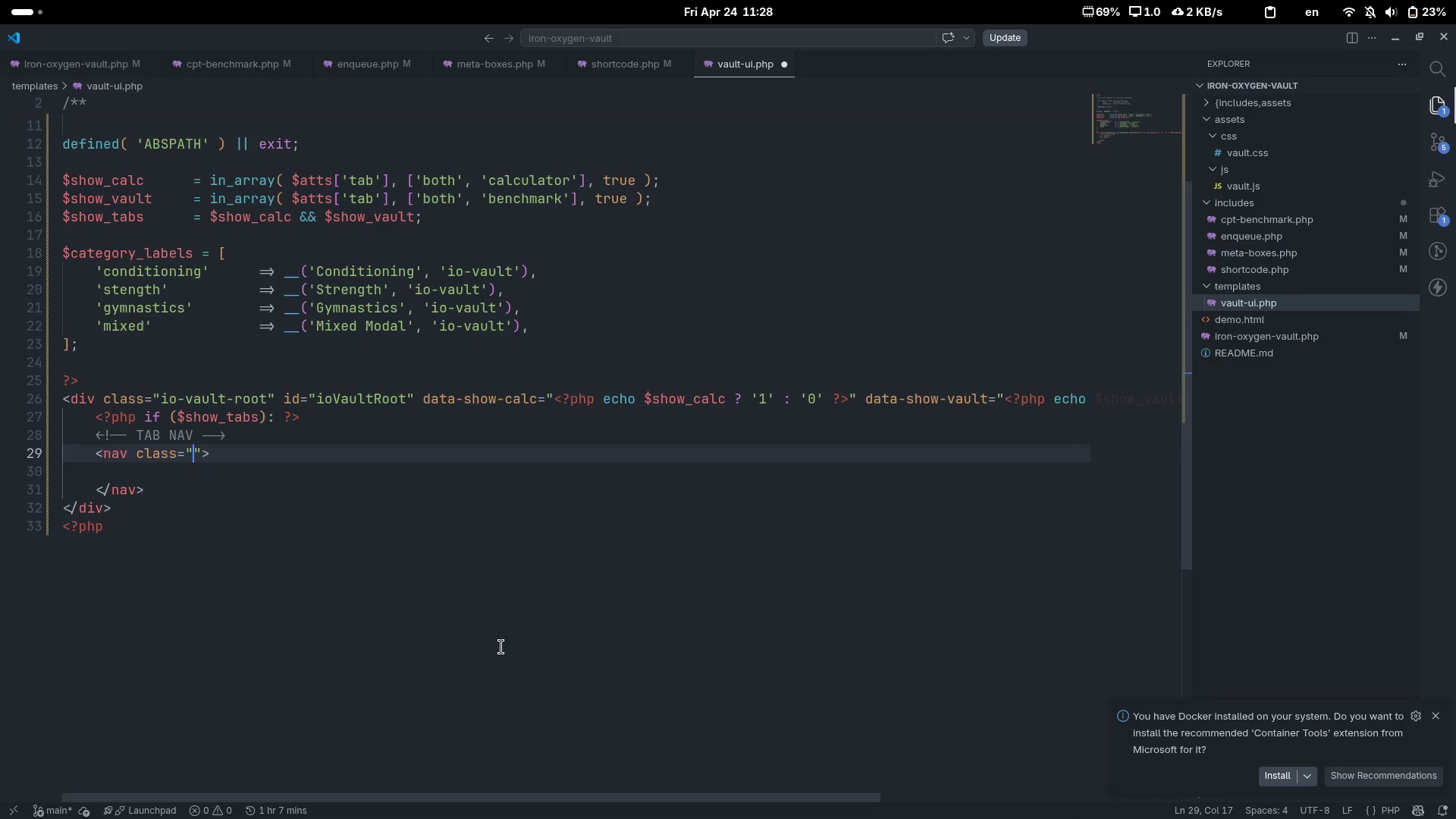 
type(io-tab-nax)
key(Backspace)
type(v)
 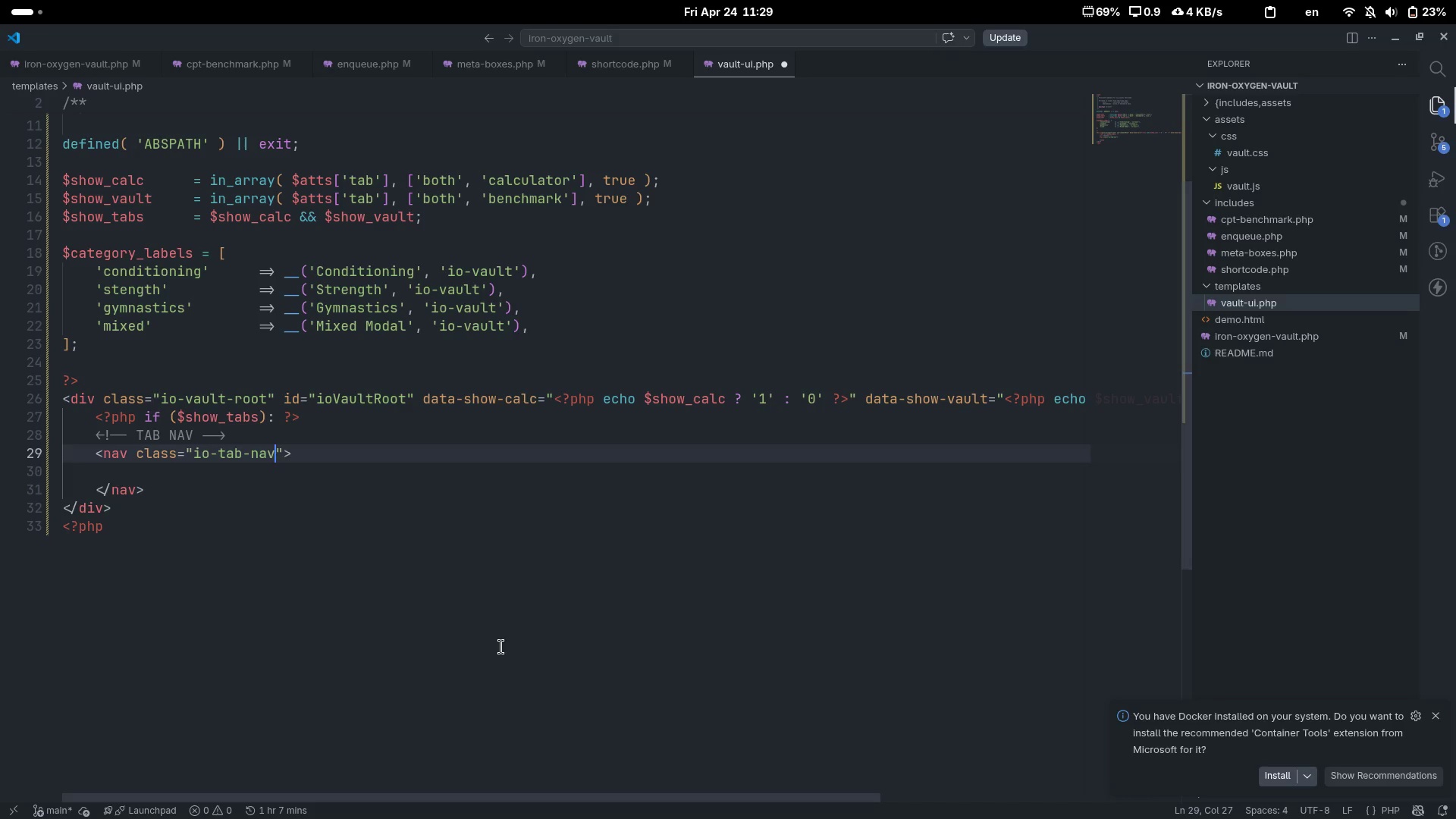 
key(ArrowRight)
 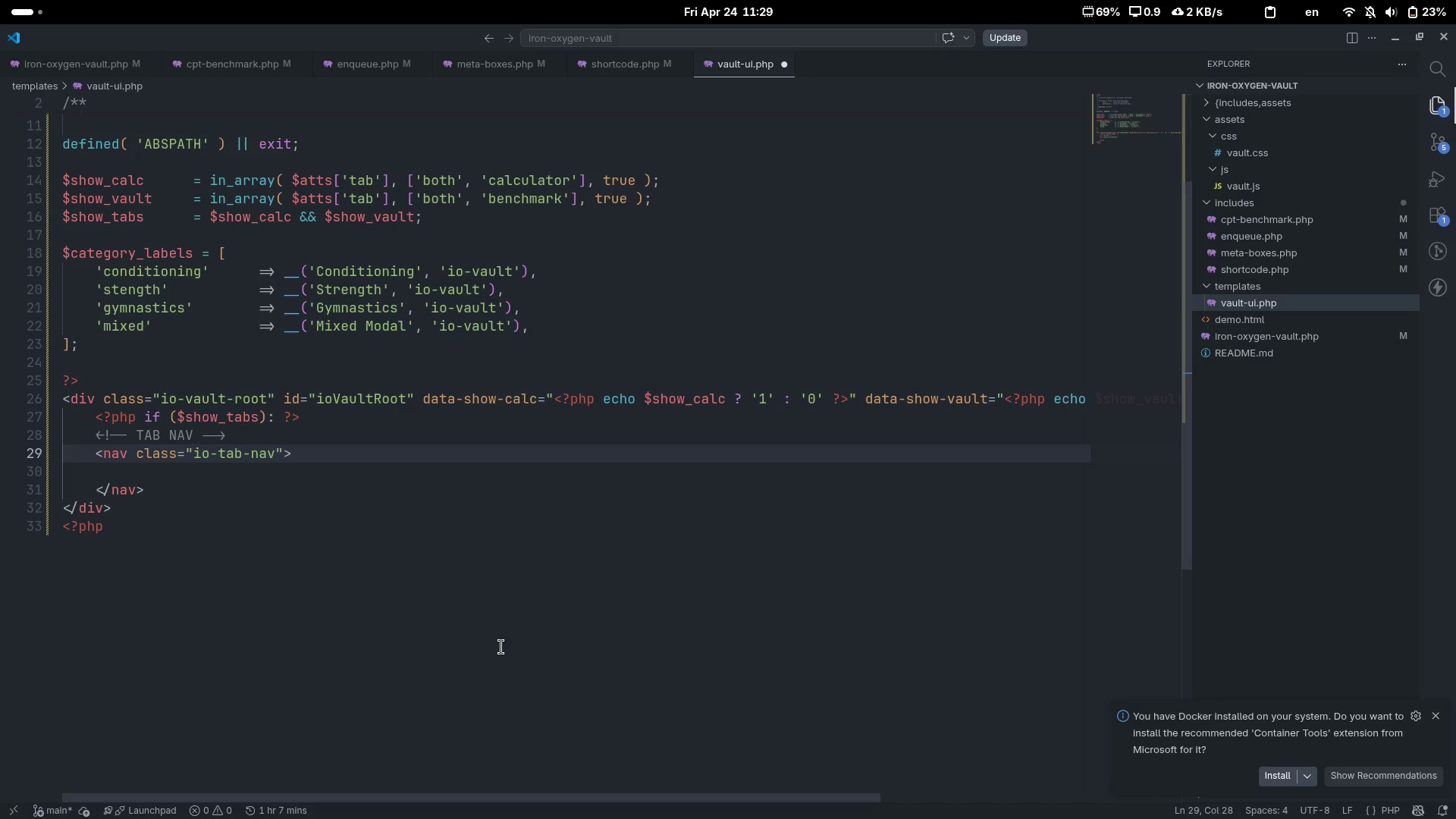 
type( role="")
 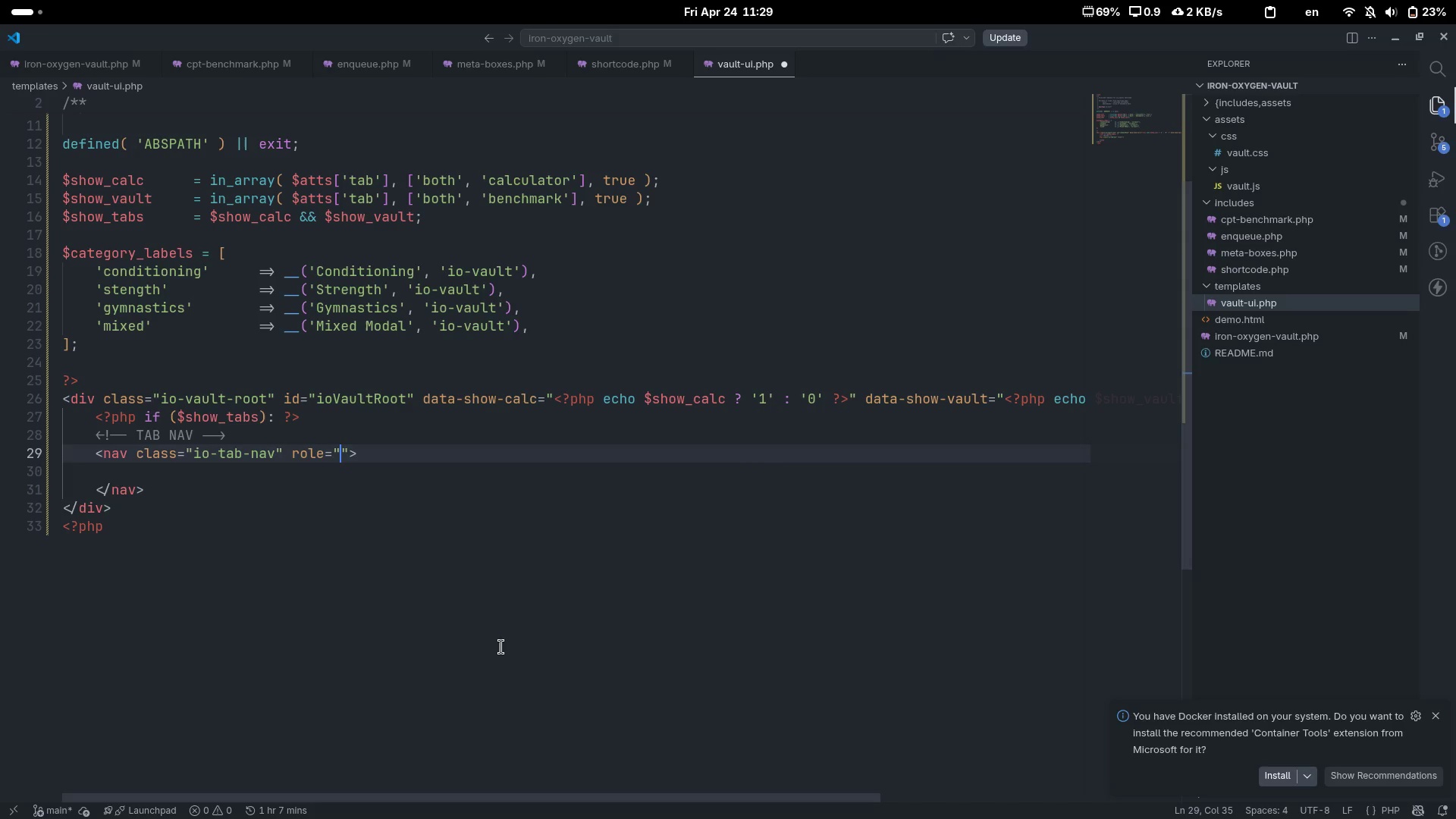 
 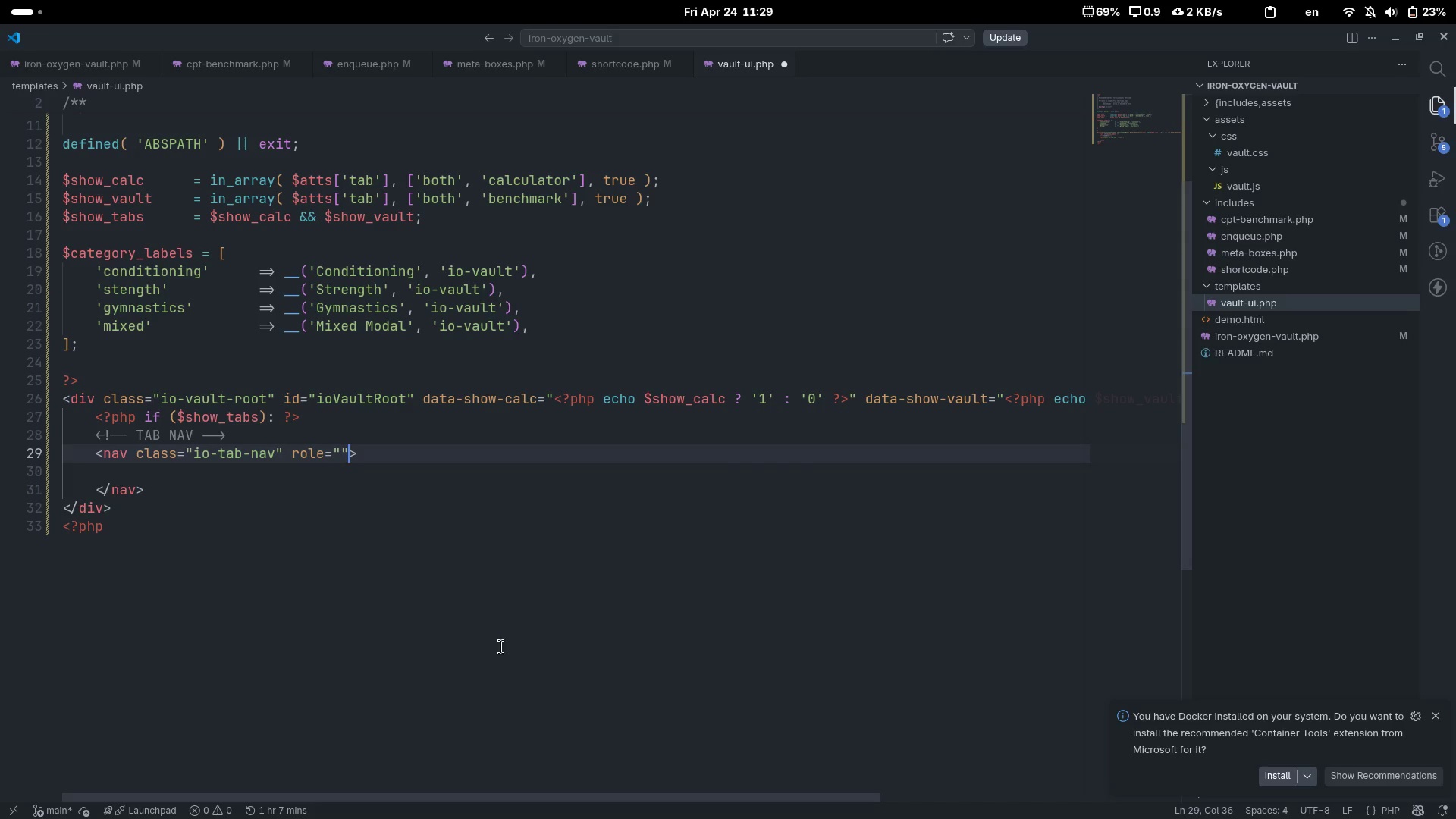 
key(ArrowLeft)
 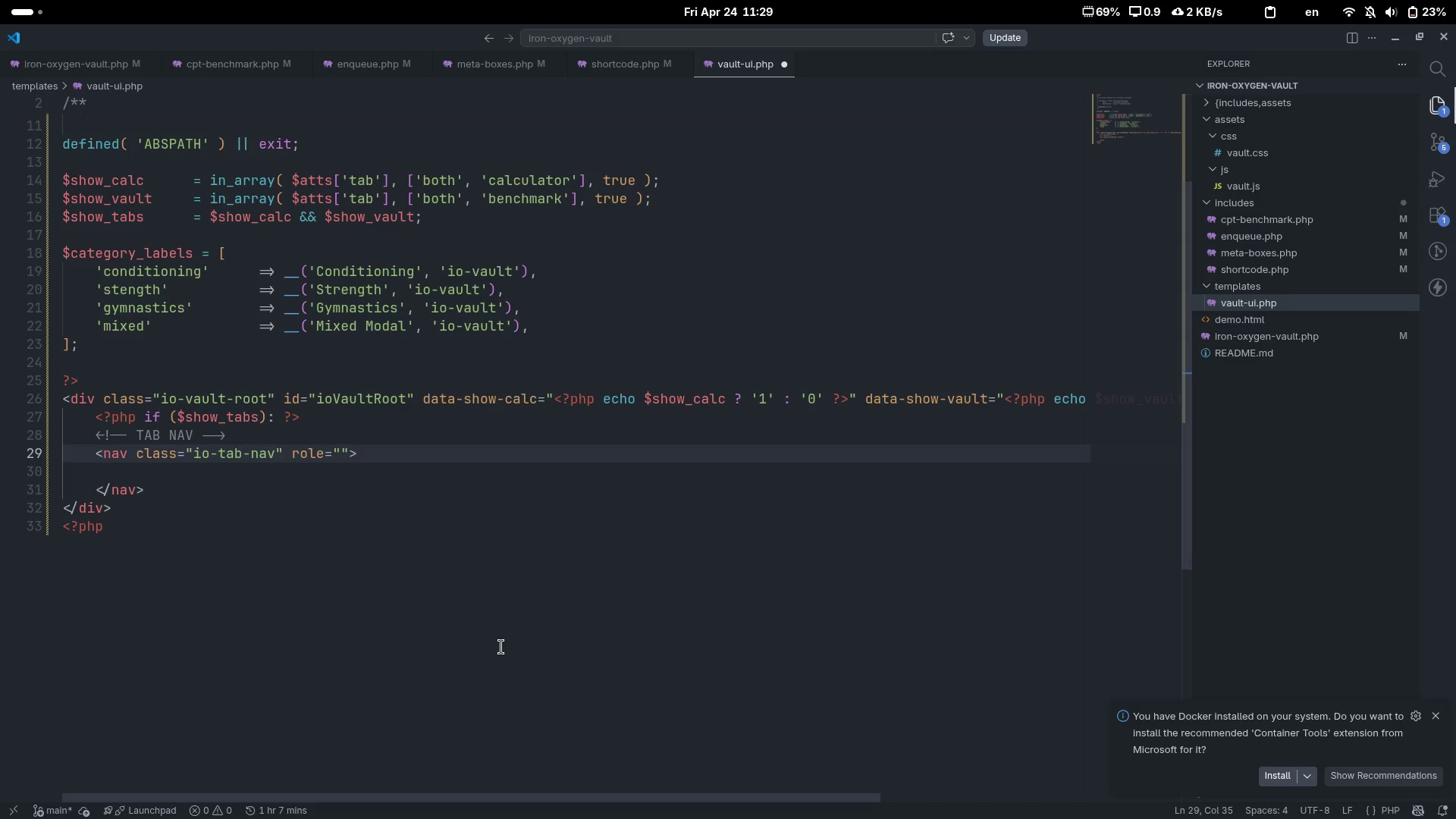 
type(tablist)
 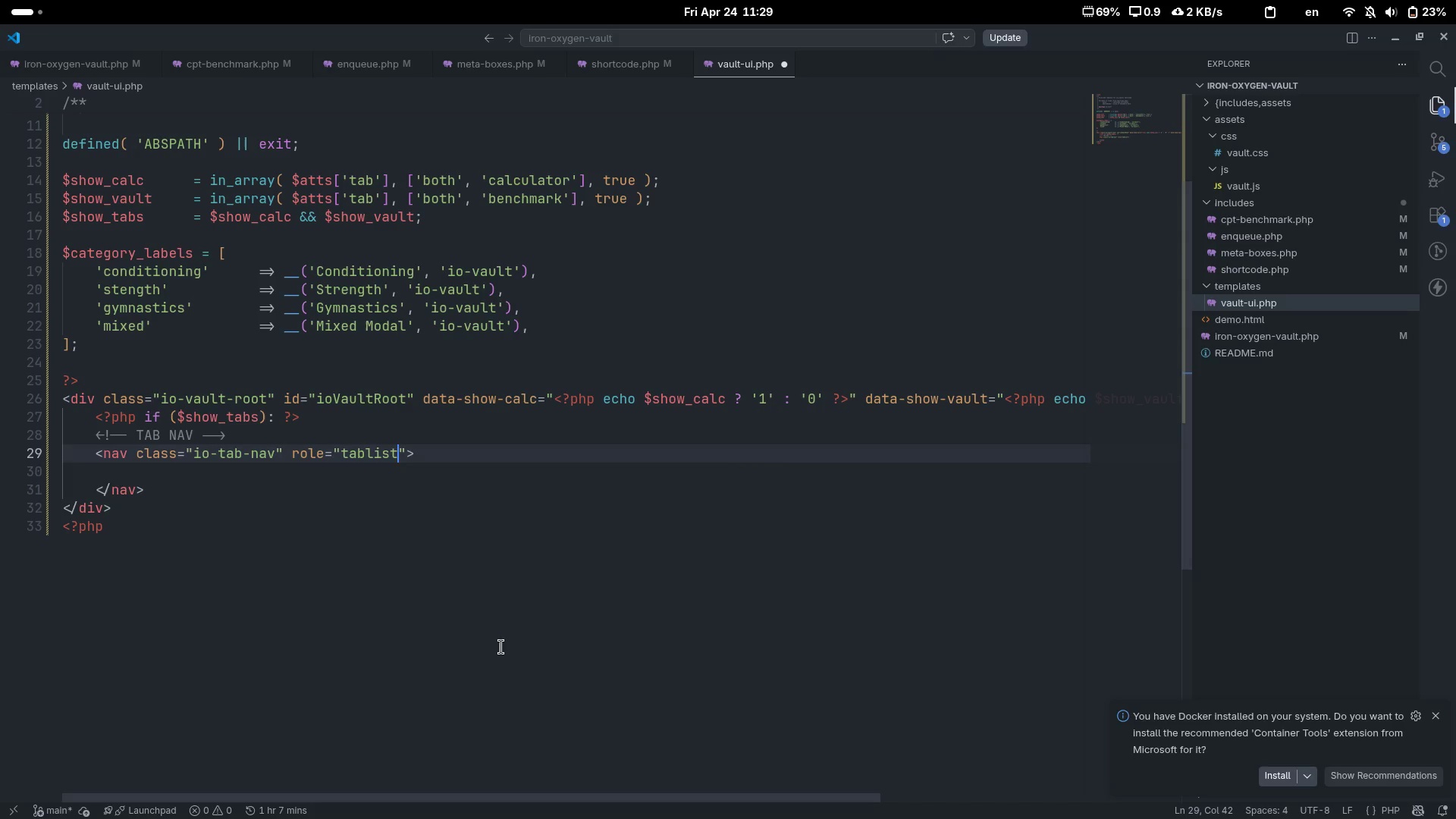 
key(ArrowRight)
 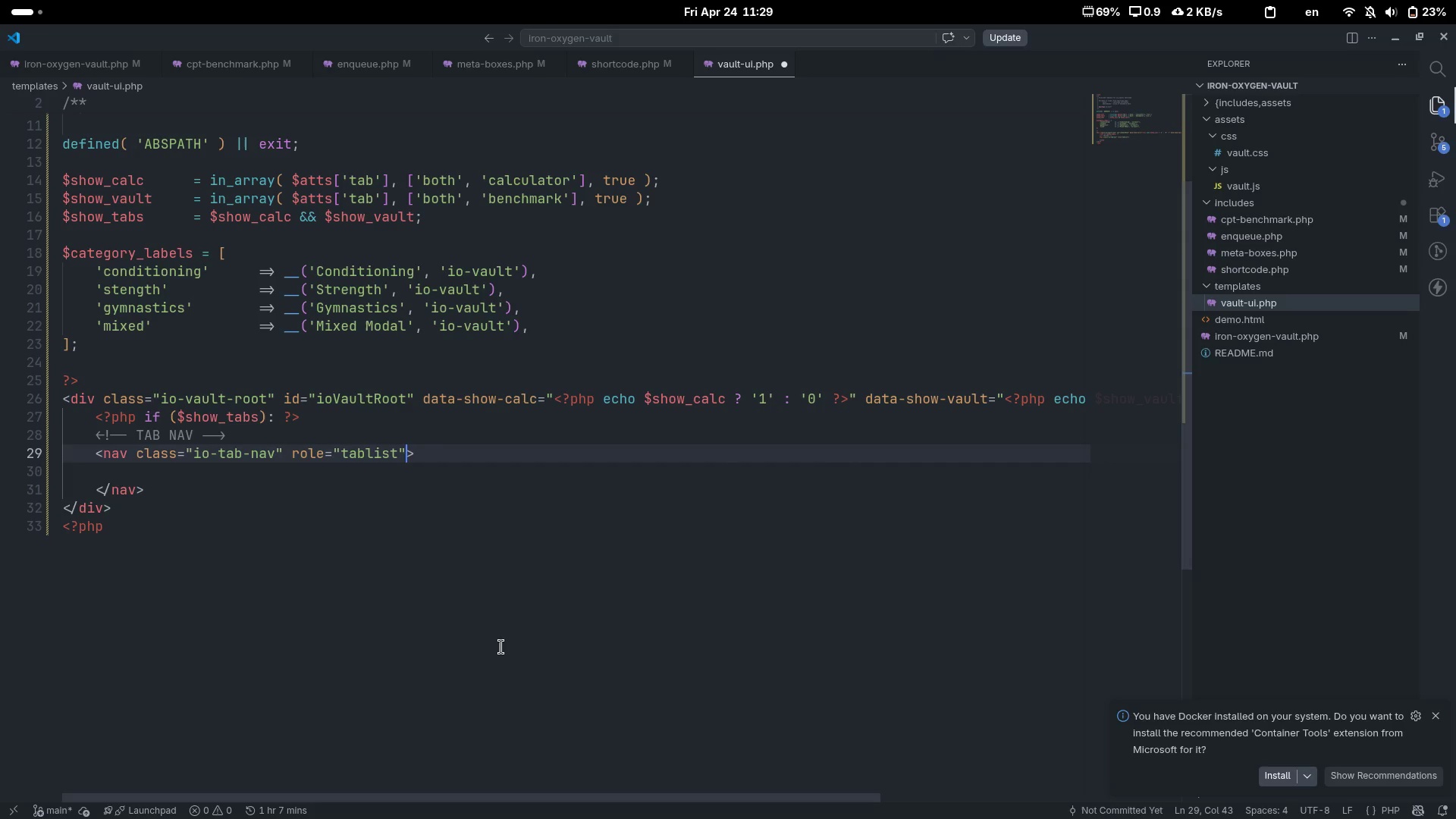 
type( aria-label="")
 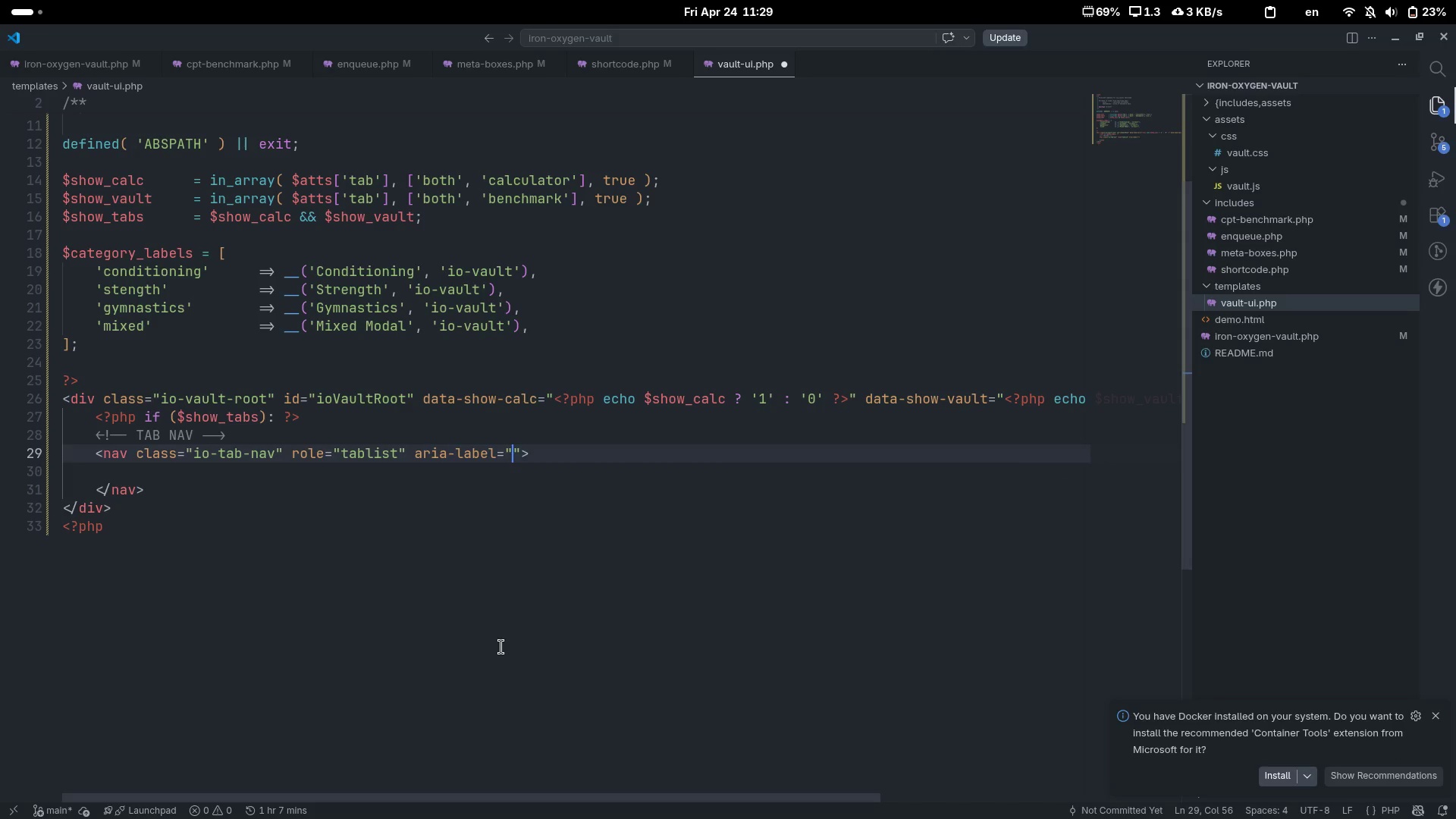 
 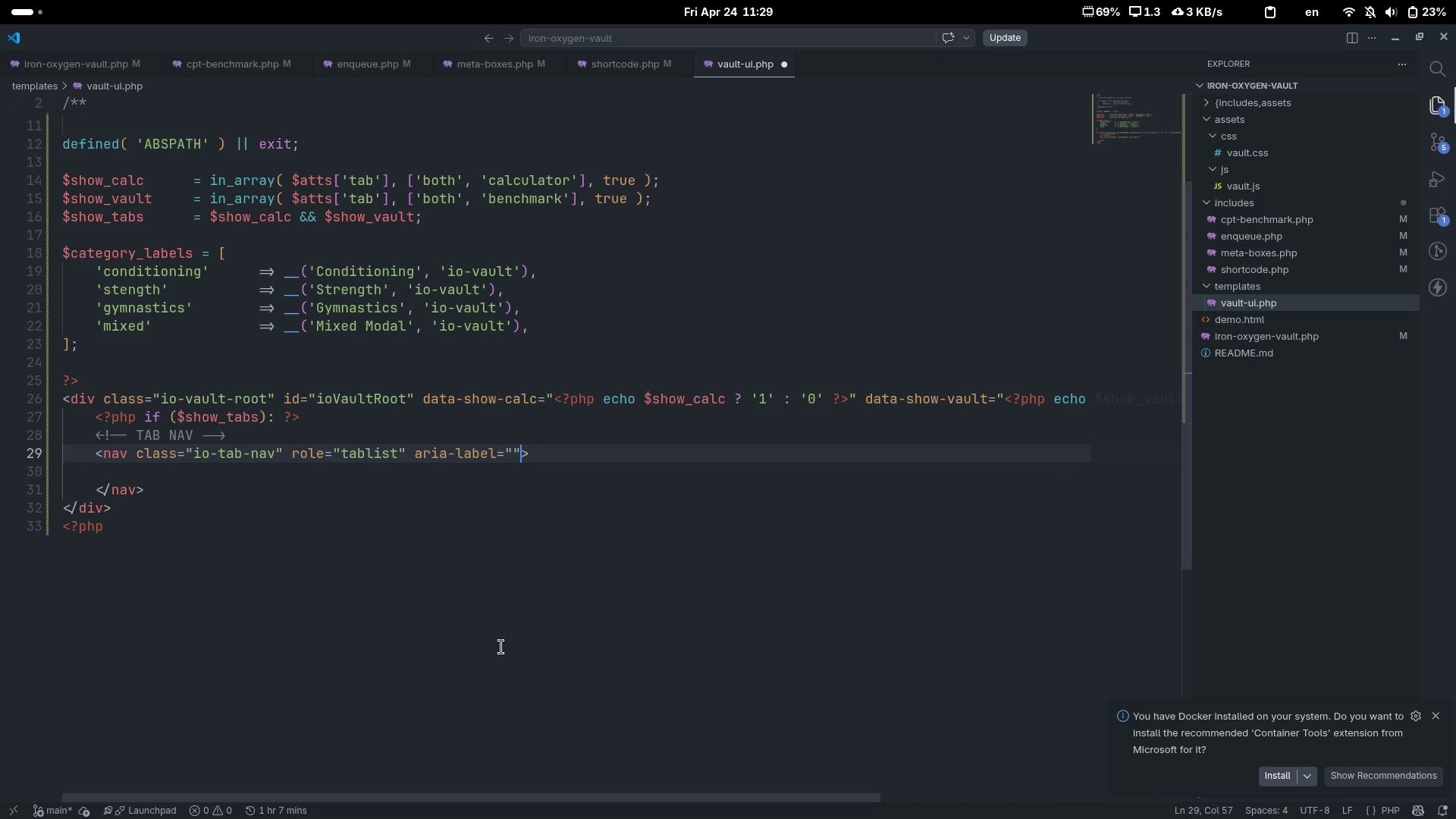 
key(ArrowLeft)
 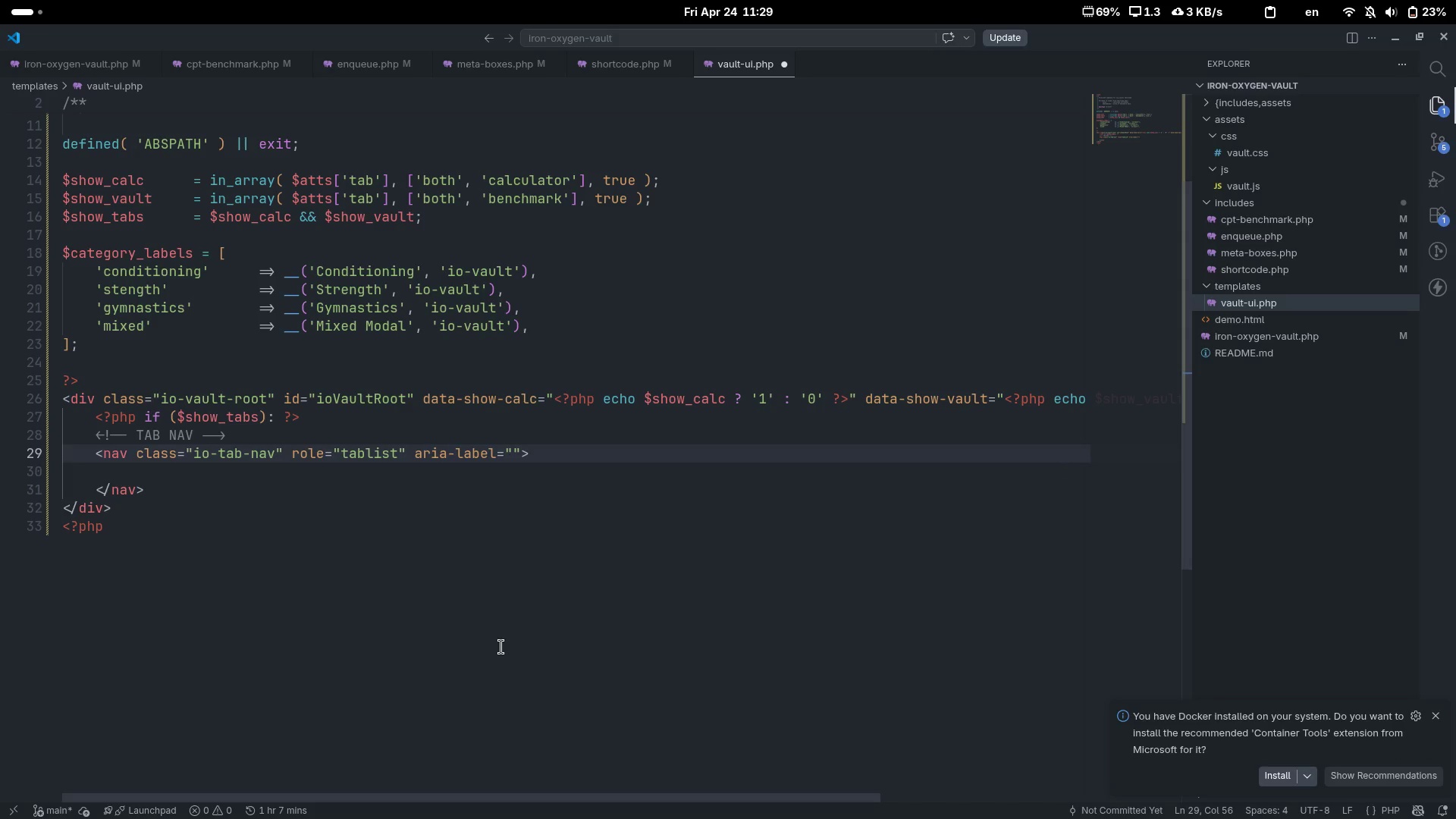 
key(Shift+Comma)
 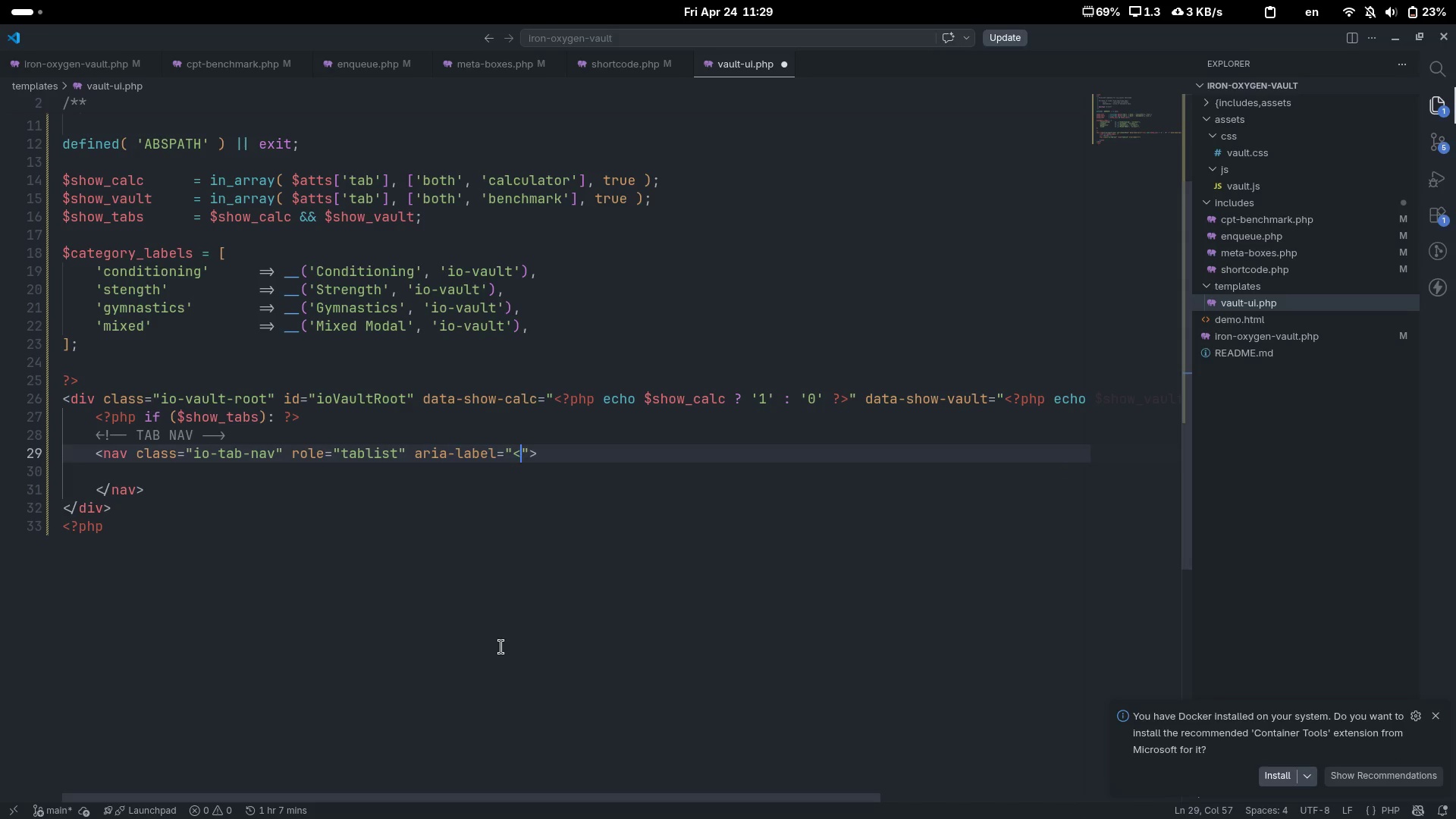 
key(Shift+Slash)
 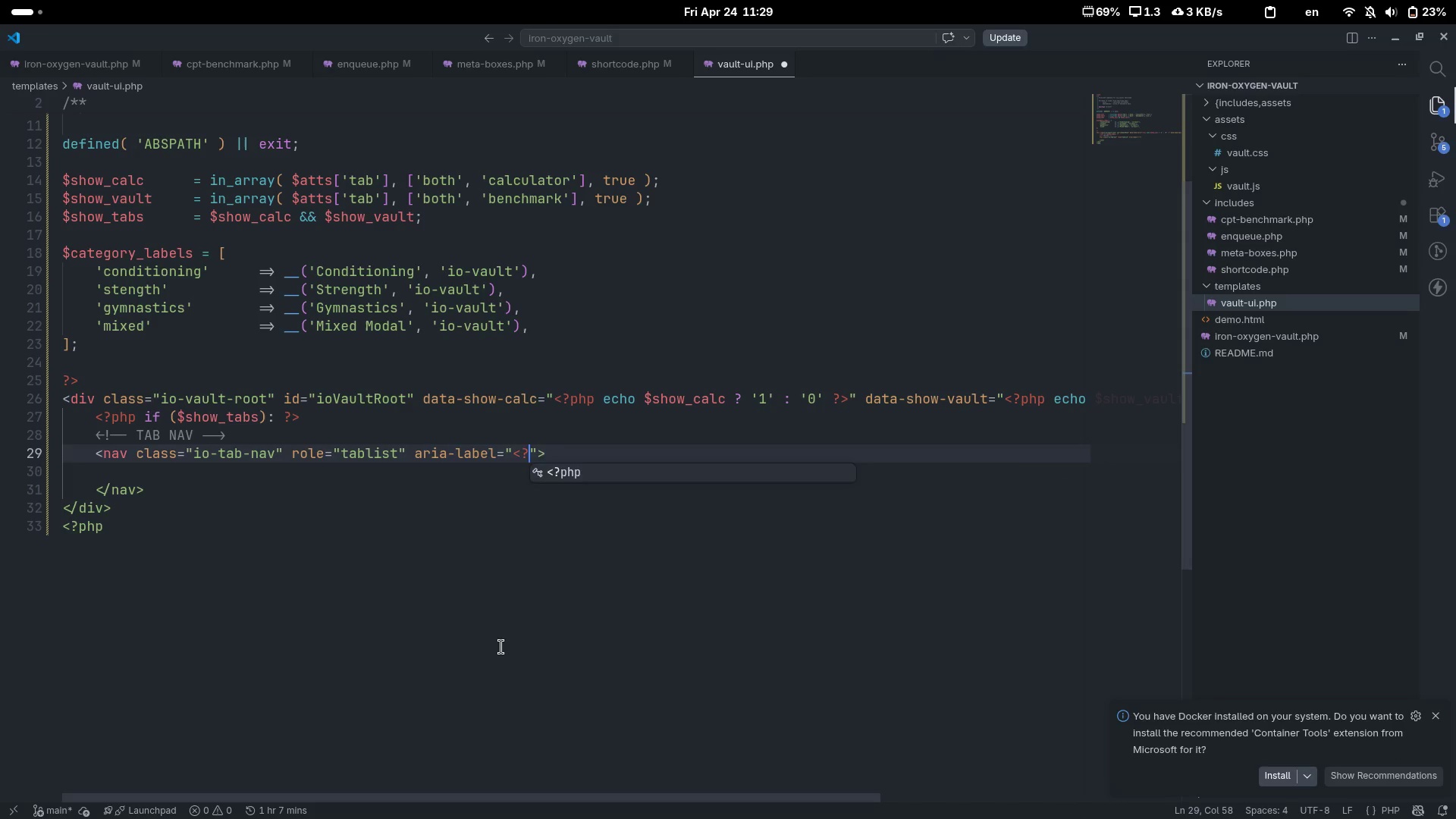 
key(Tab)
 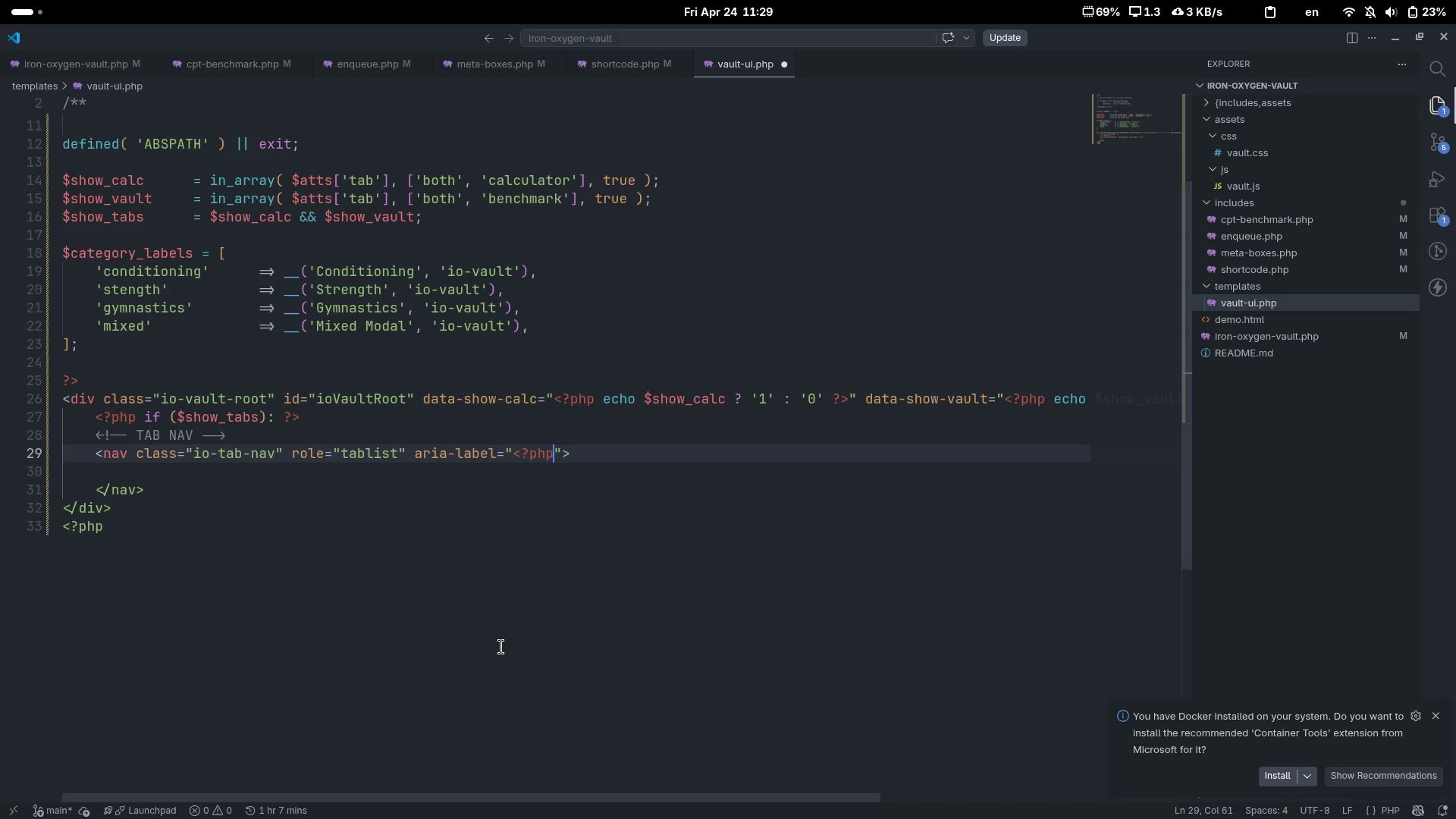 
key(Space)
 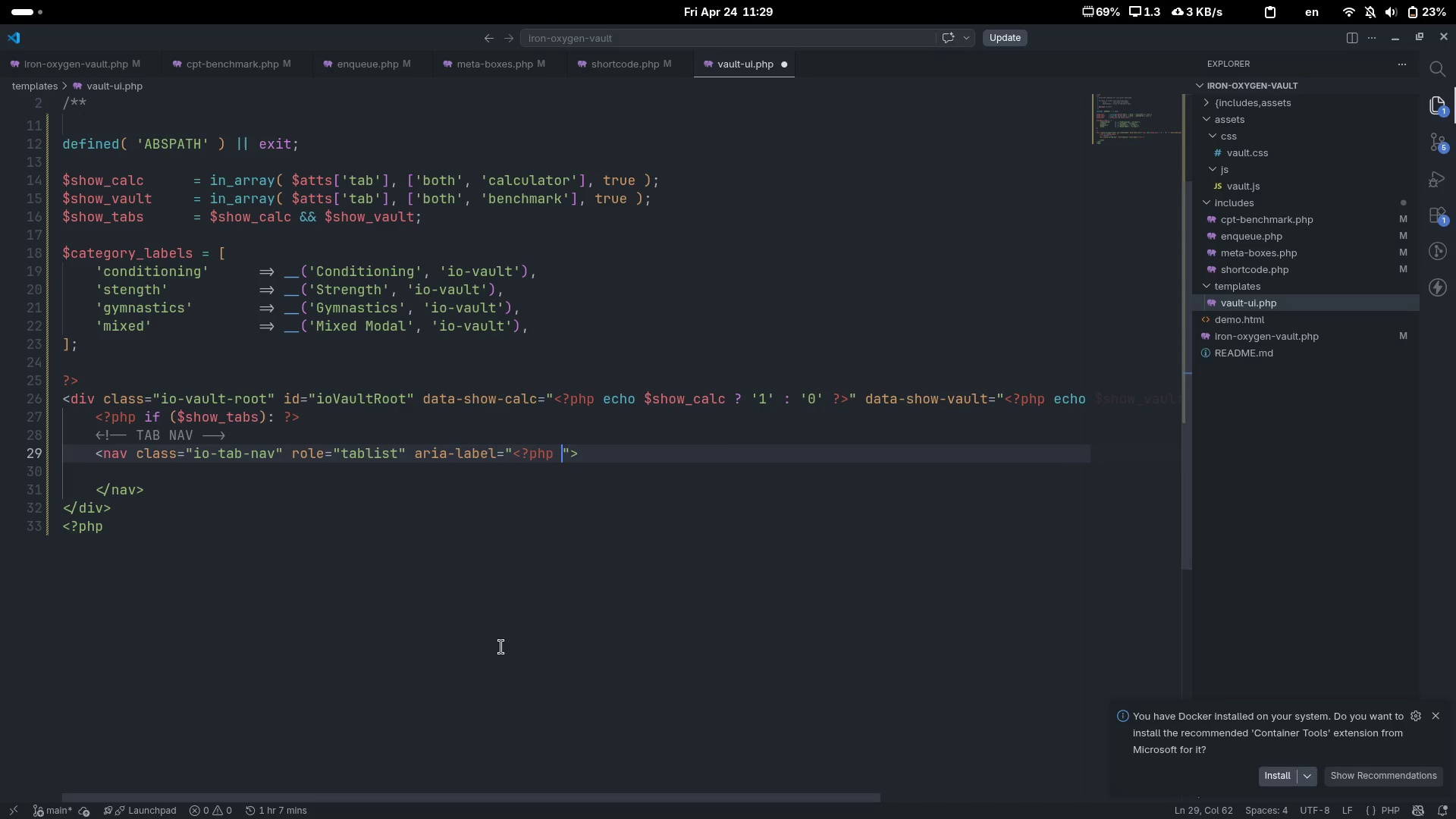 
key(Shift+Slash)
 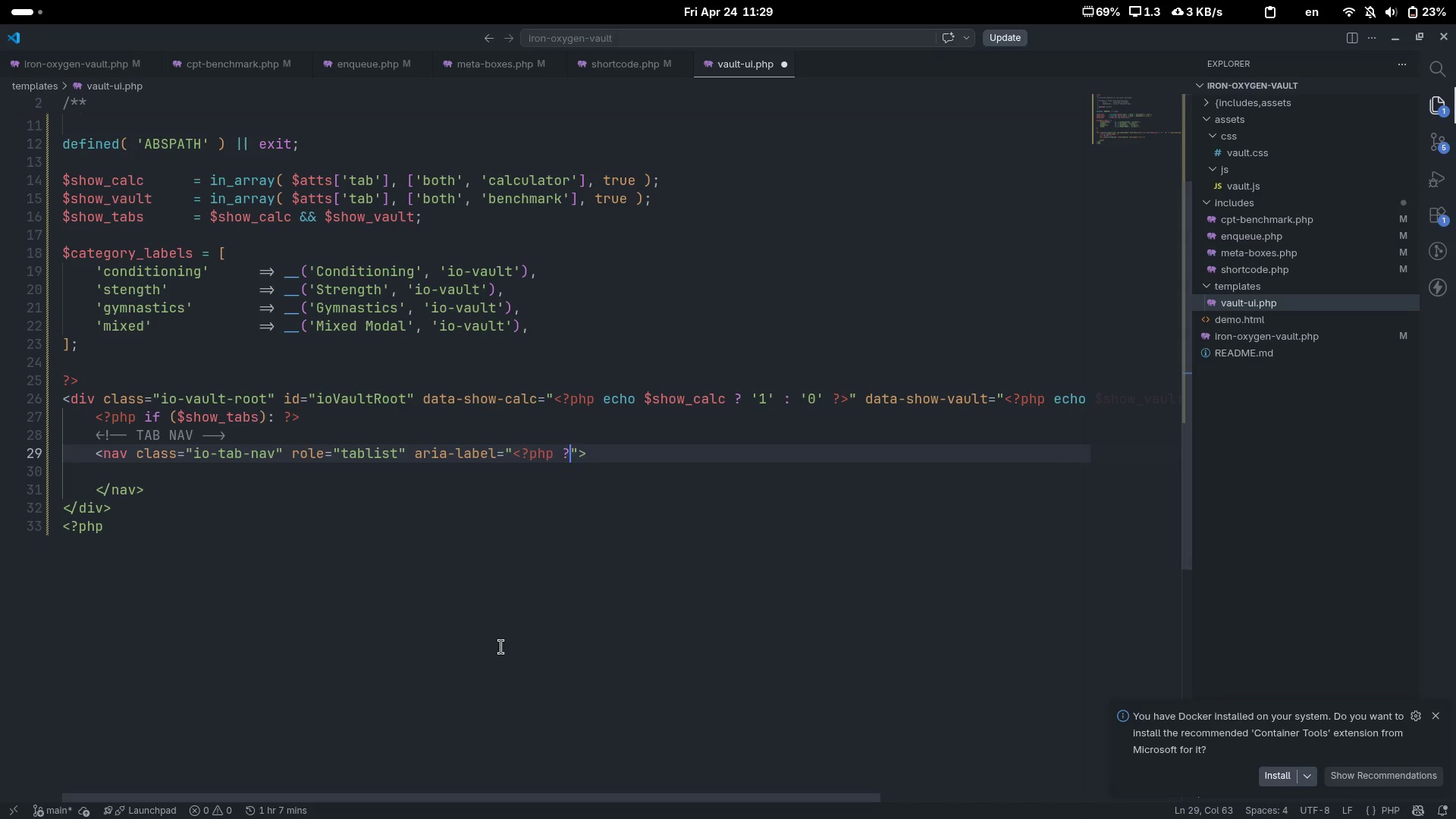 
key(Shift+Period)
 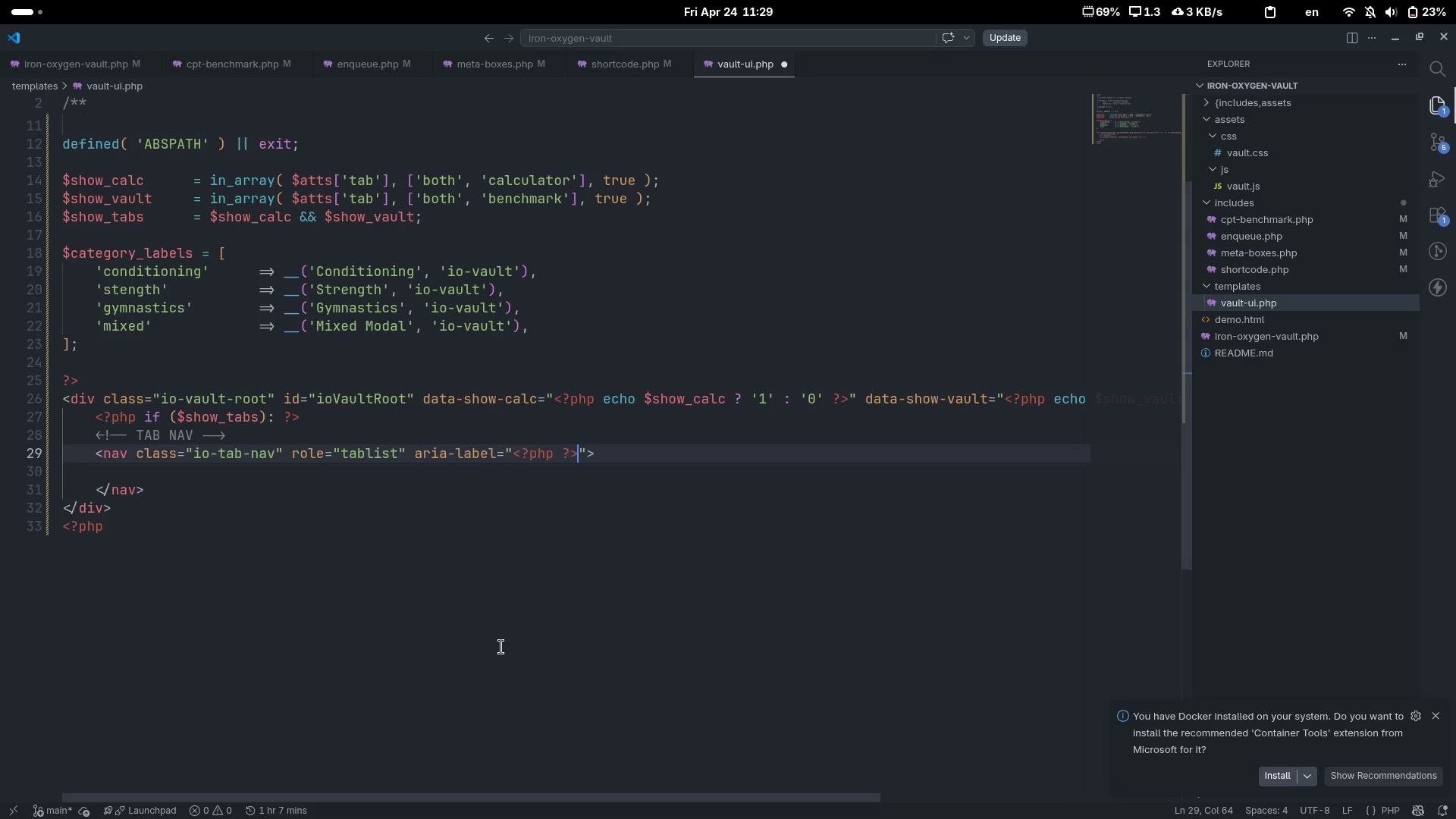 
key(ArrowLeft)
 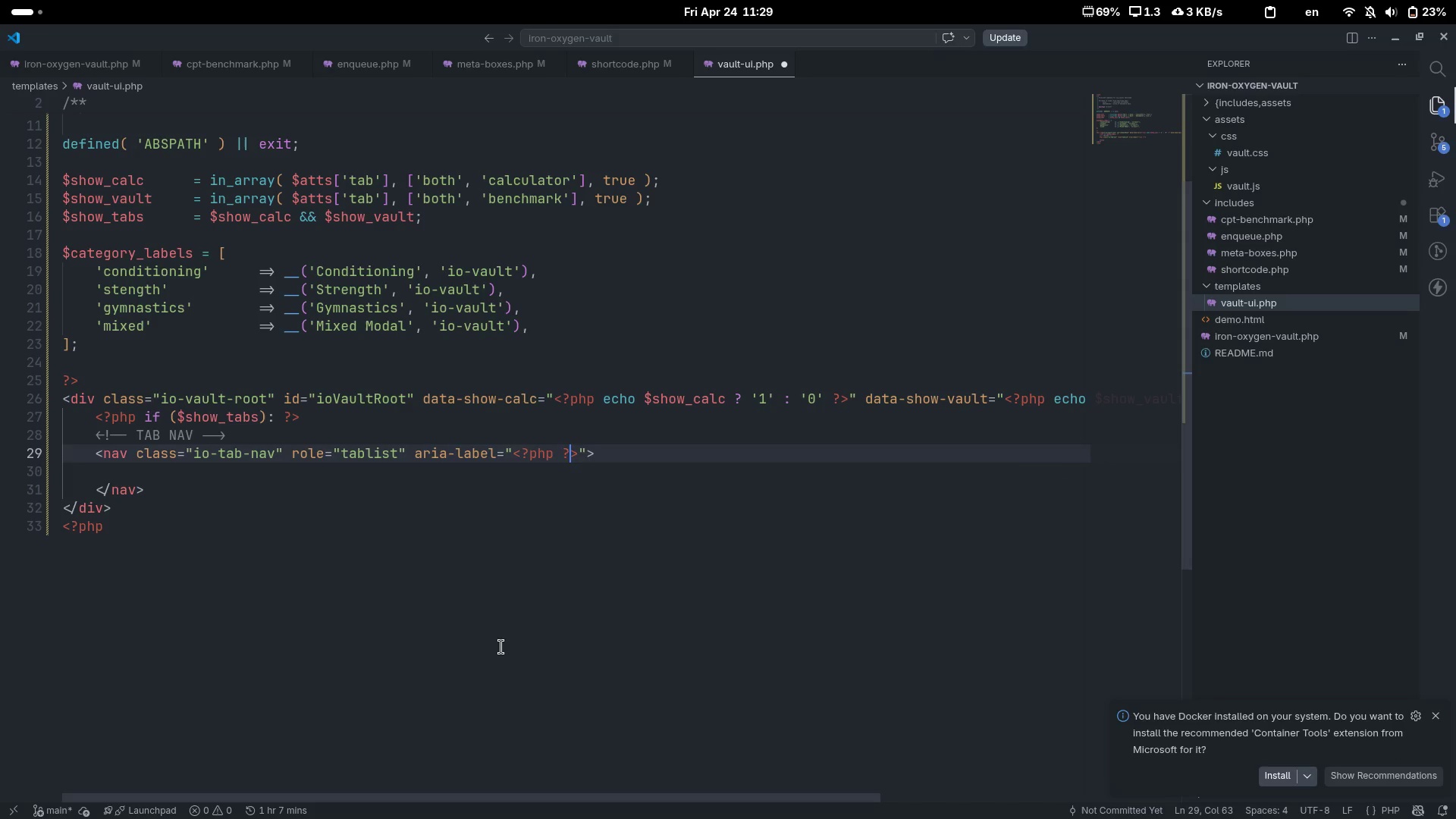 
key(ArrowLeft)
 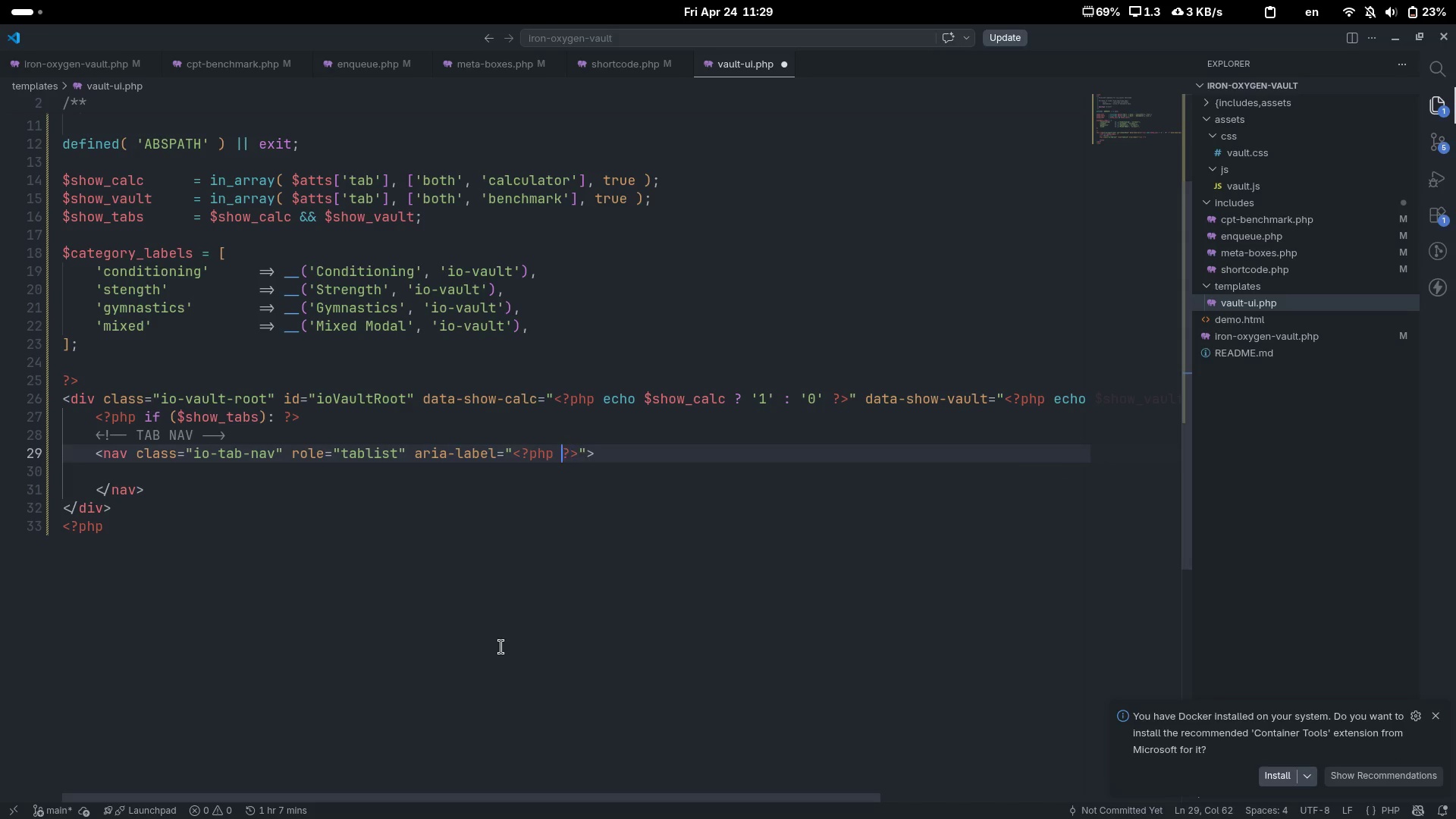 
key(ArrowLeft)
 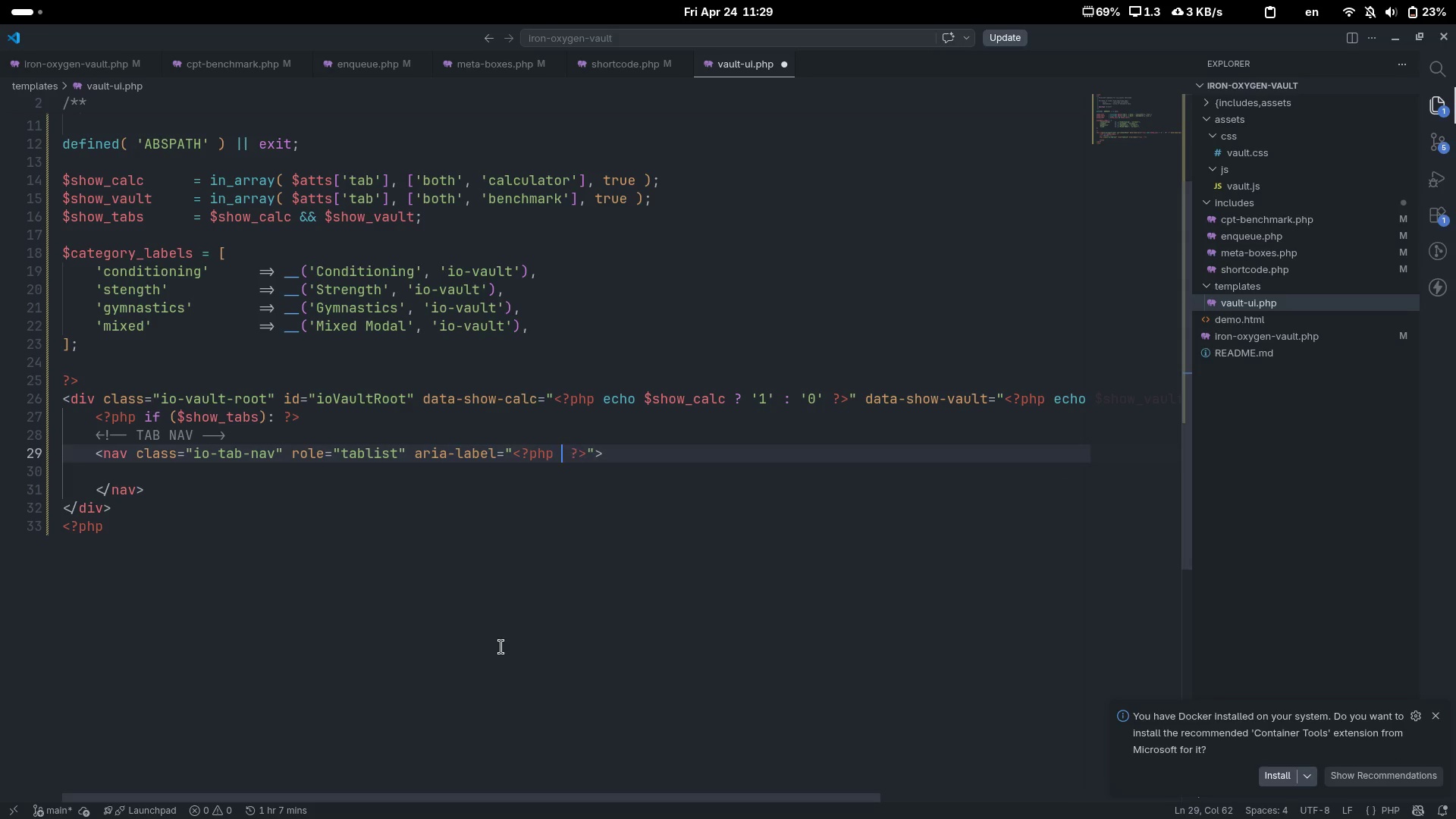 
type( esc_ar)
key(Tab)
type(_e('Vault Sections)
 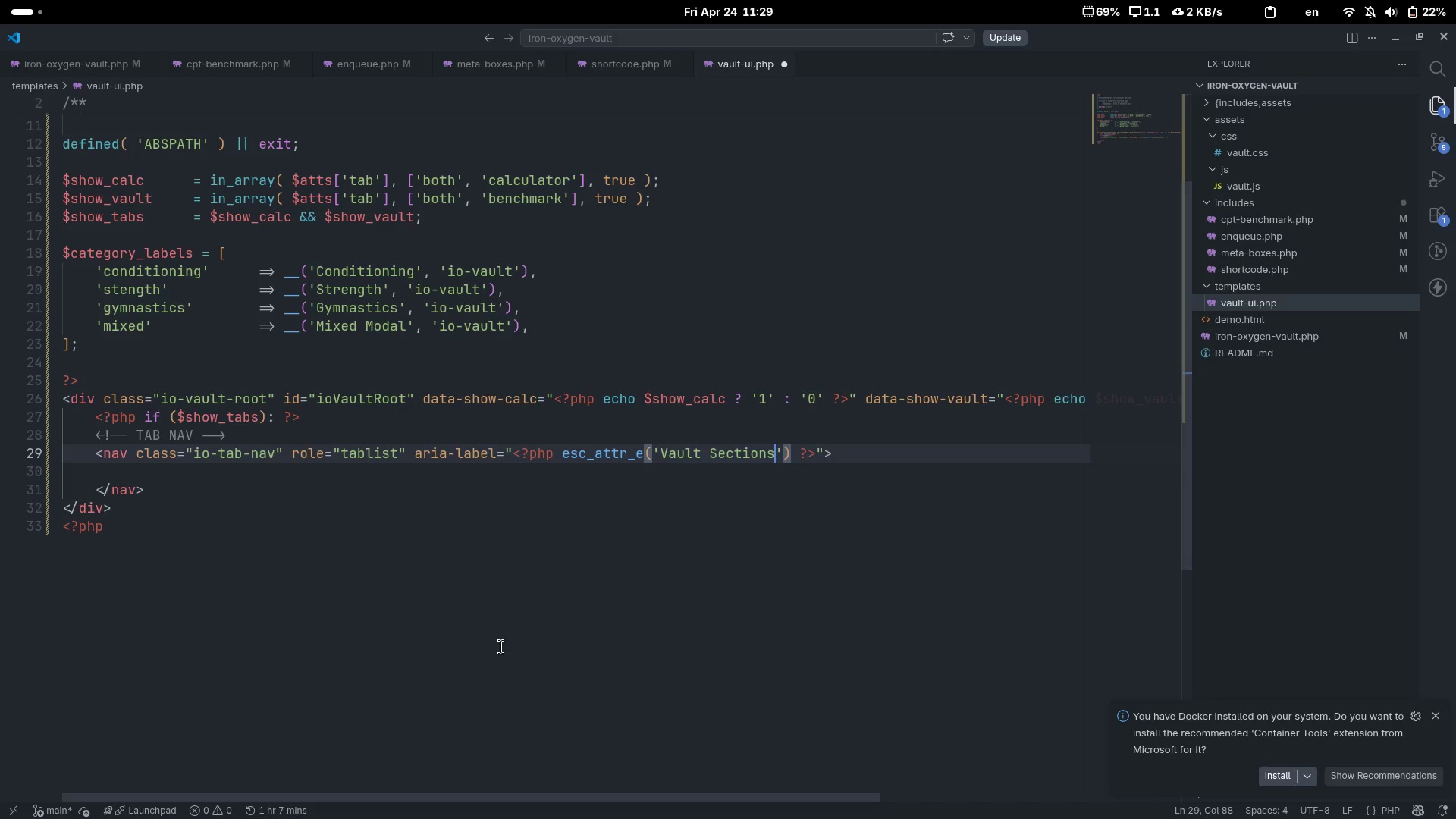 
key(ArrowRight)
 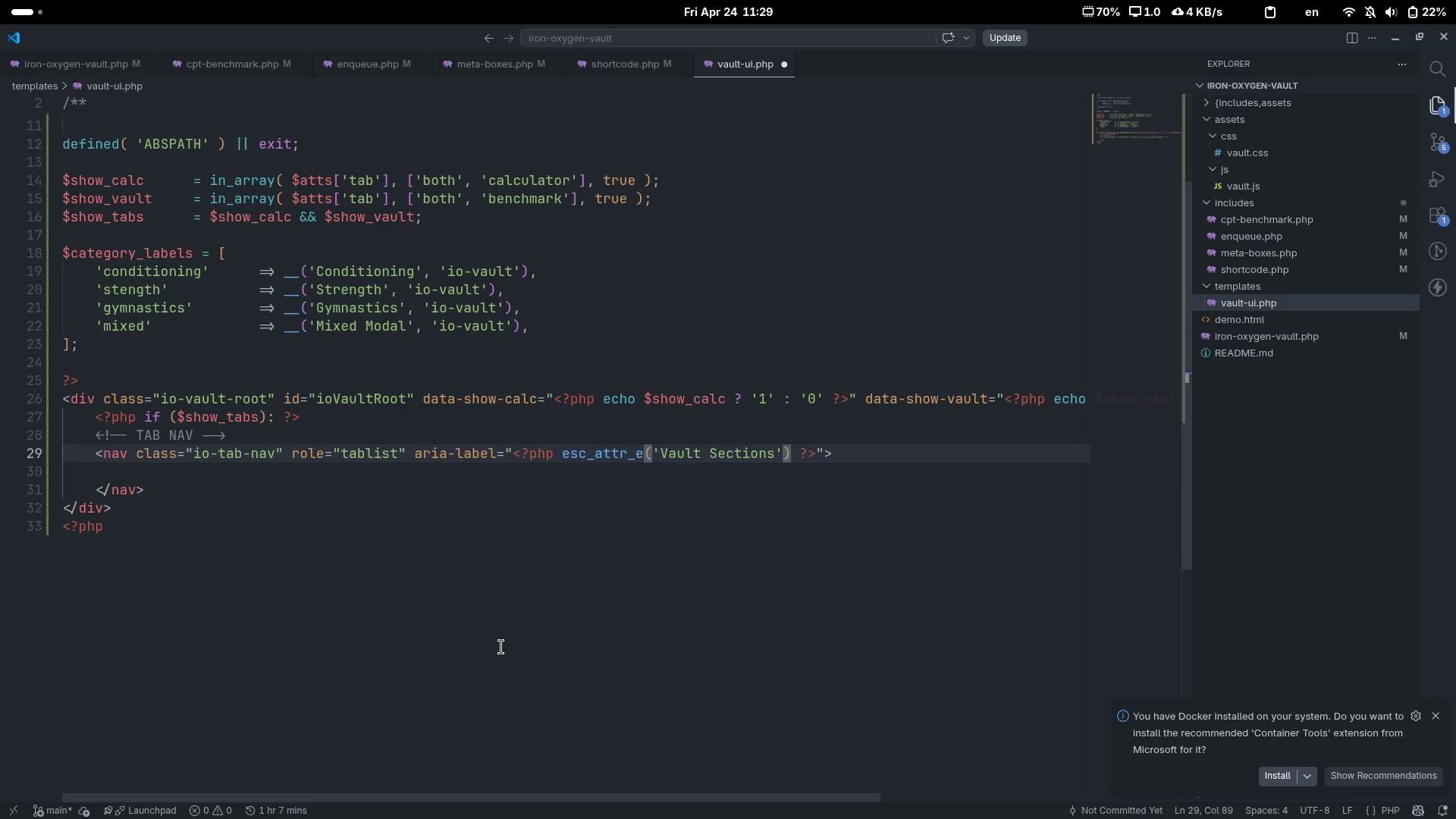 
type(, 'io-vault)
 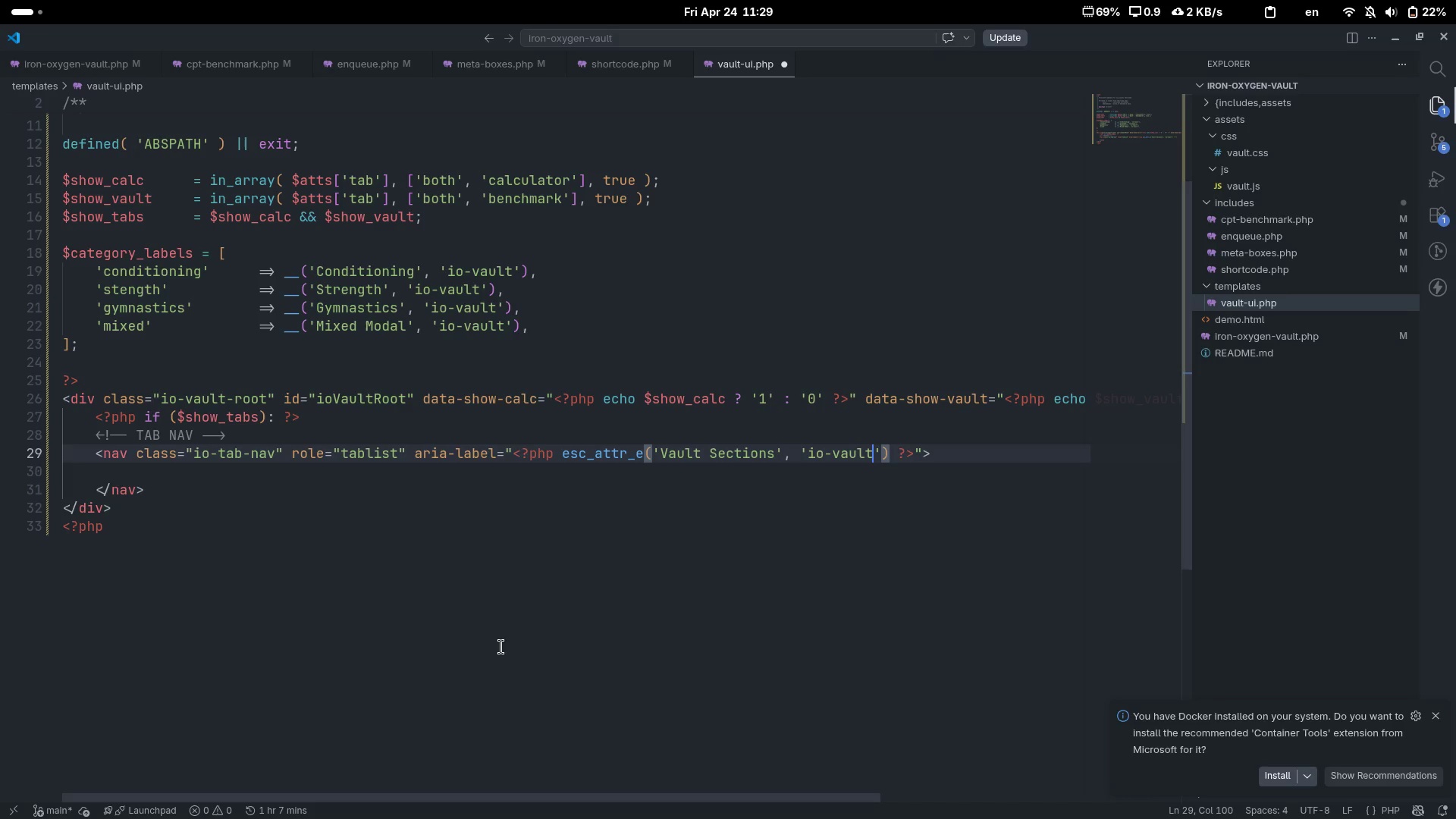 
key(ArrowRight)
 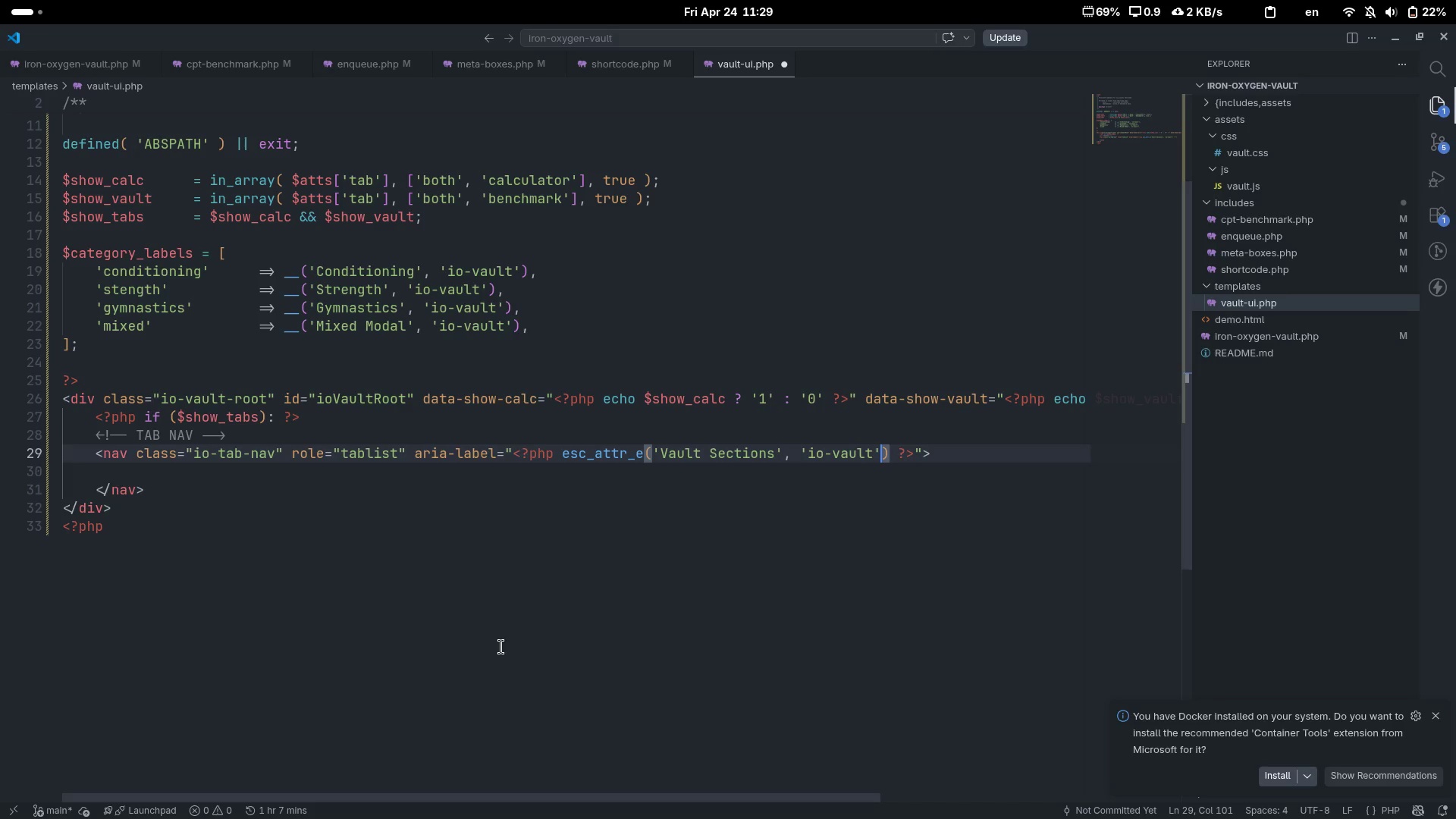 
key(ArrowRight)
 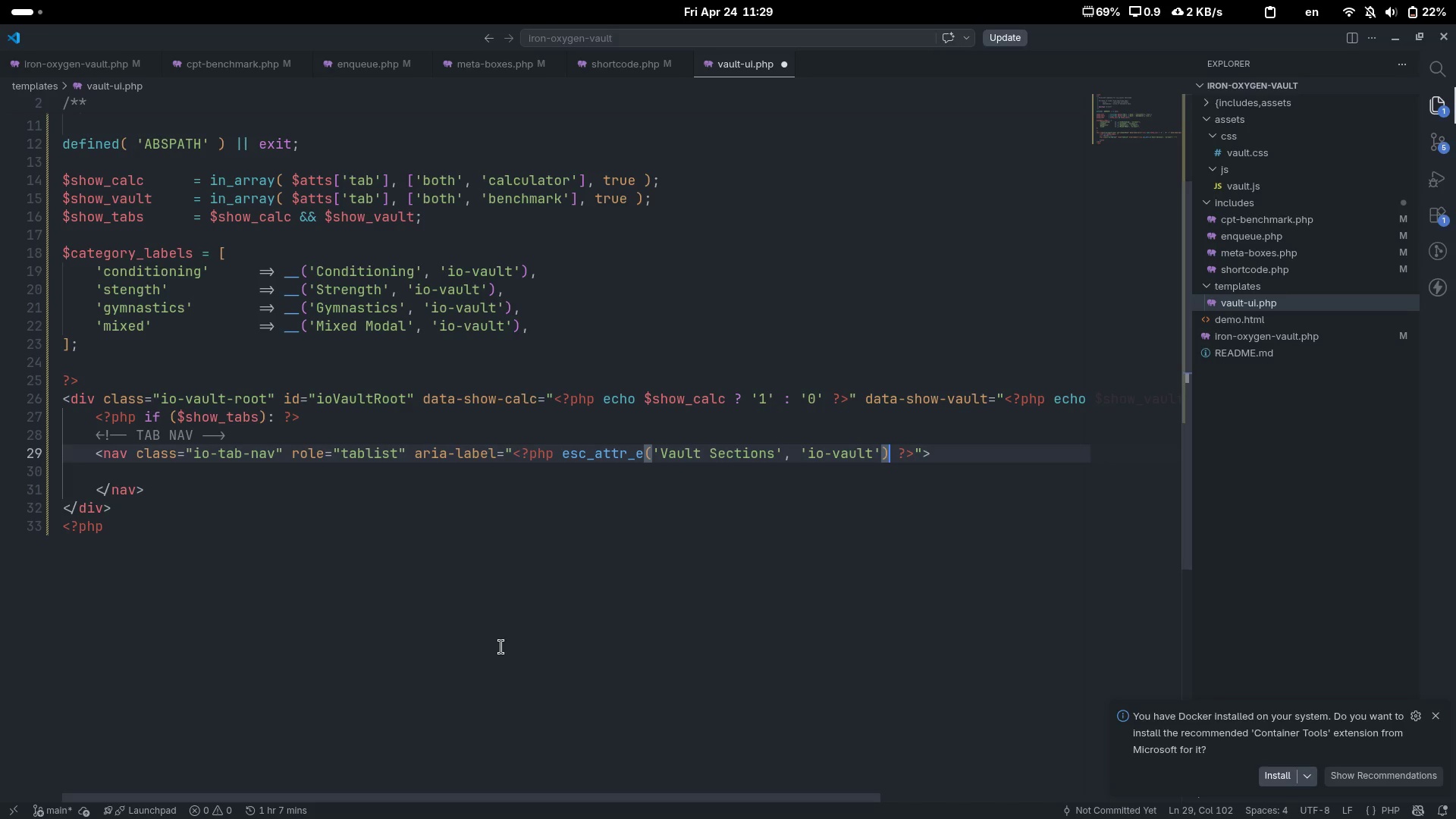 
key(Semicolon)
 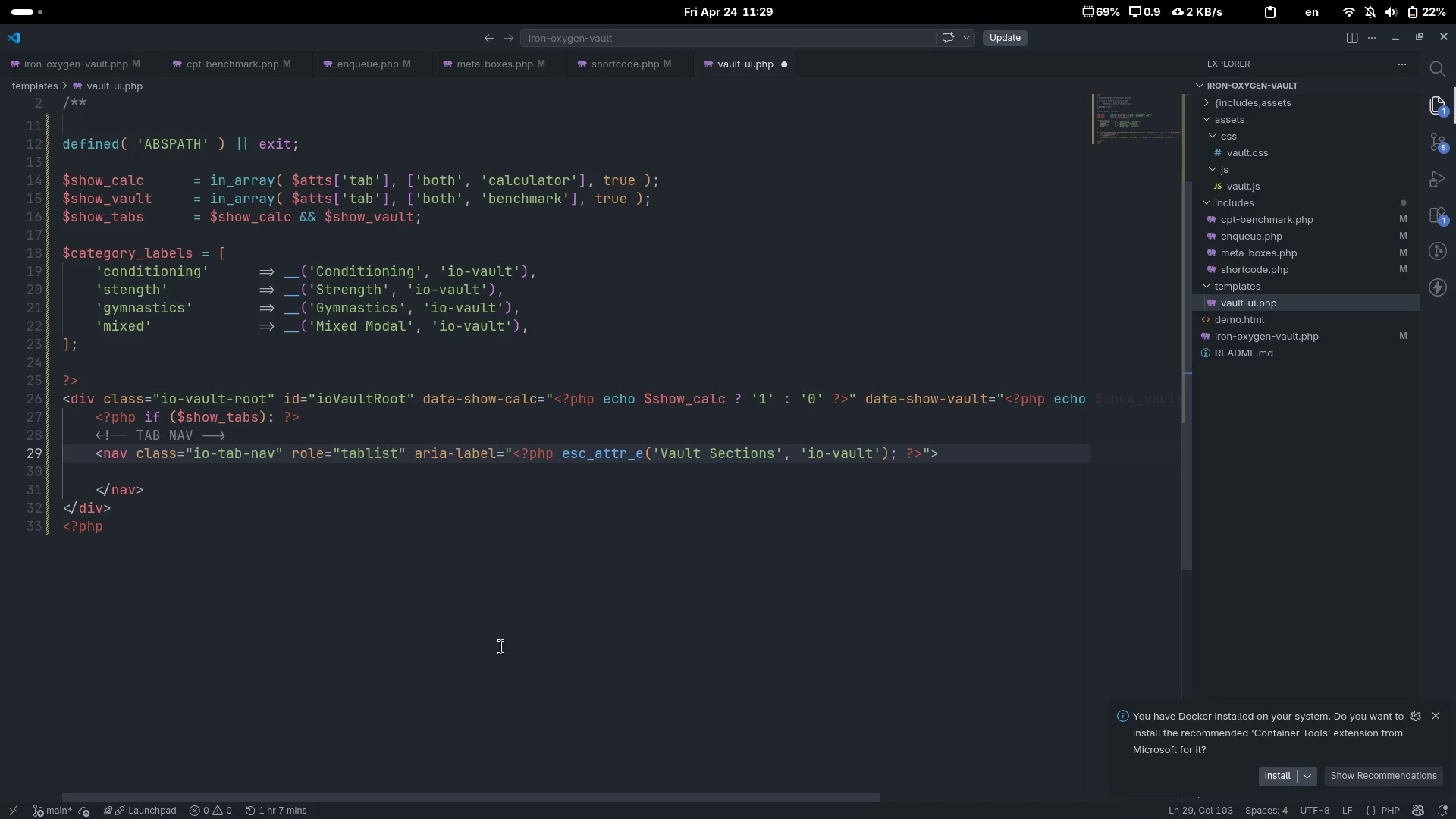 
key(ArrowDown)
 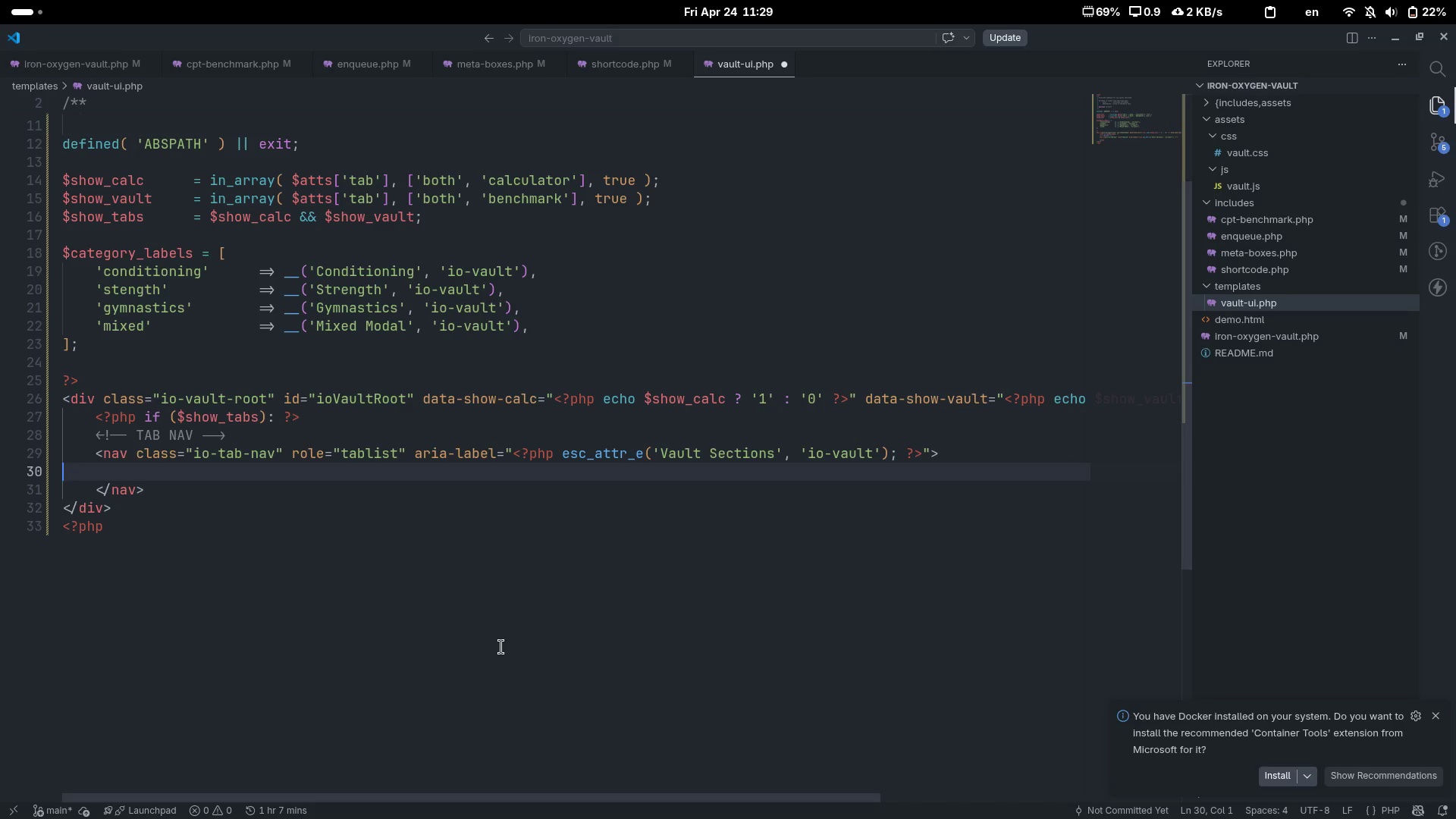 
key(Tab)
type(<button>)
 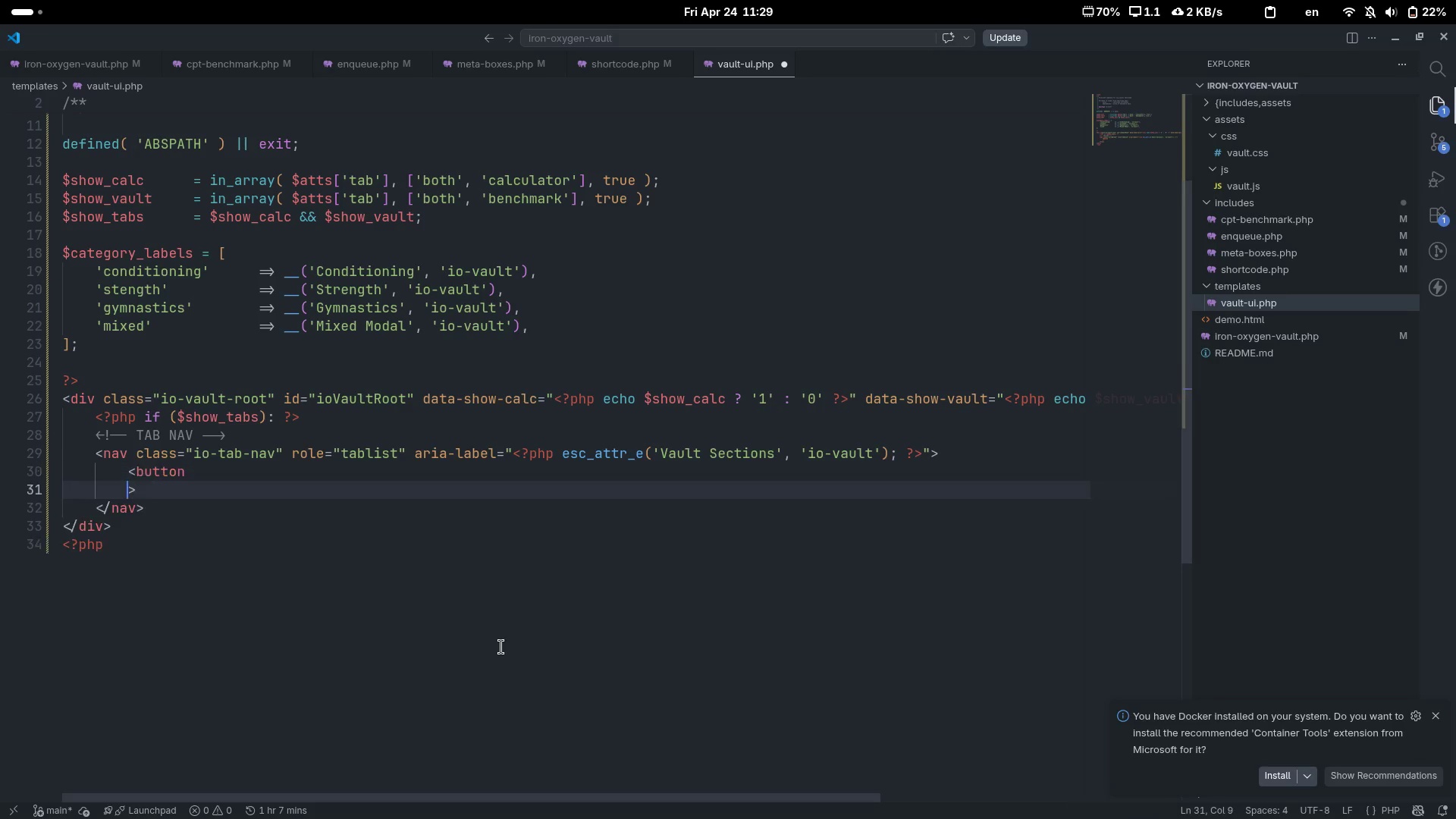 
 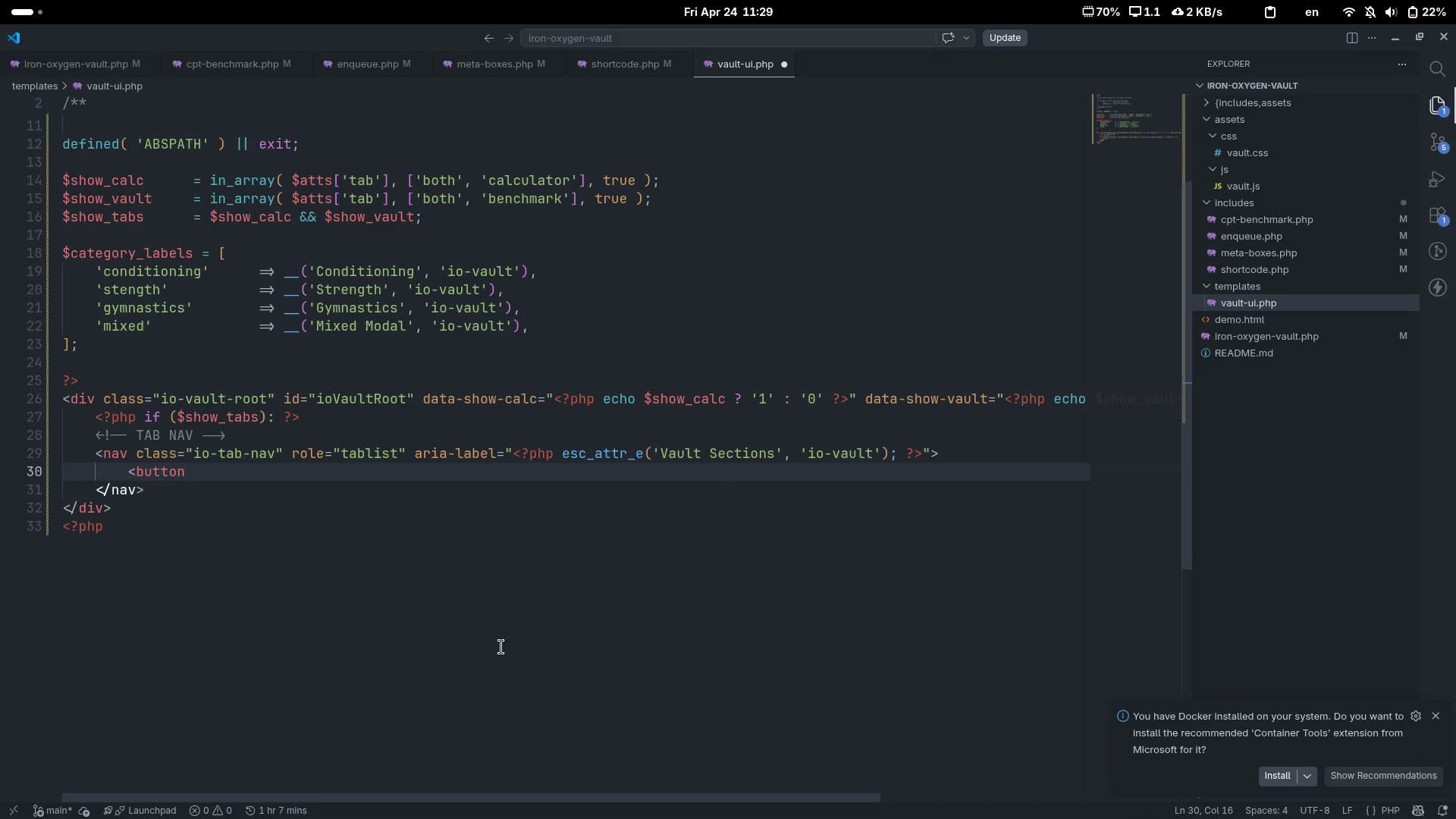 
key(ArrowLeft)
 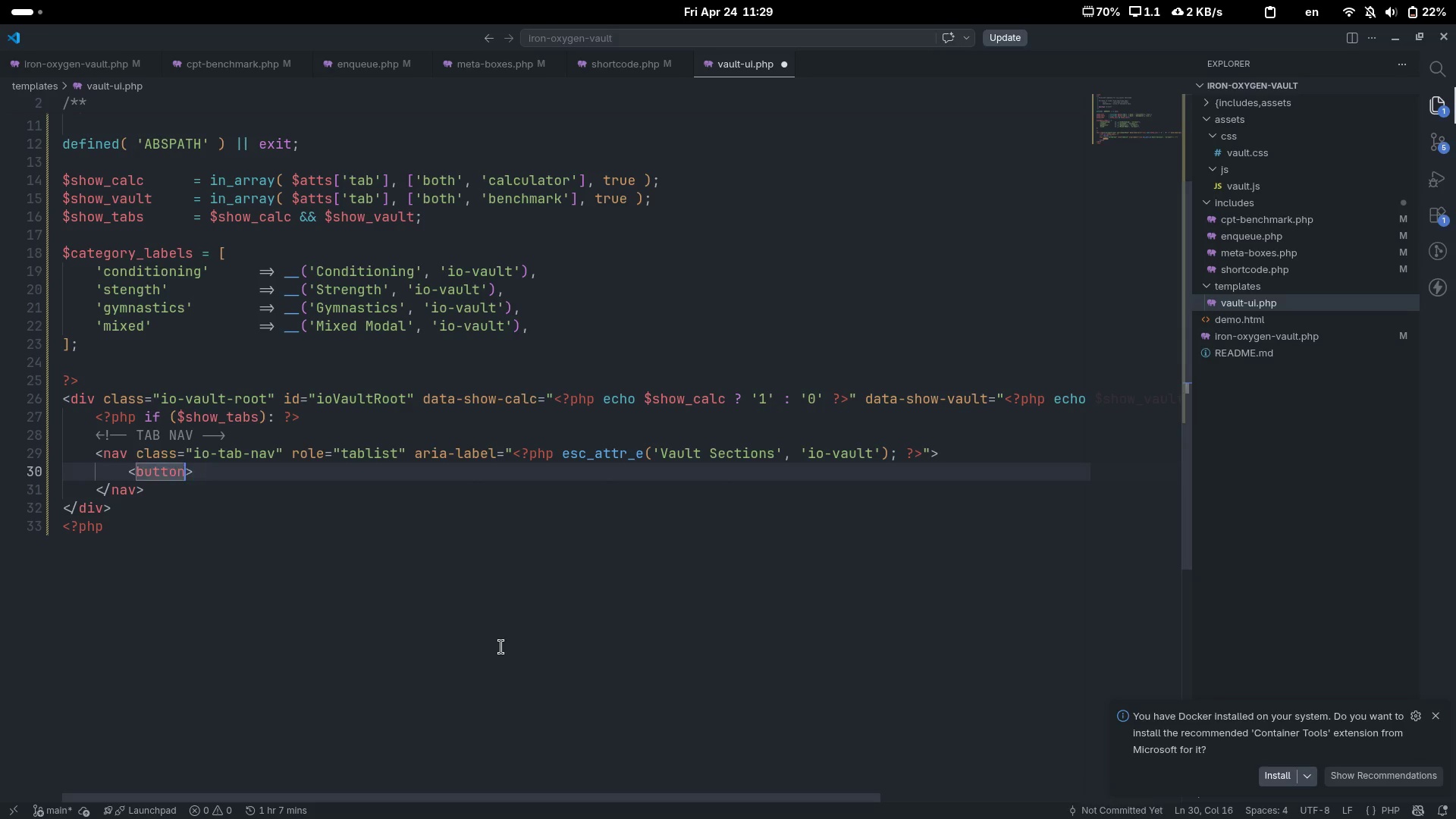 
key(Enter)
 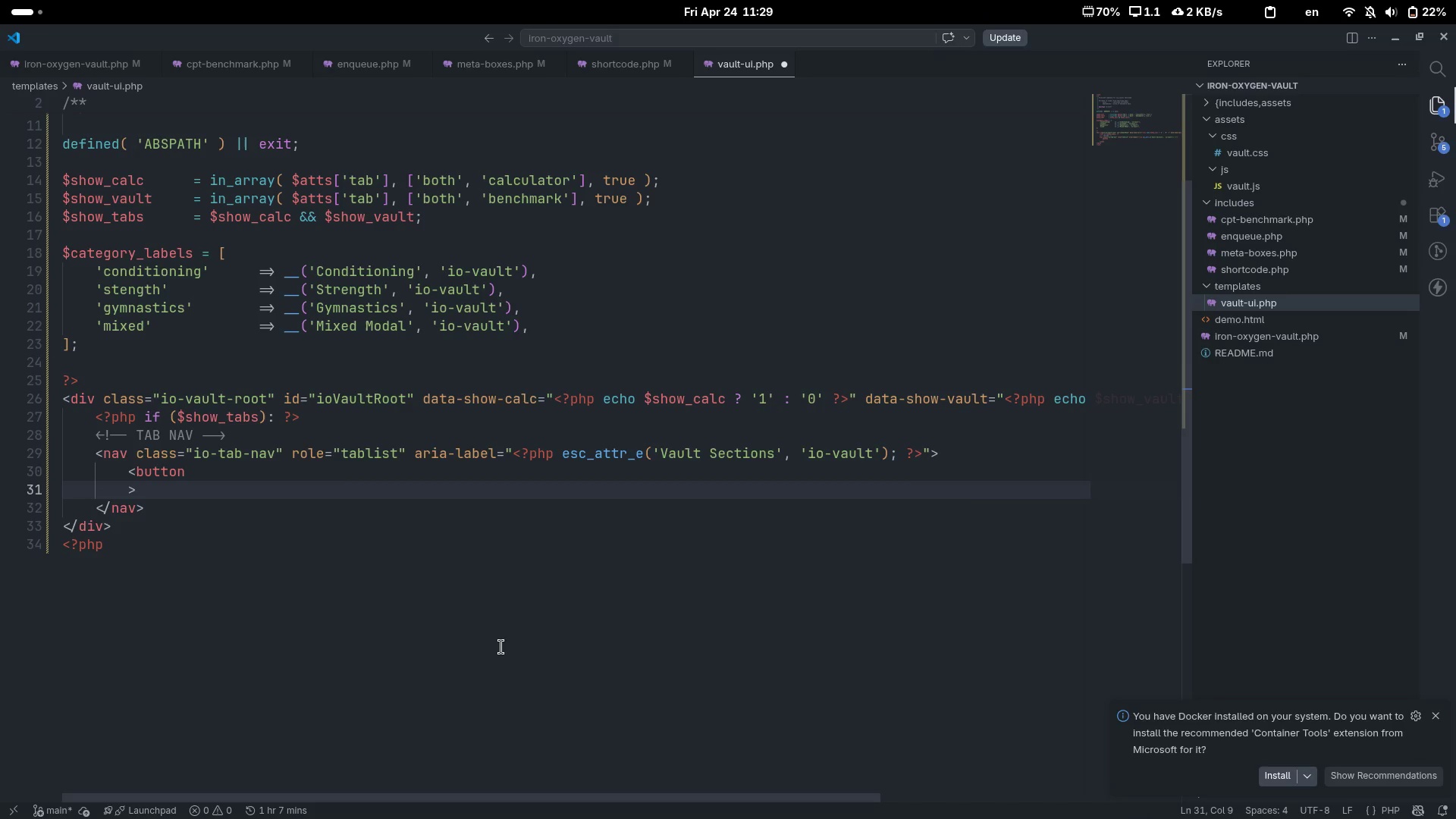 
key(Enter)
 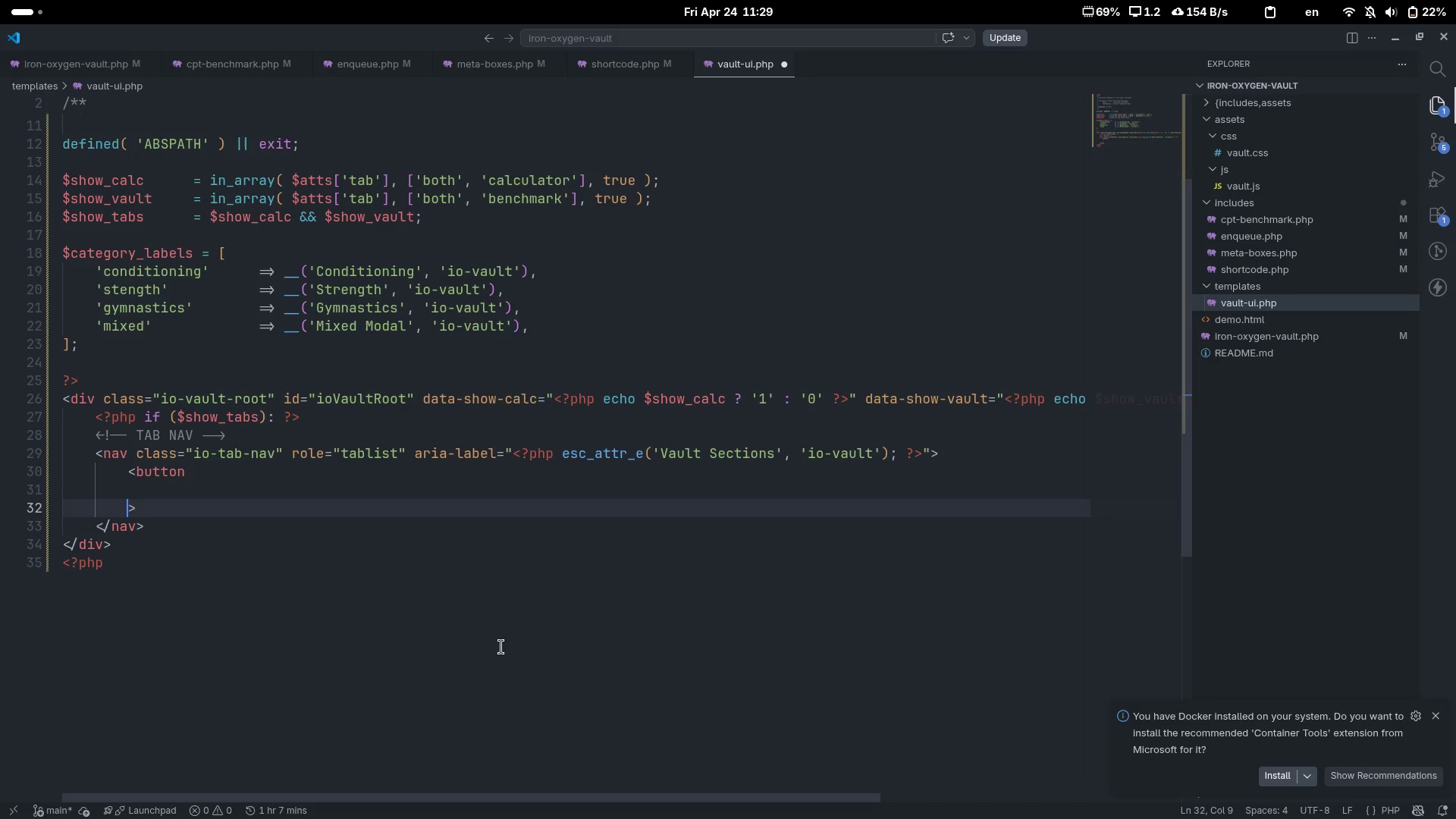 
key(ArrowUp)
 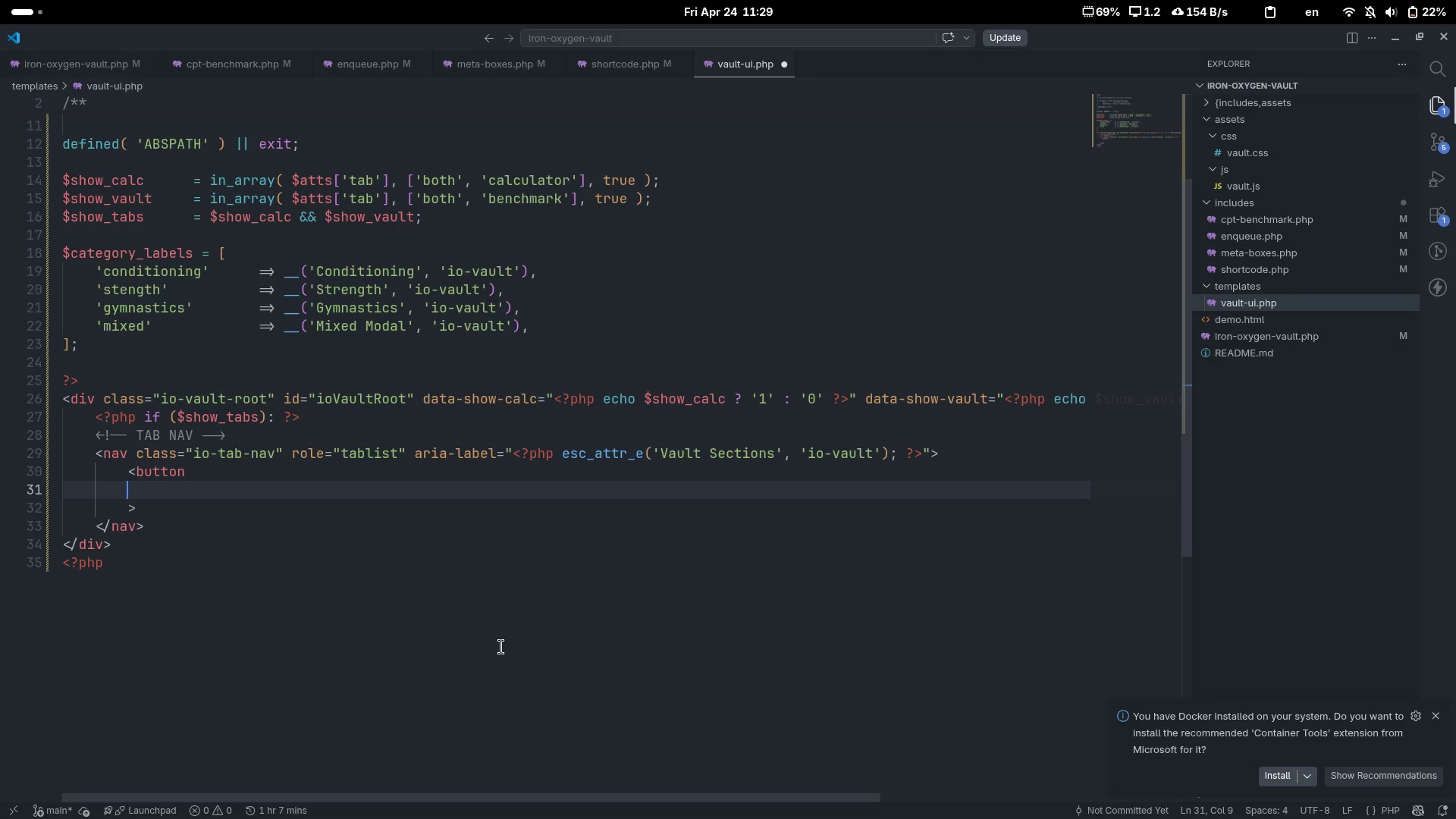 
key(Tab)
type(class="")
 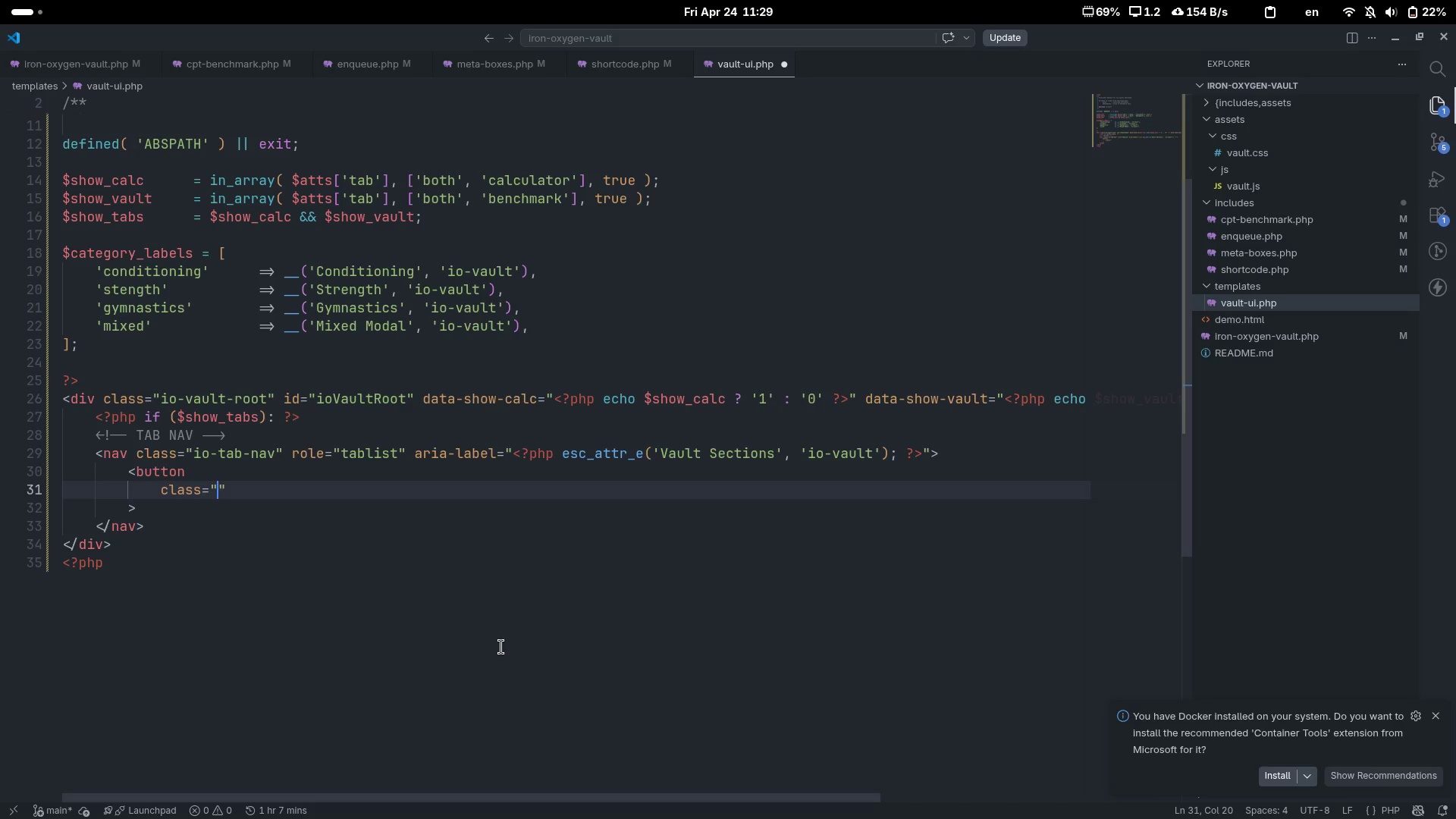 
 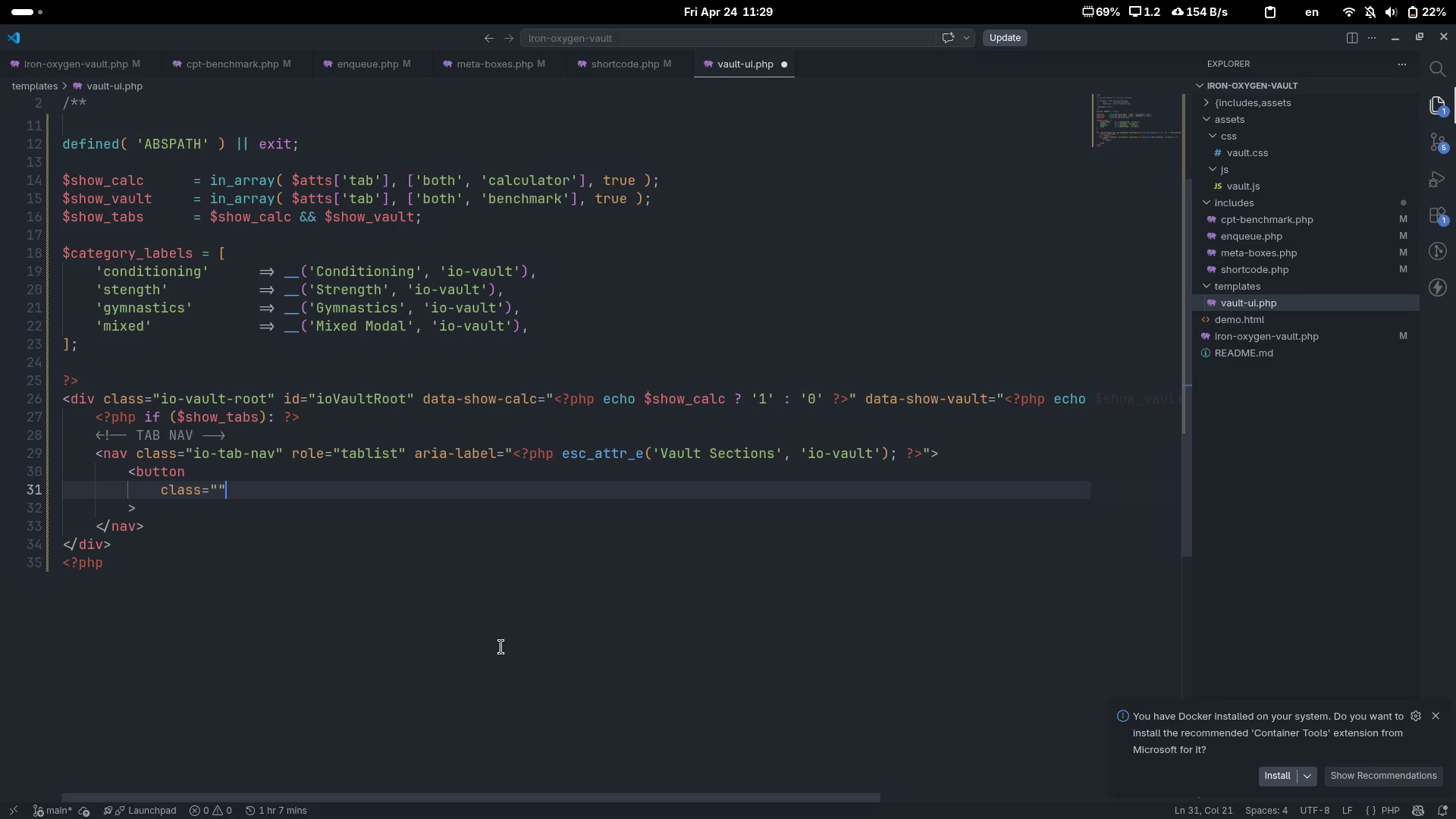 
key(ArrowLeft)
 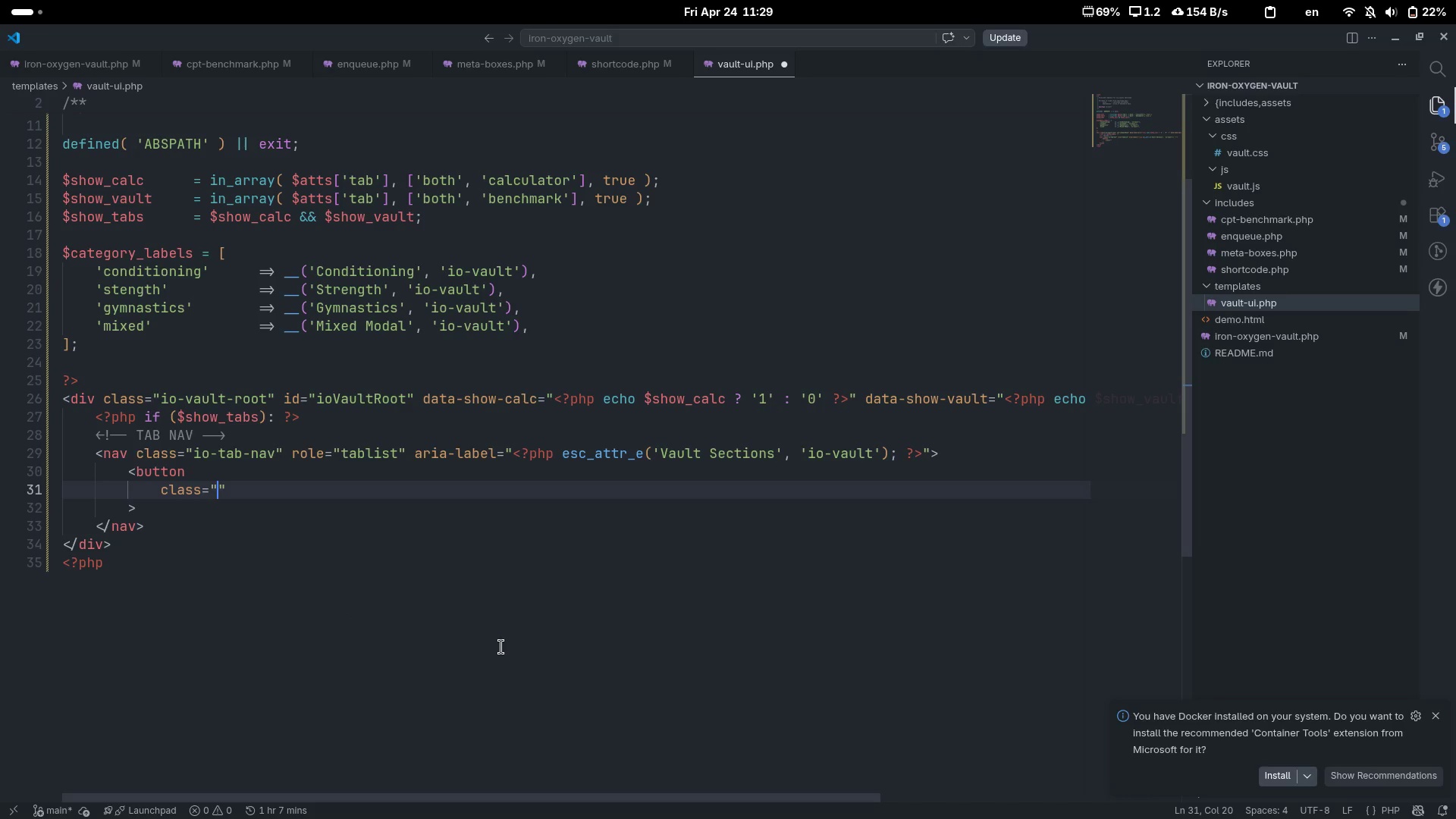 
type(io-tab-btn )
key(Backspace)
type( op-)
key(Backspace)
key(Backspace)
key(Backspace)
type(io-tab-btn--active)
 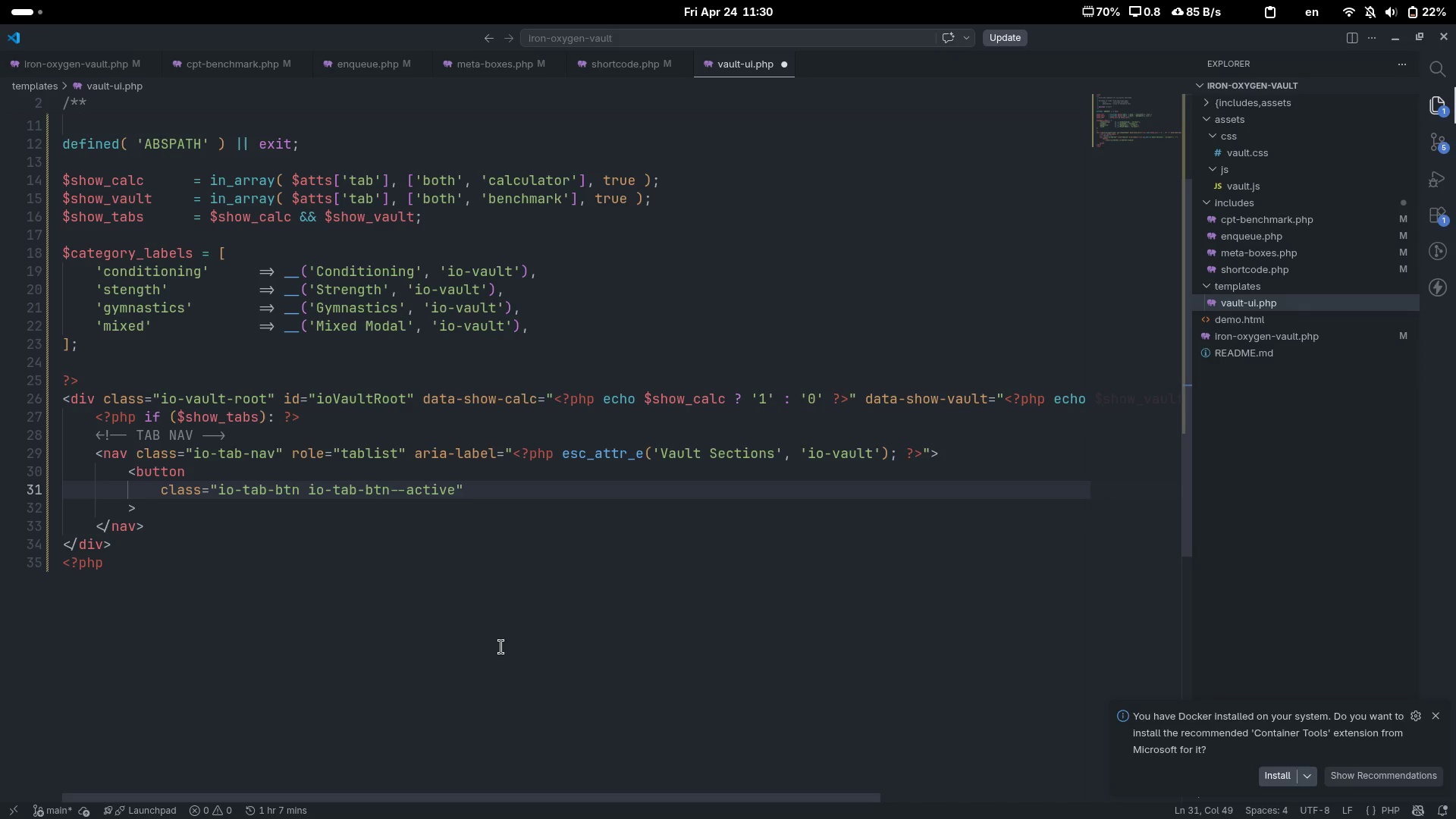 
key(Control+ControlLeft)
 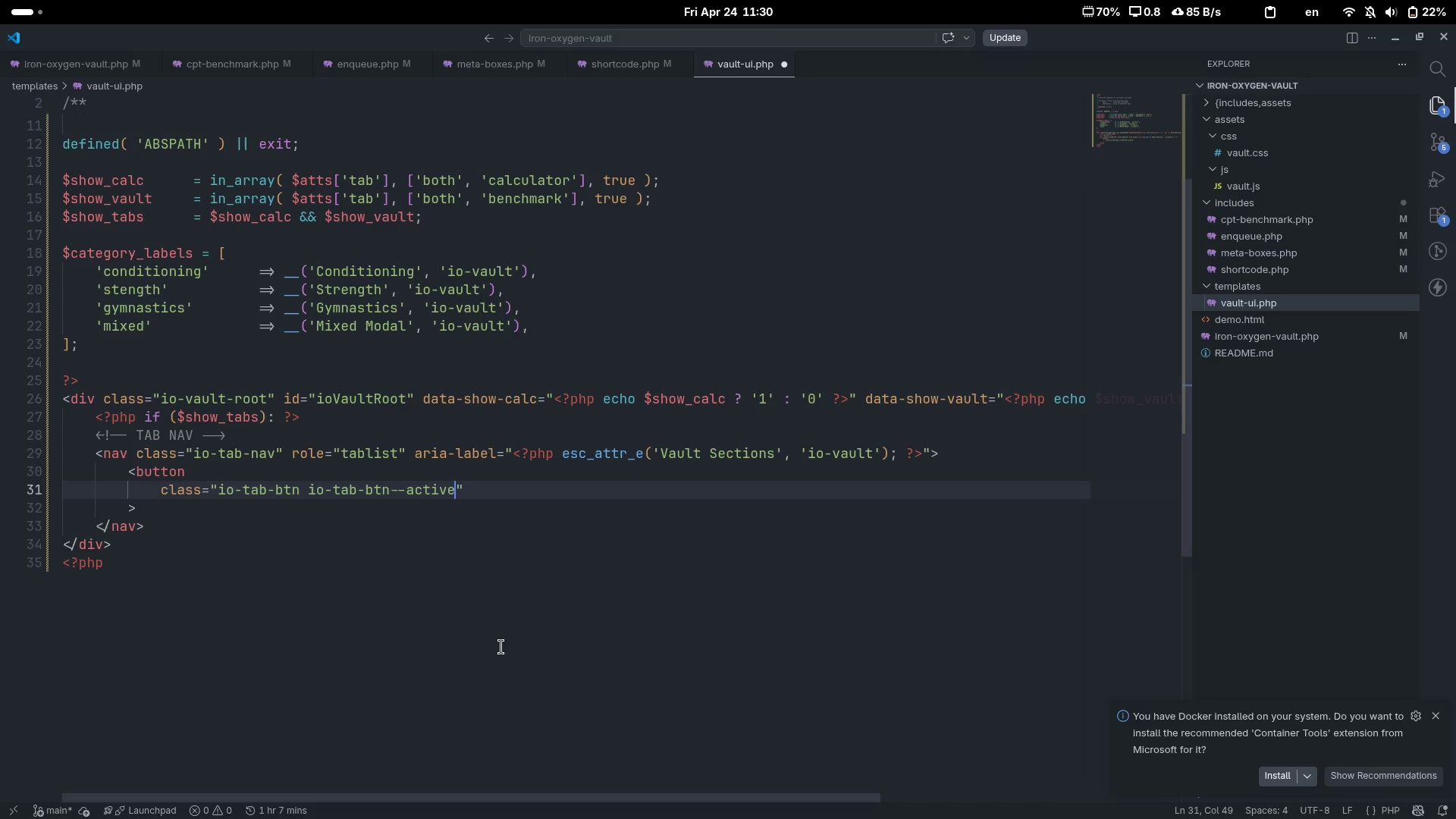 
key(Control+ArrowRight)
 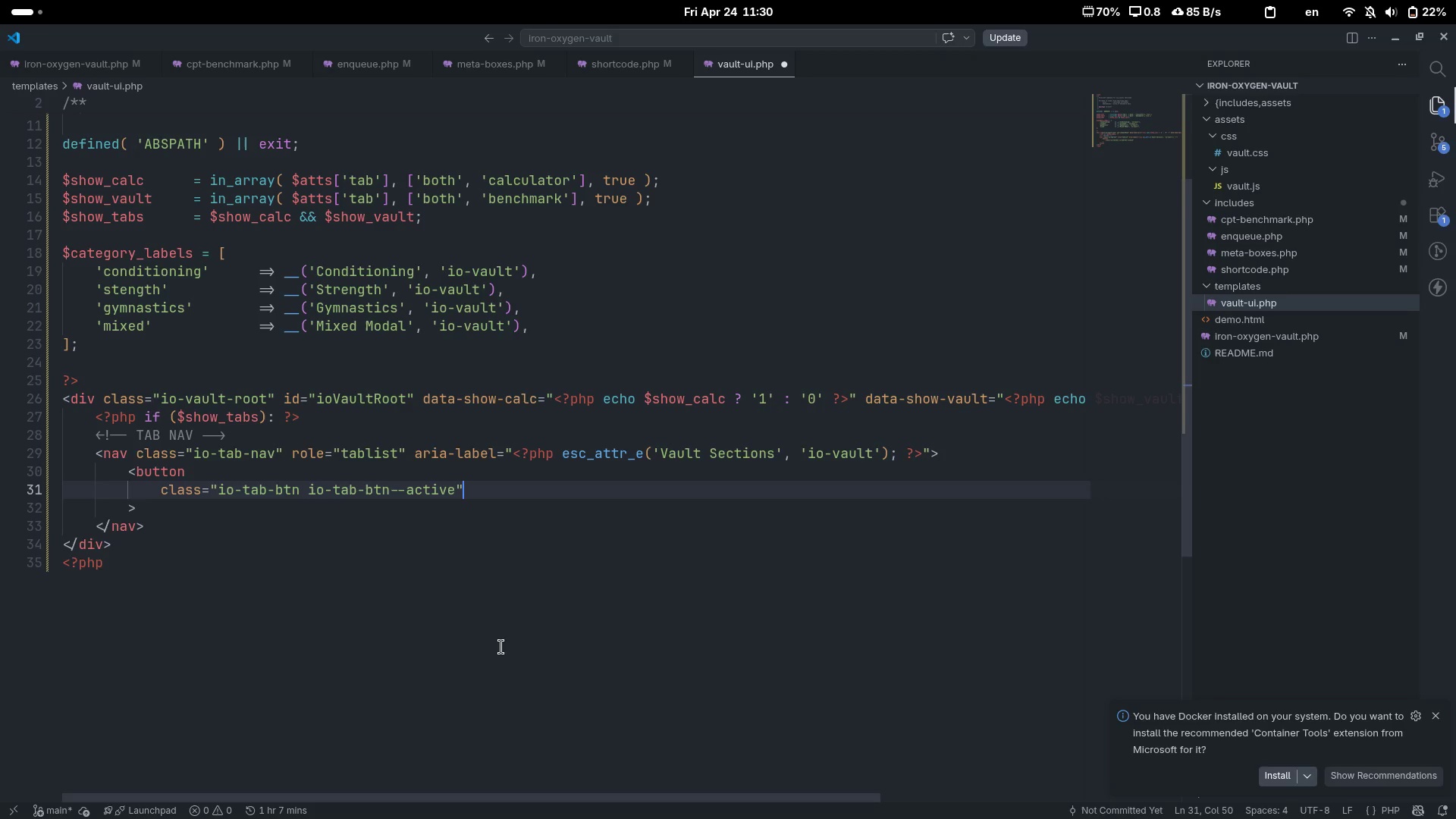 
key(Enter)
 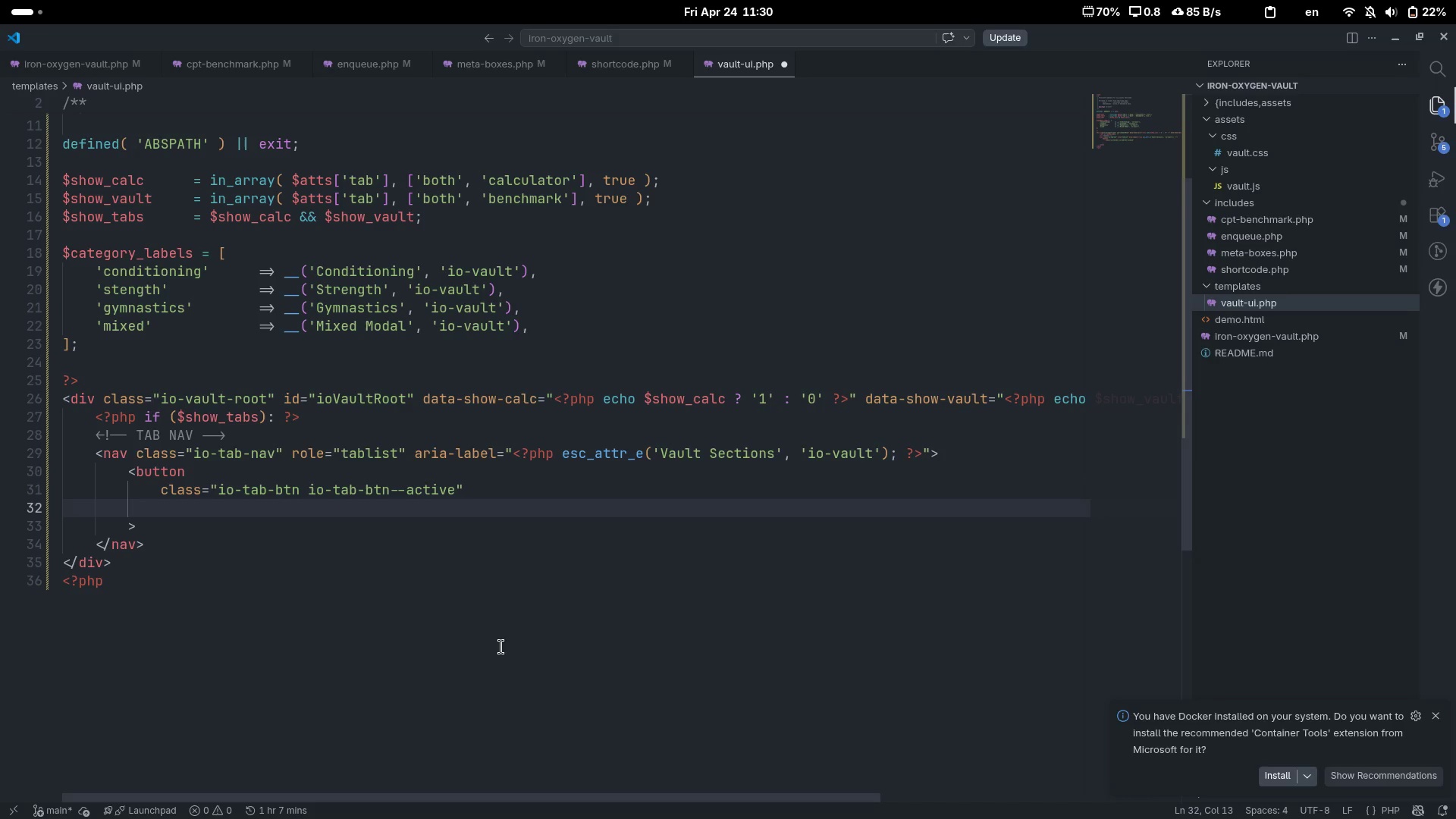 
type(role="")
 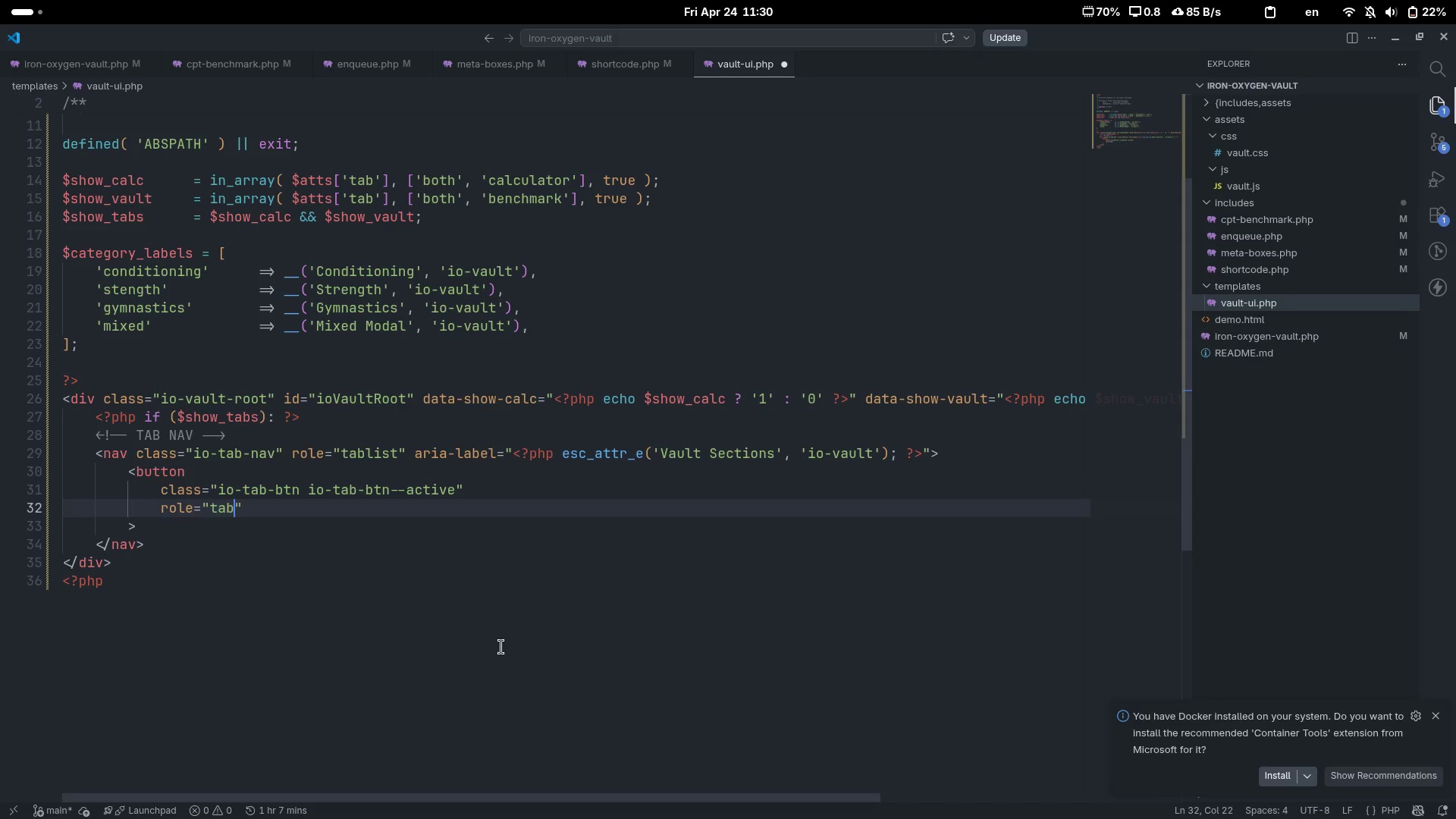 
 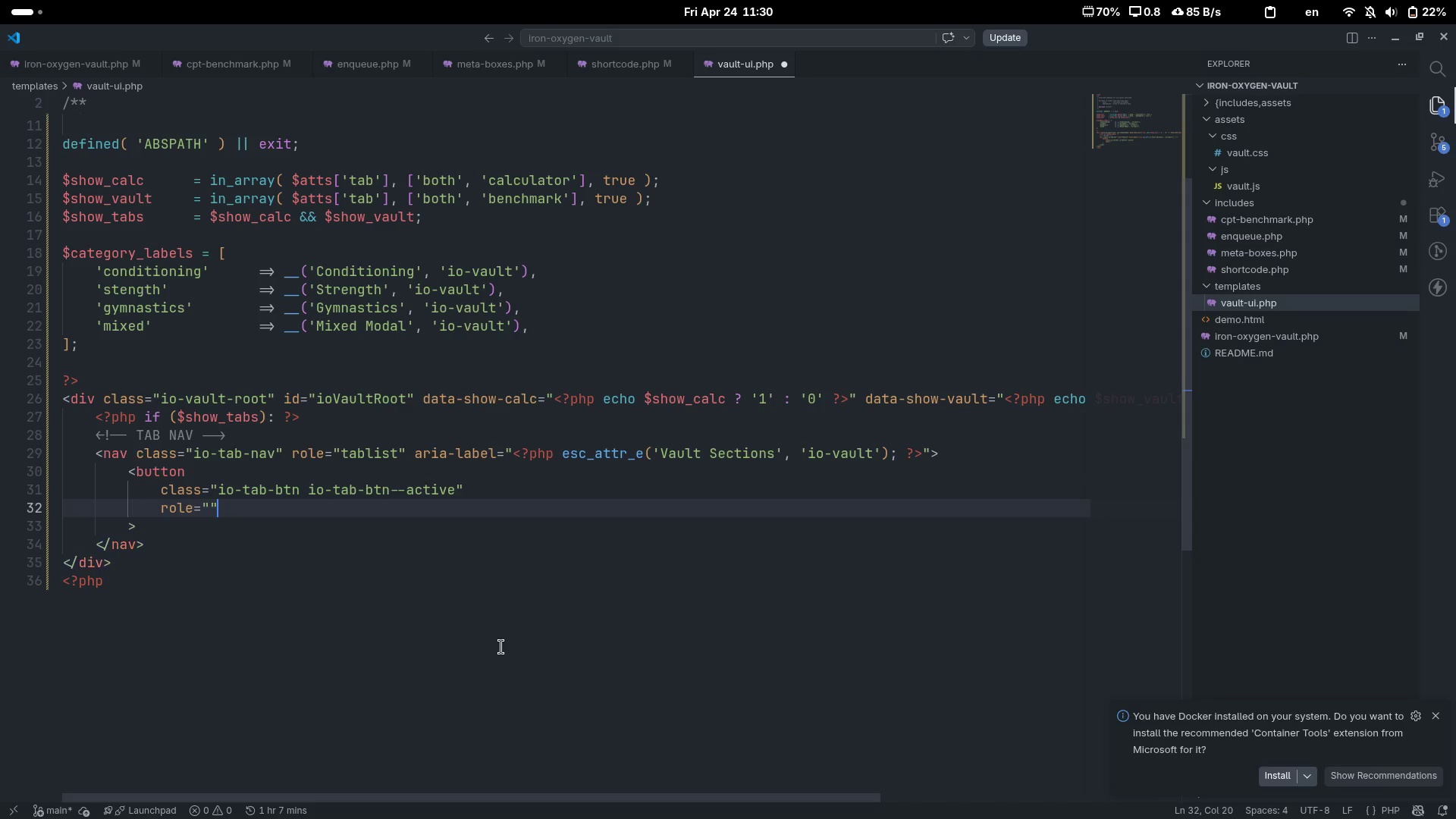 
key(ArrowLeft)
 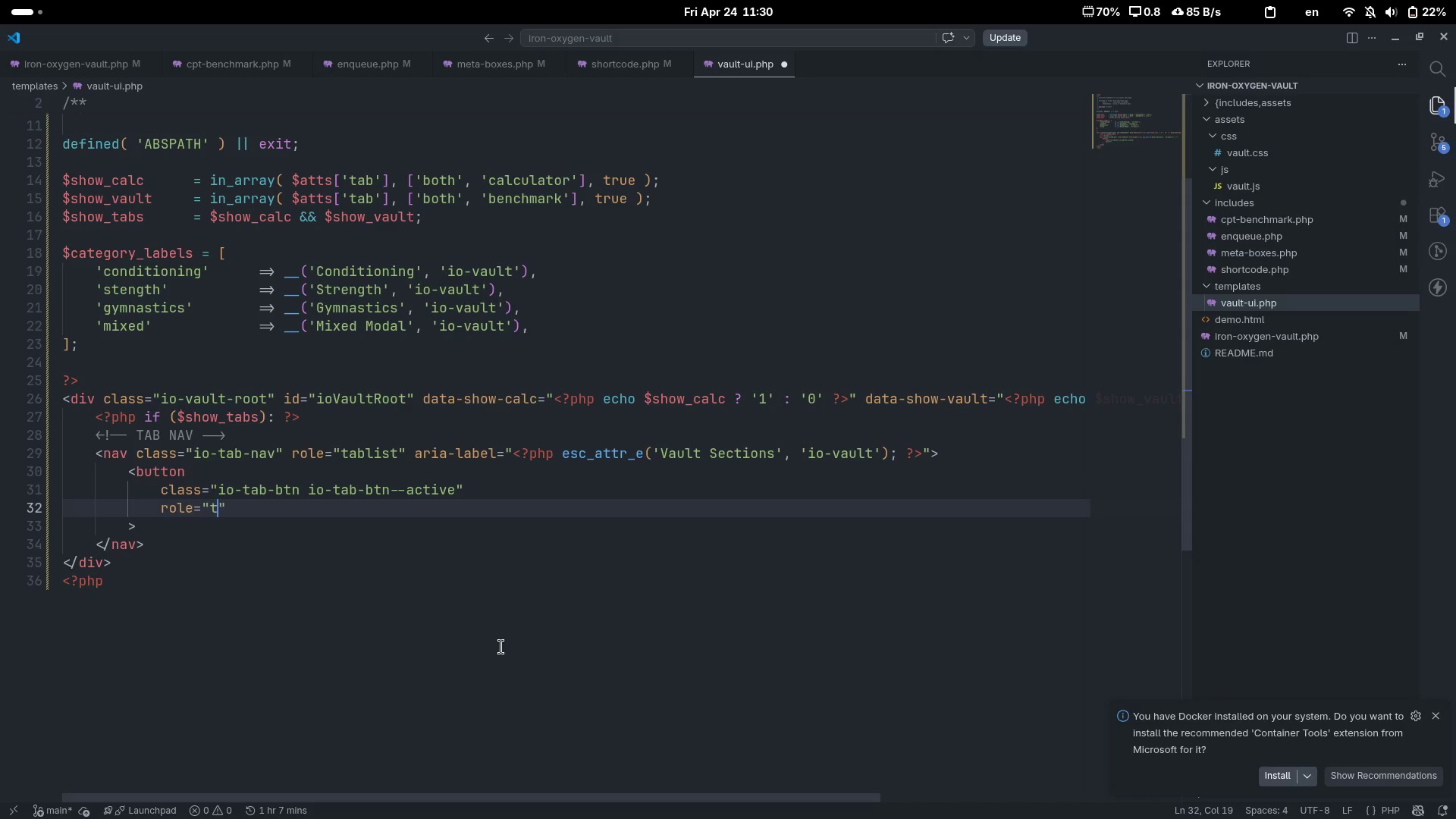 
type(tab)
 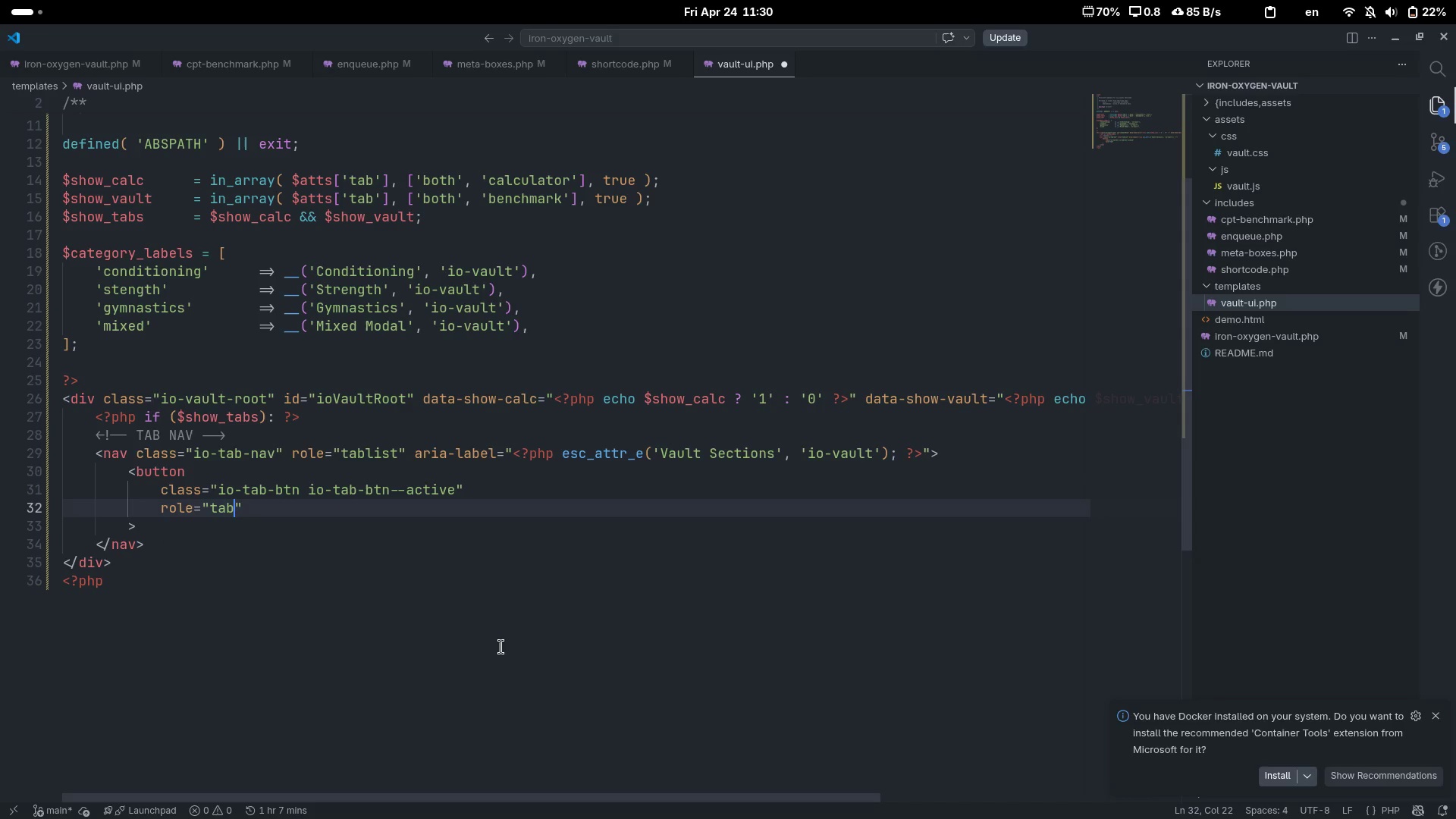 
key(ArrowRight)
 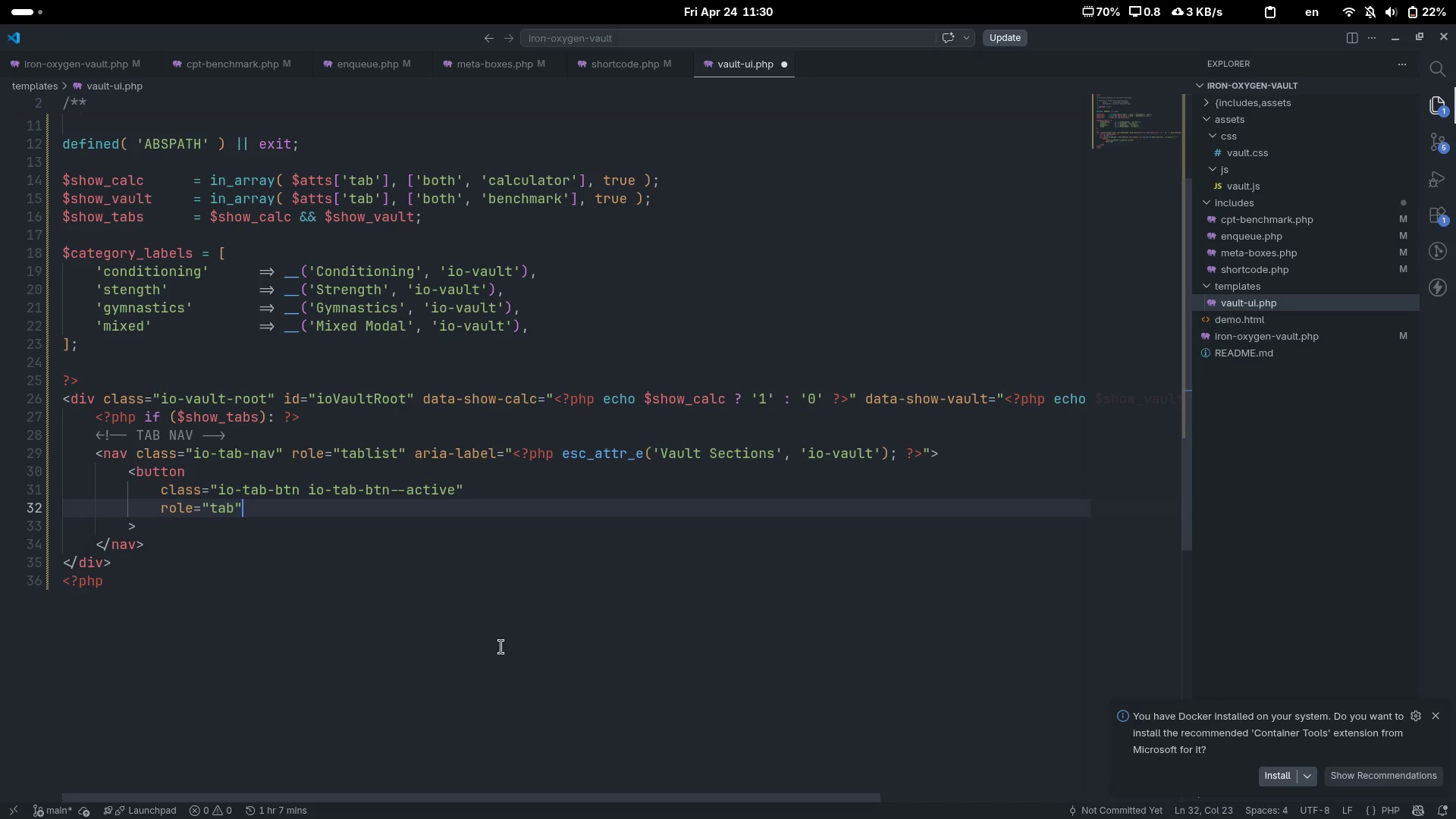 
key(Enter)
 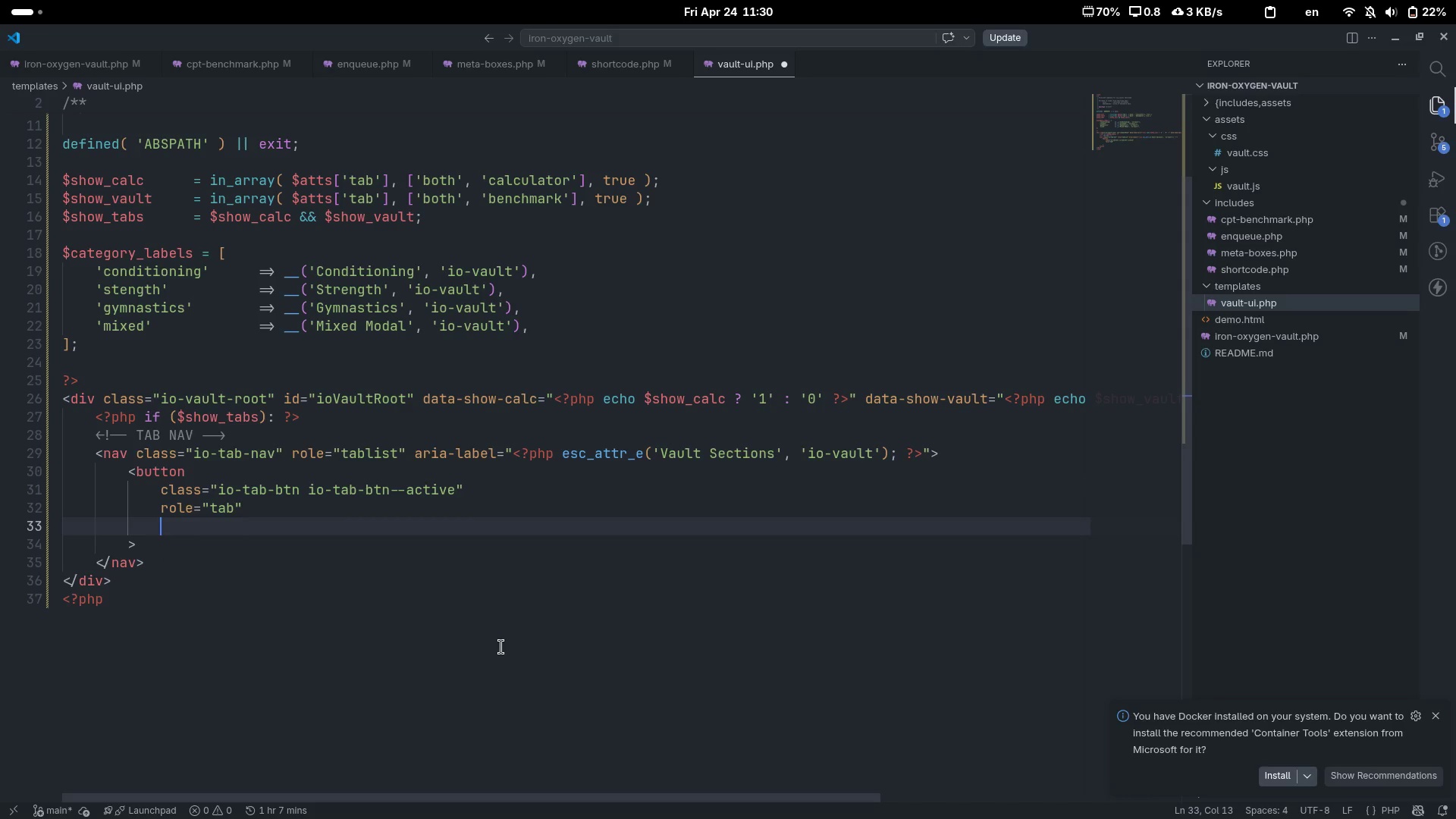 
type(')
key(Backspace)
type(id="")
 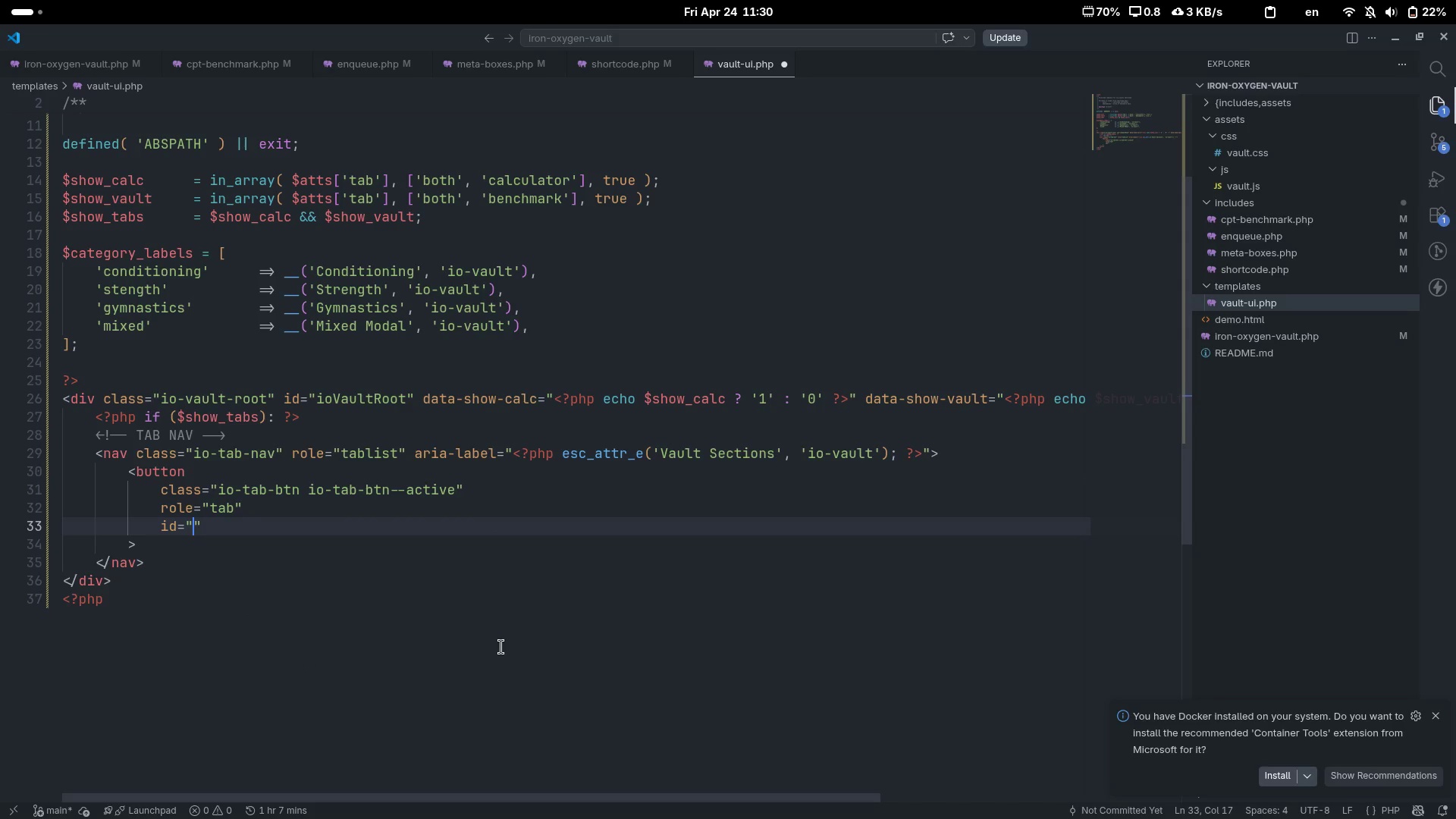 
 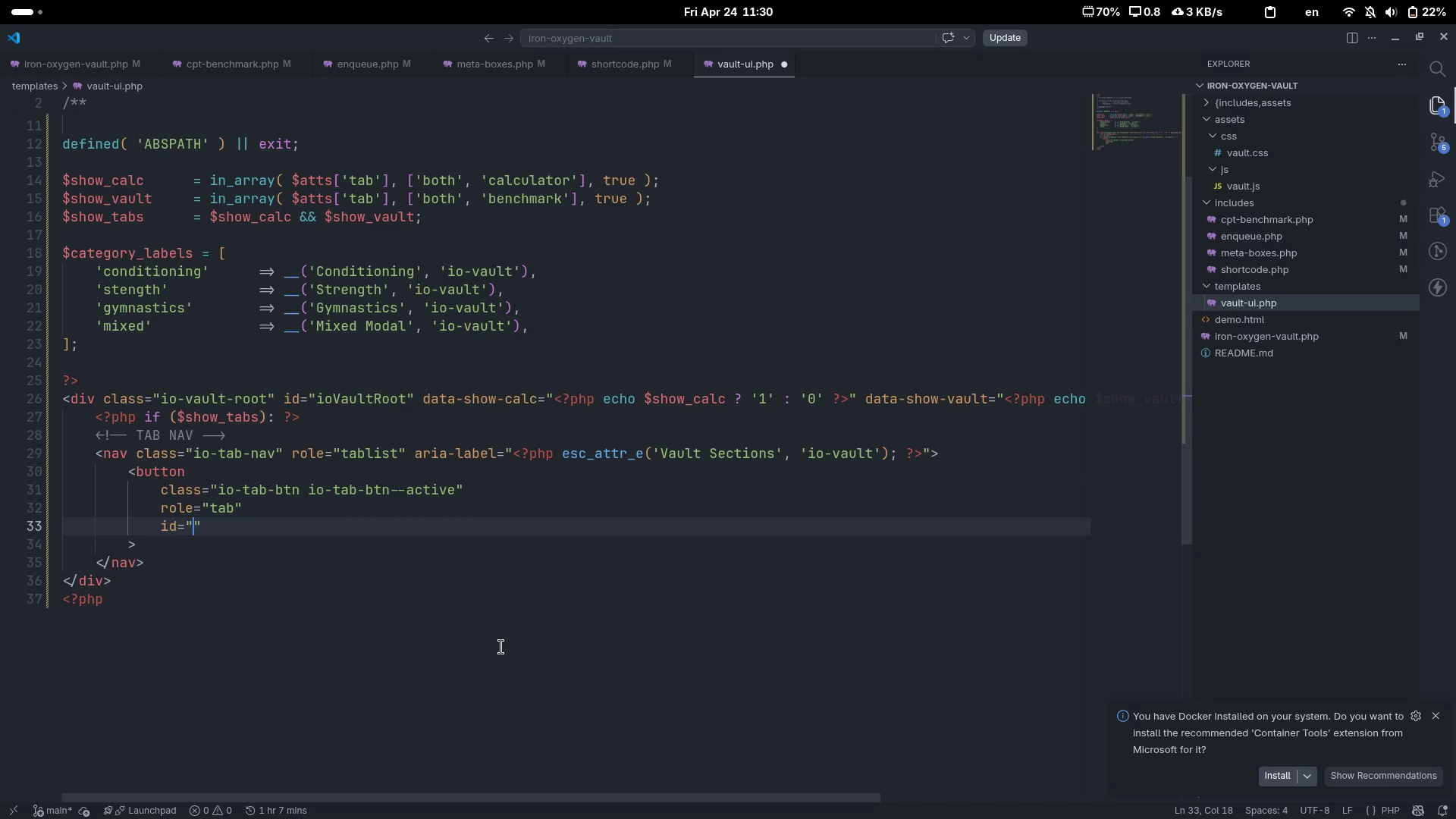 
key(ArrowLeft)
 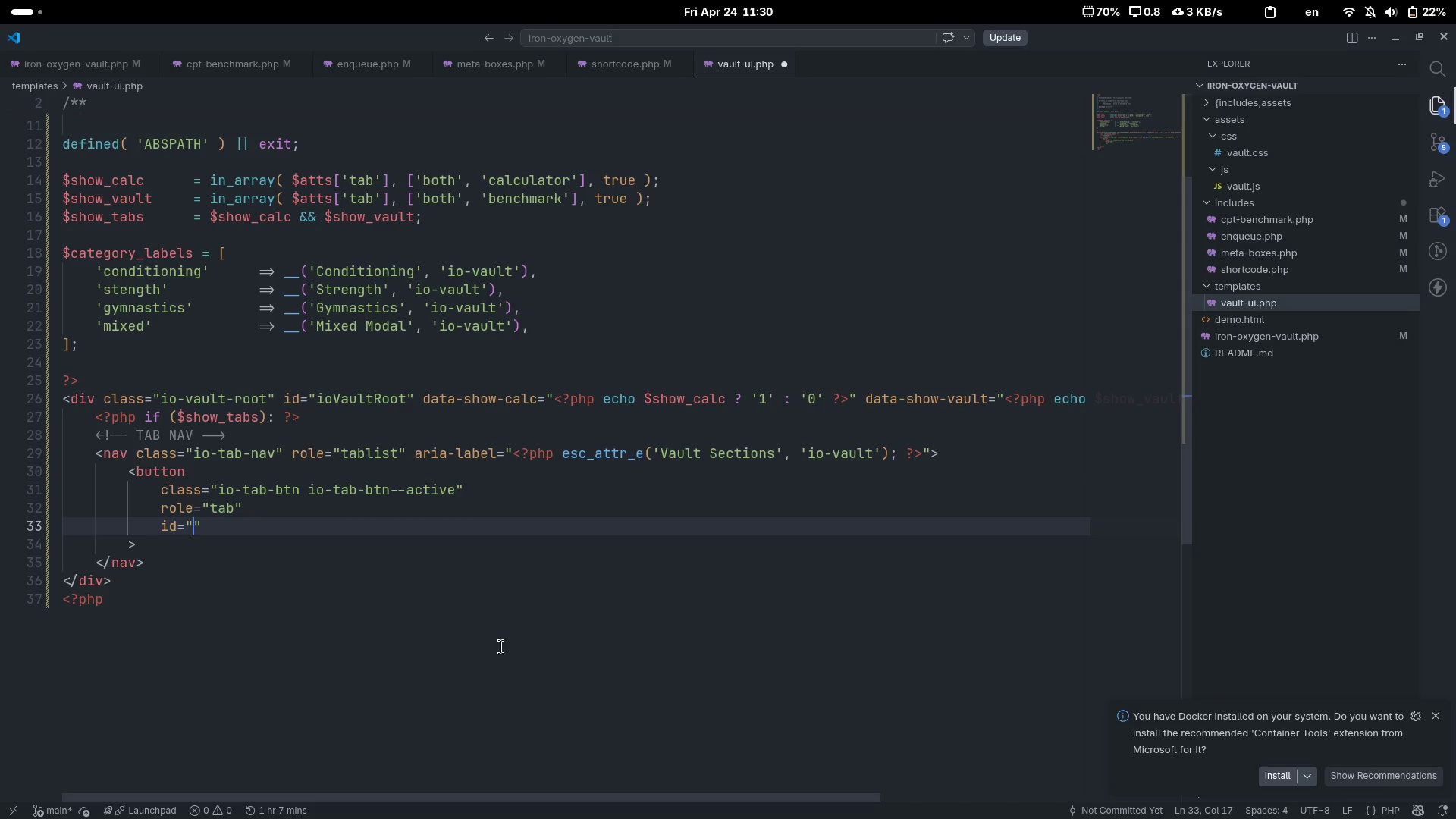 
type(ab)
key(Backspace)
key(Backspace)
type(tab-btn-calc)
 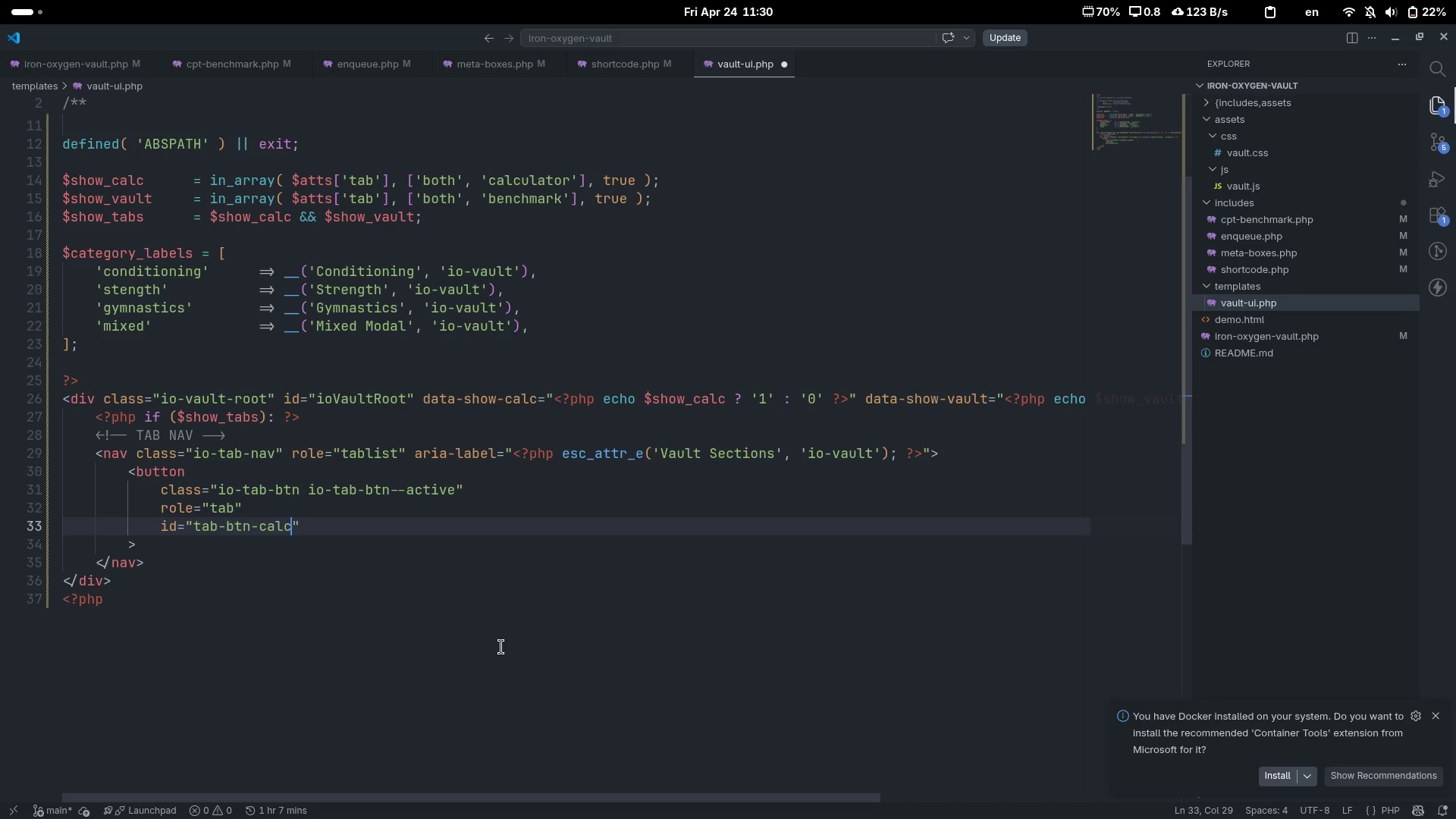 
key(ArrowRight)
 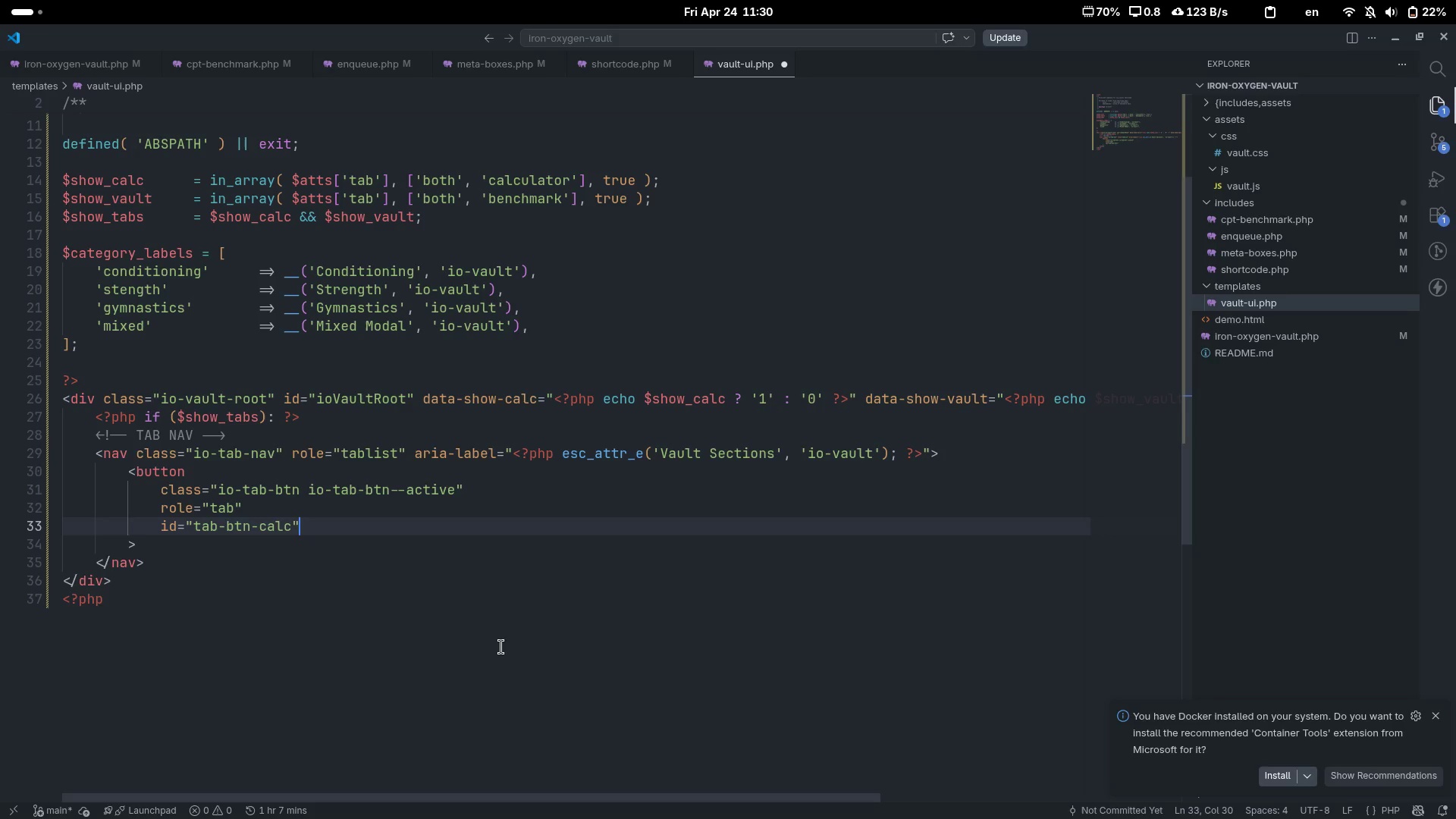 
key(Enter)
 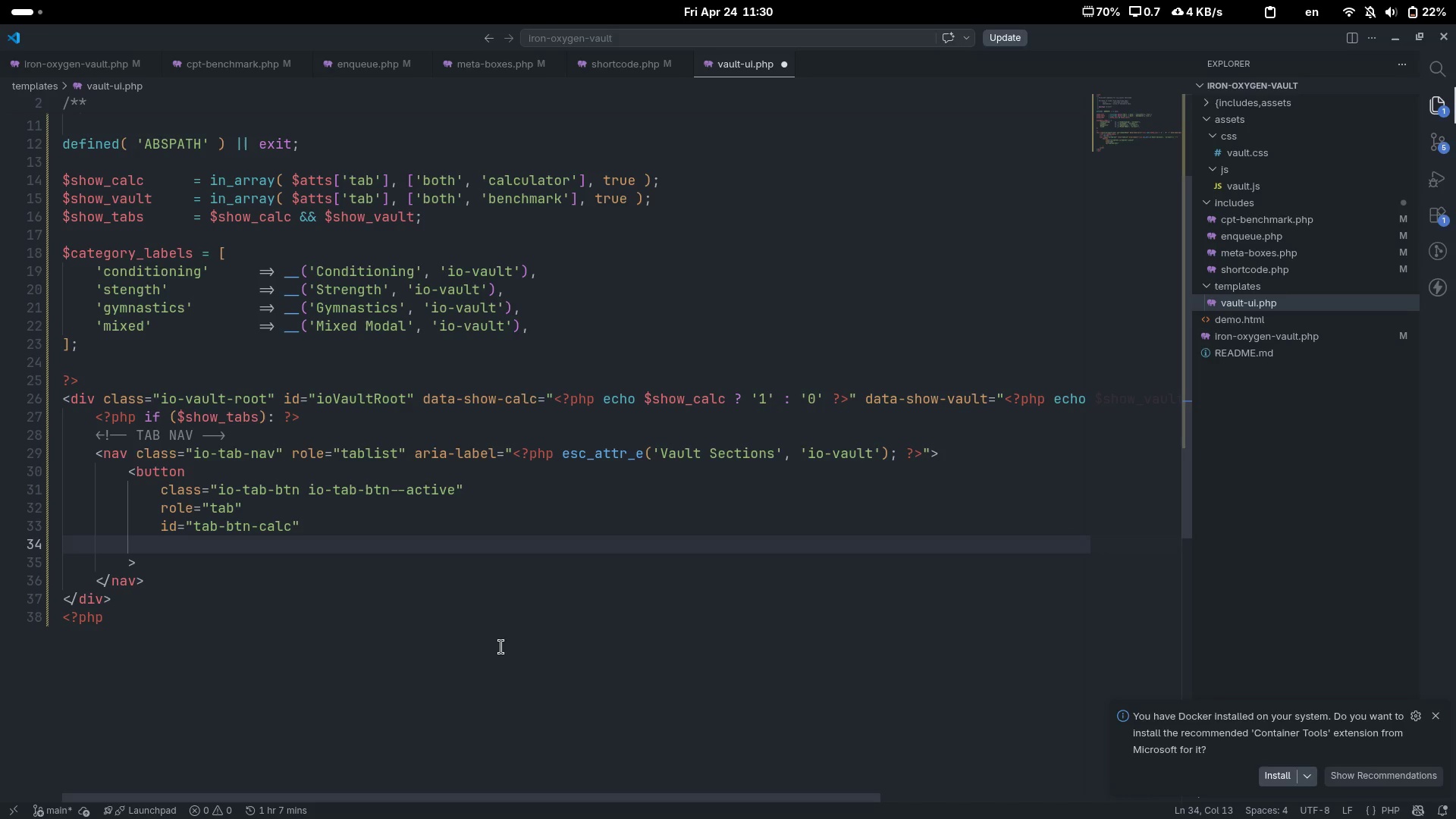 
type(aria-controls="")
 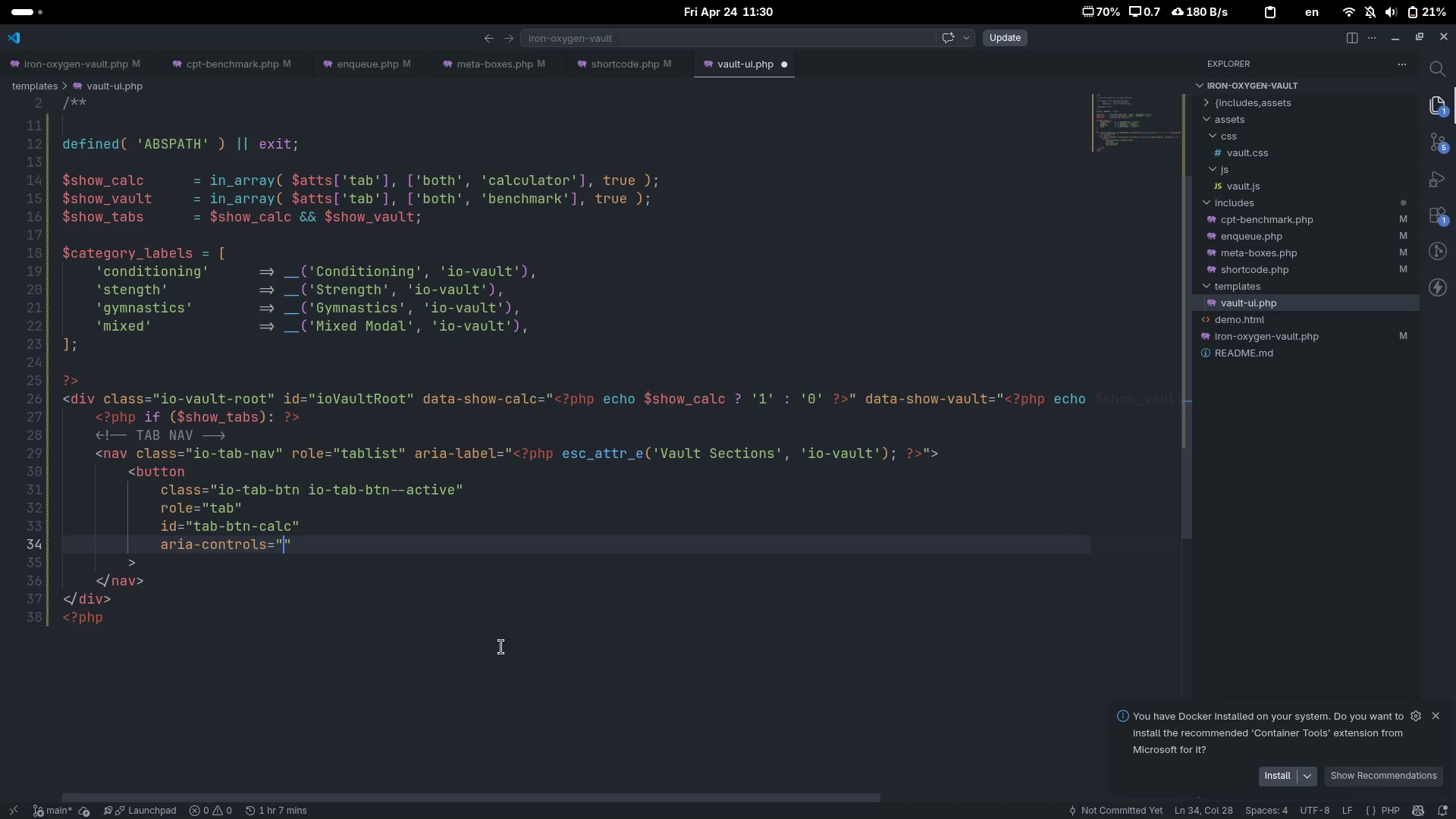 
 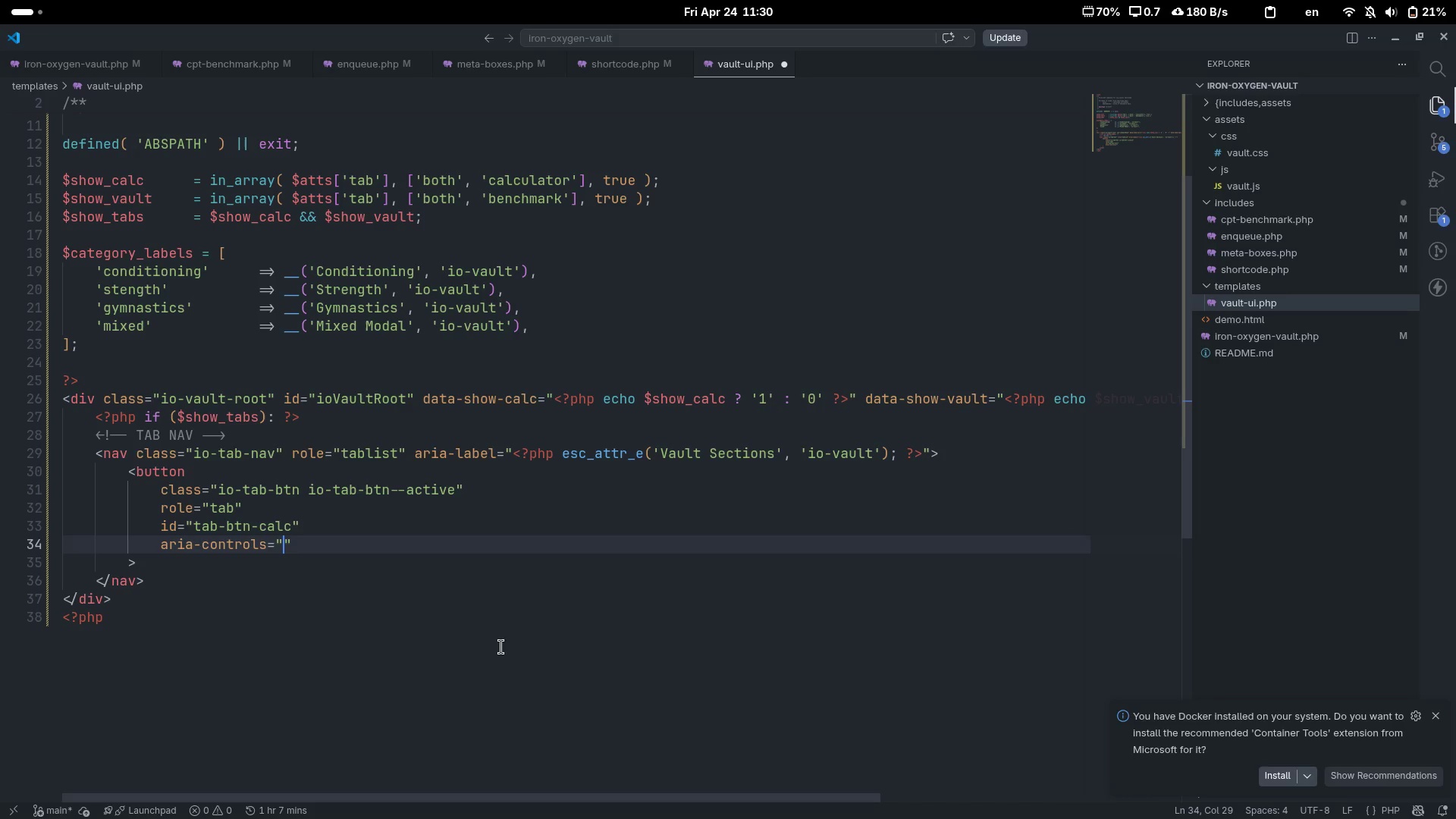 
key(ArrowLeft)
 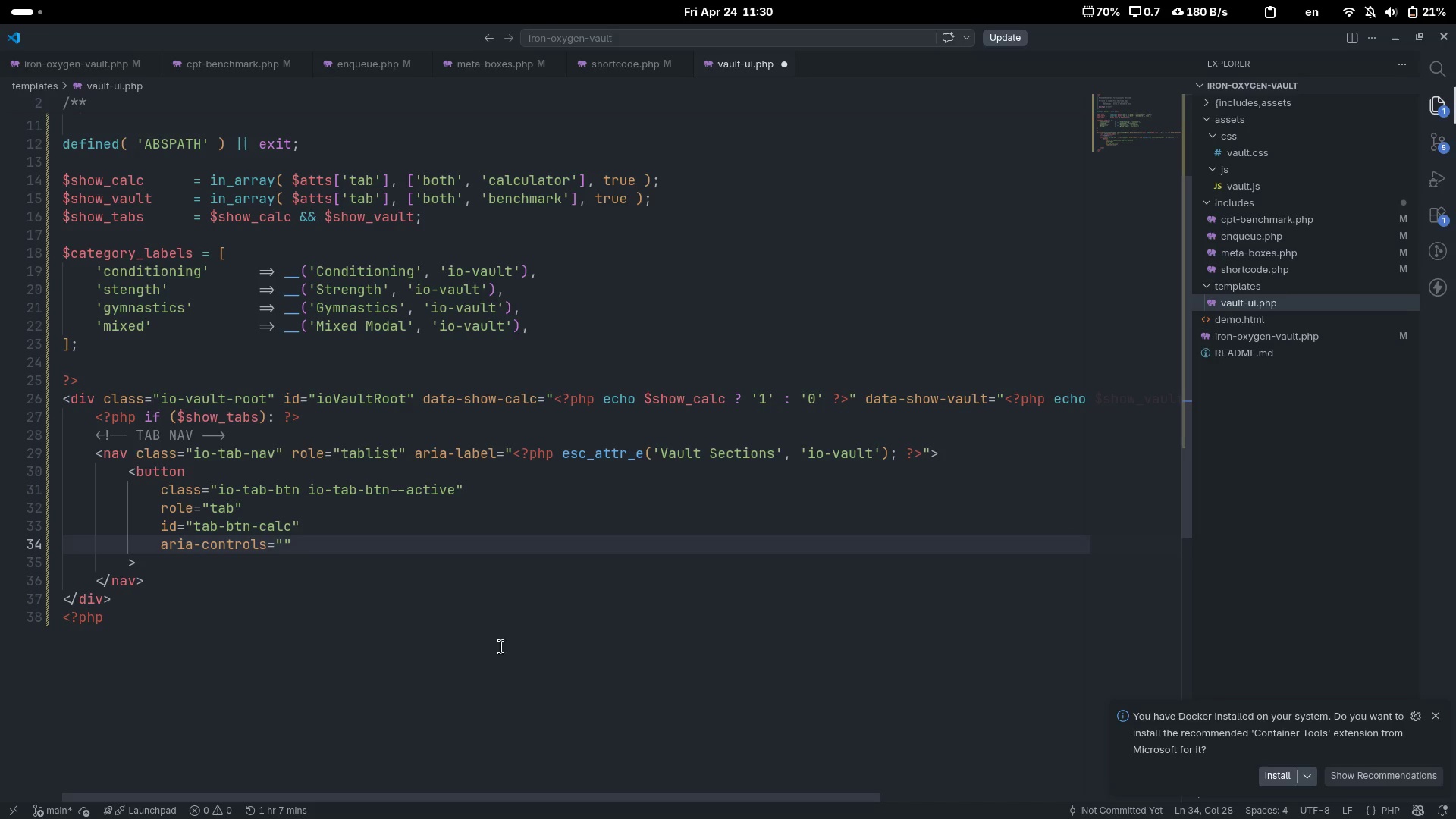 
type(tab-panel-calc)
 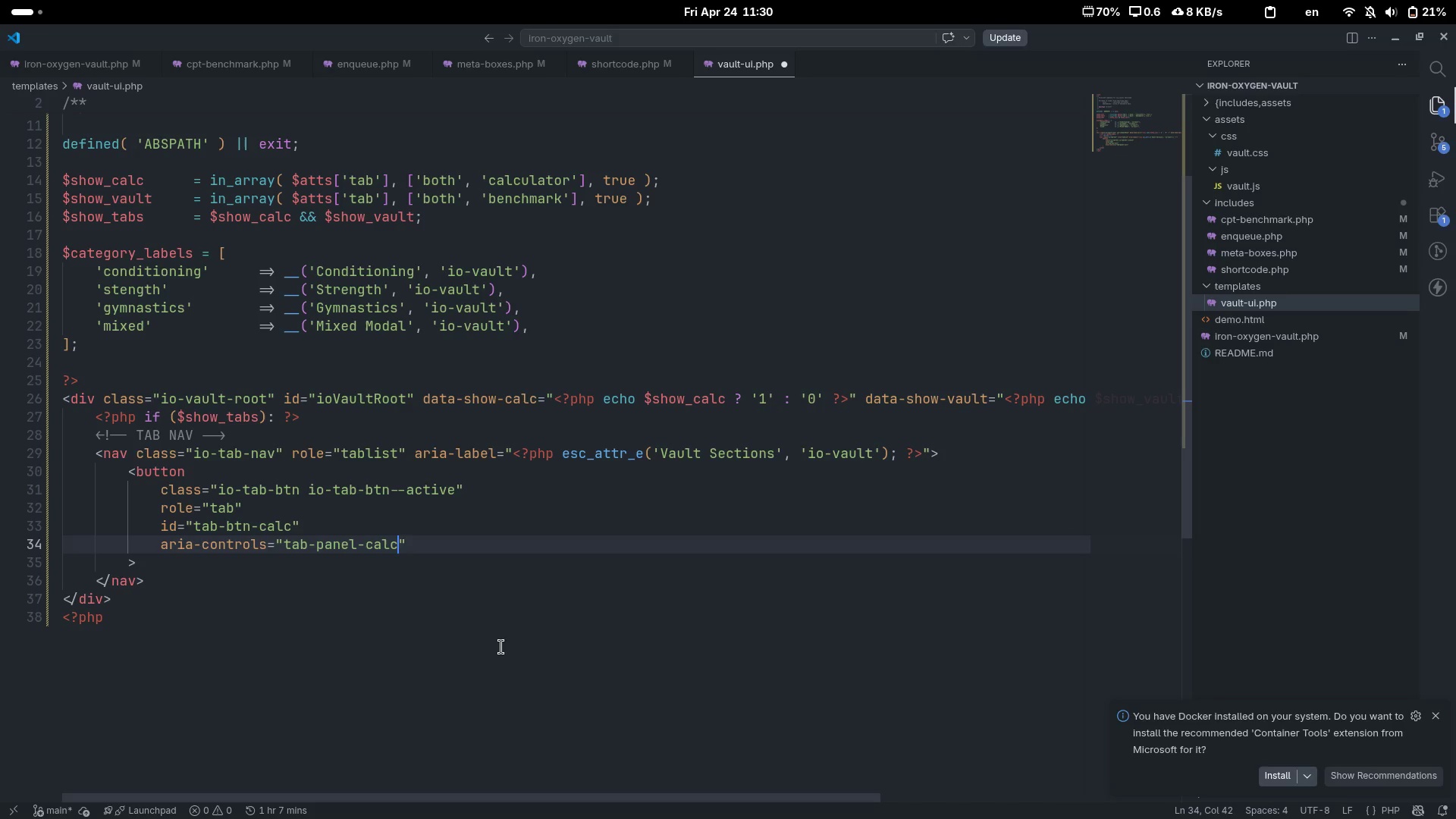 
key(ArrowRight)
 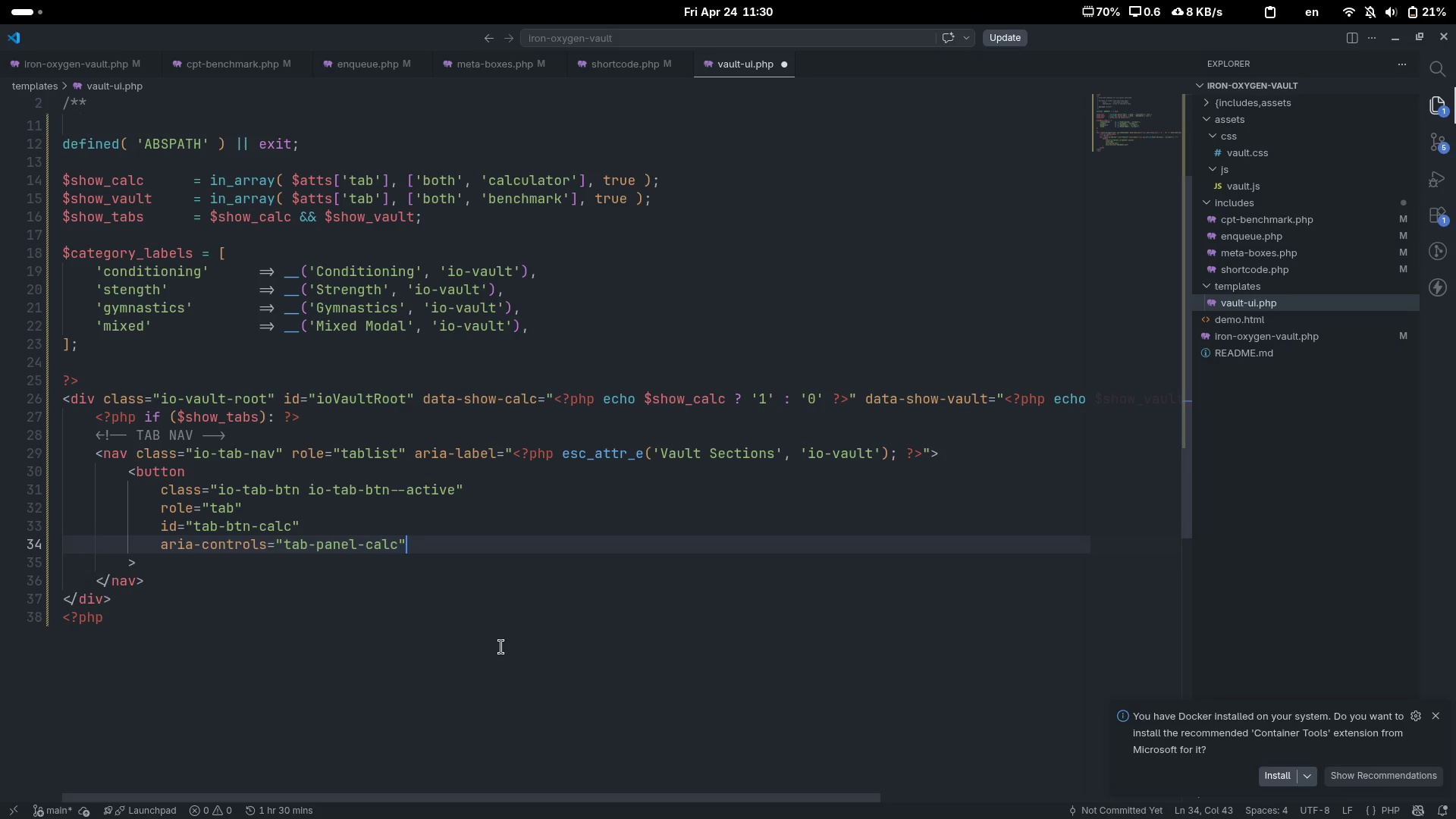 
key(Enter)
 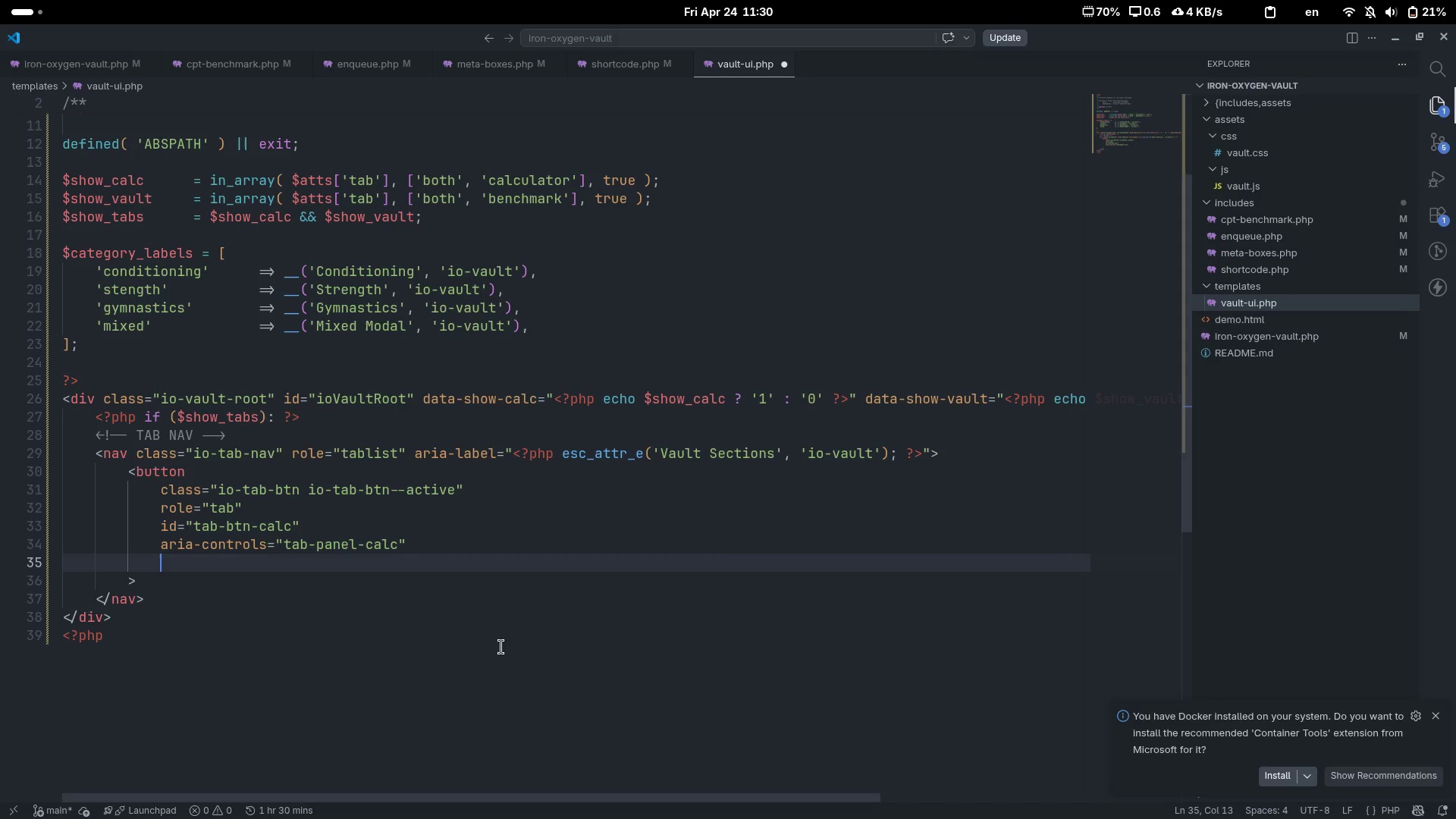 
type(aria-selected="")
 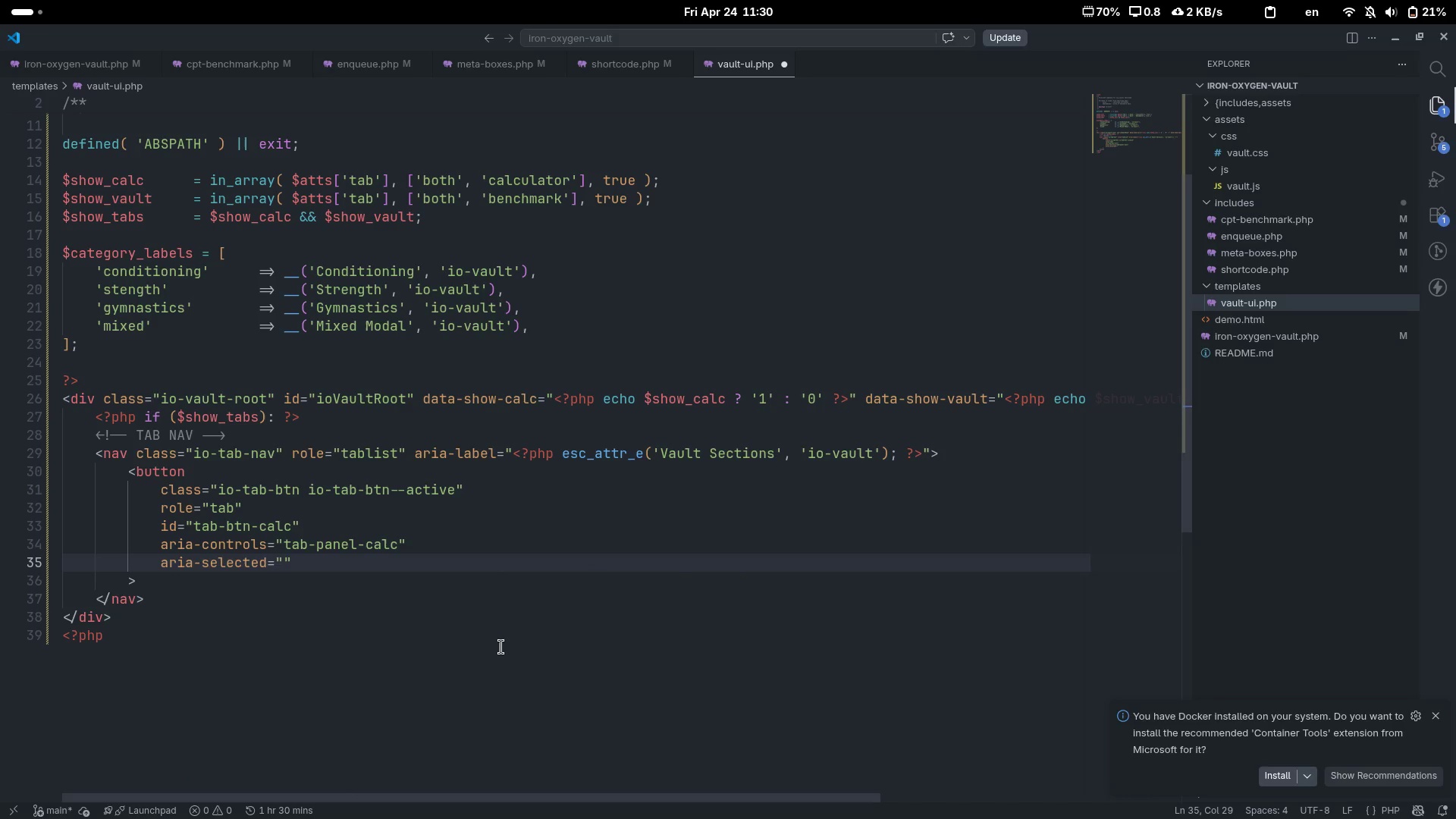 
key(ArrowLeft)
 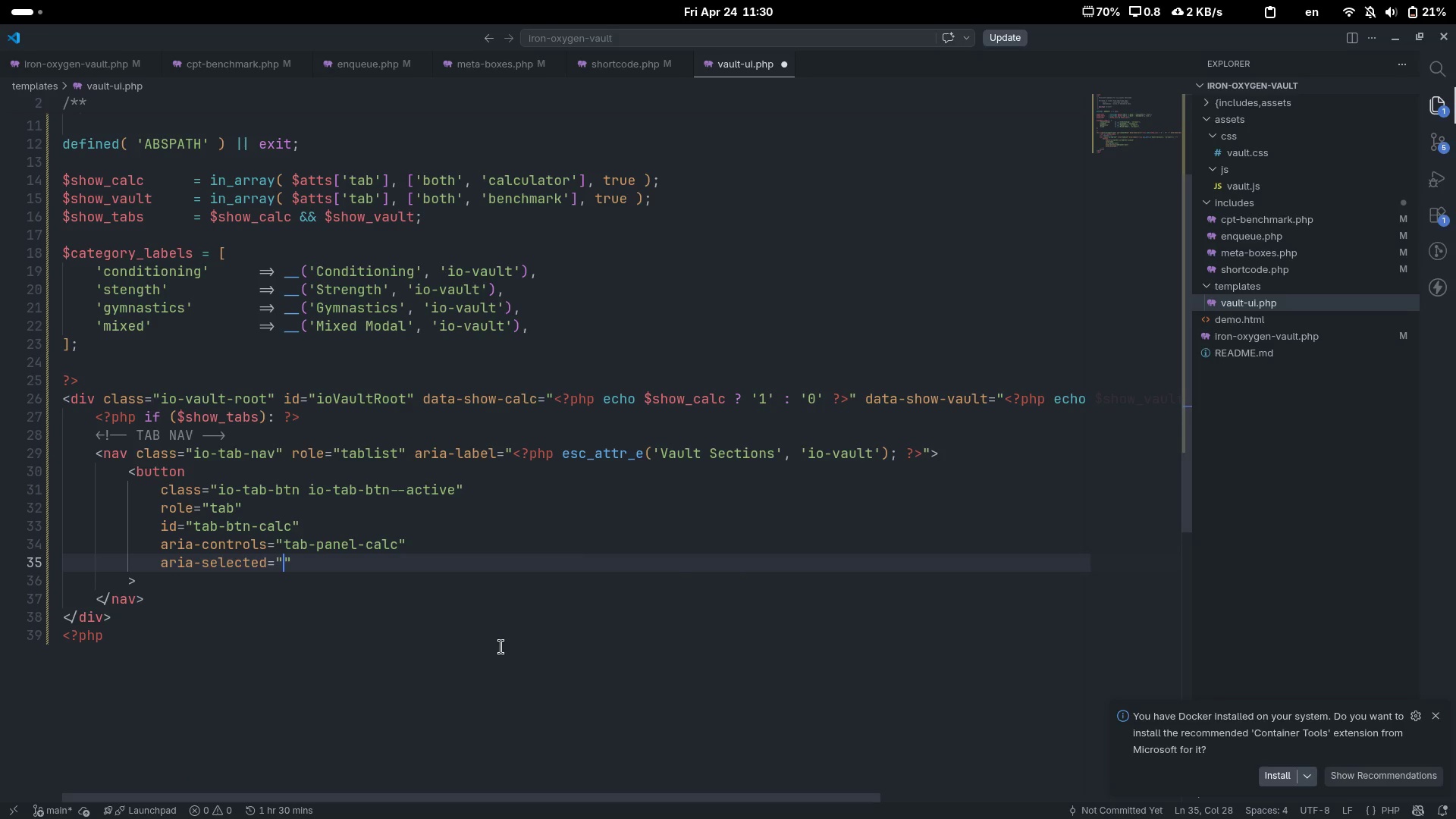 
type(true)
 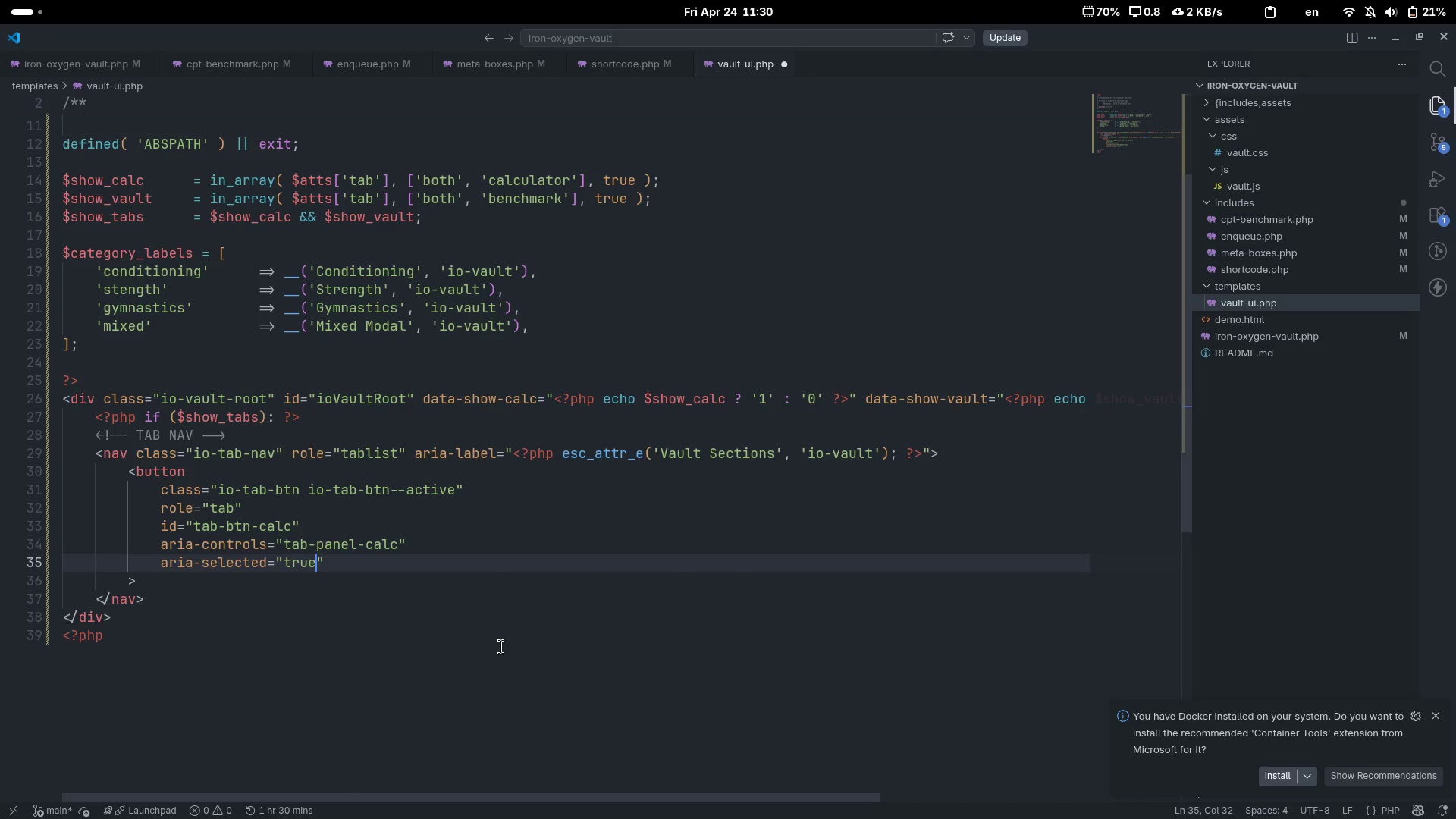 
key(ArrowRight)
 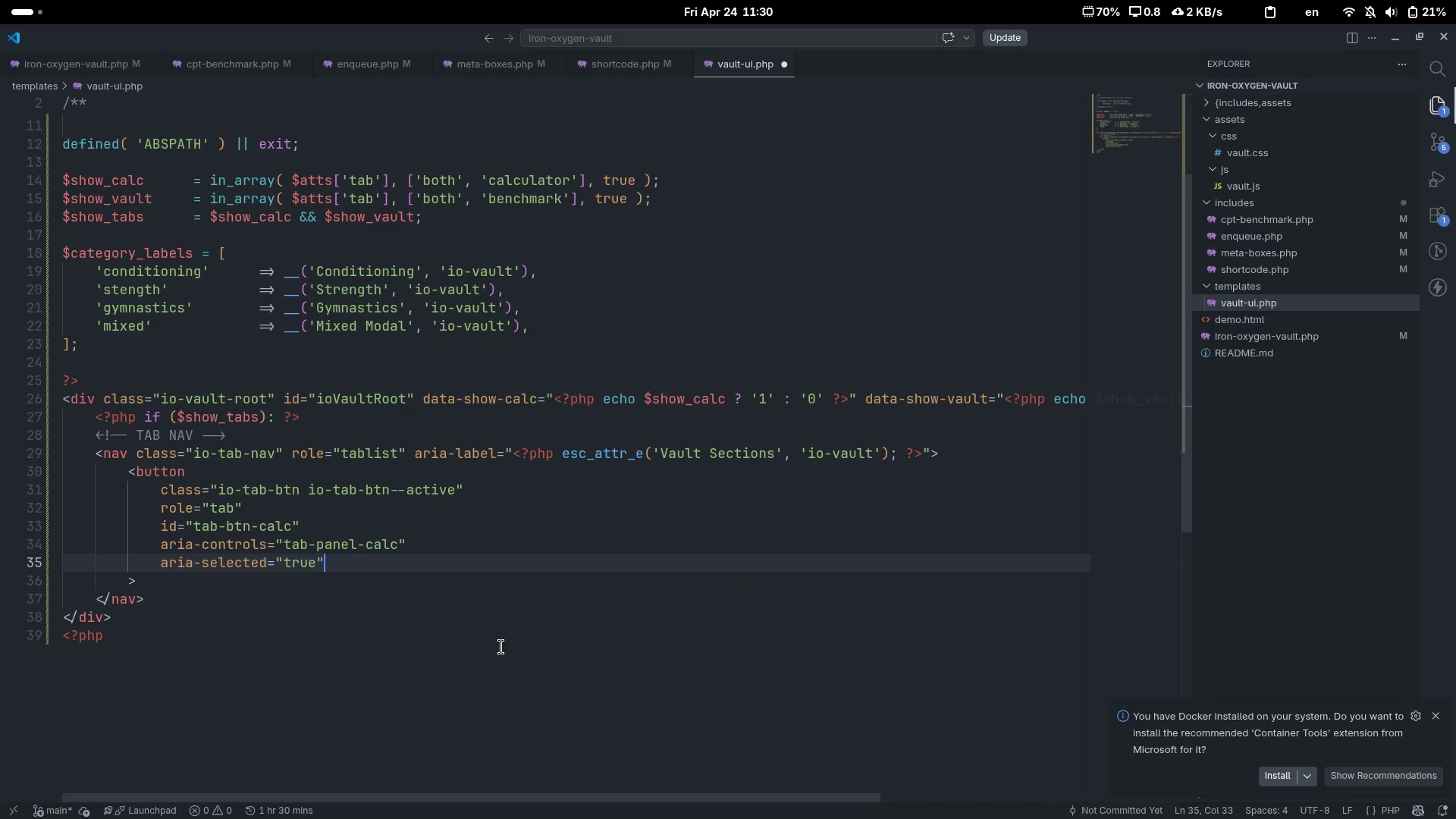 
key(Enter)
 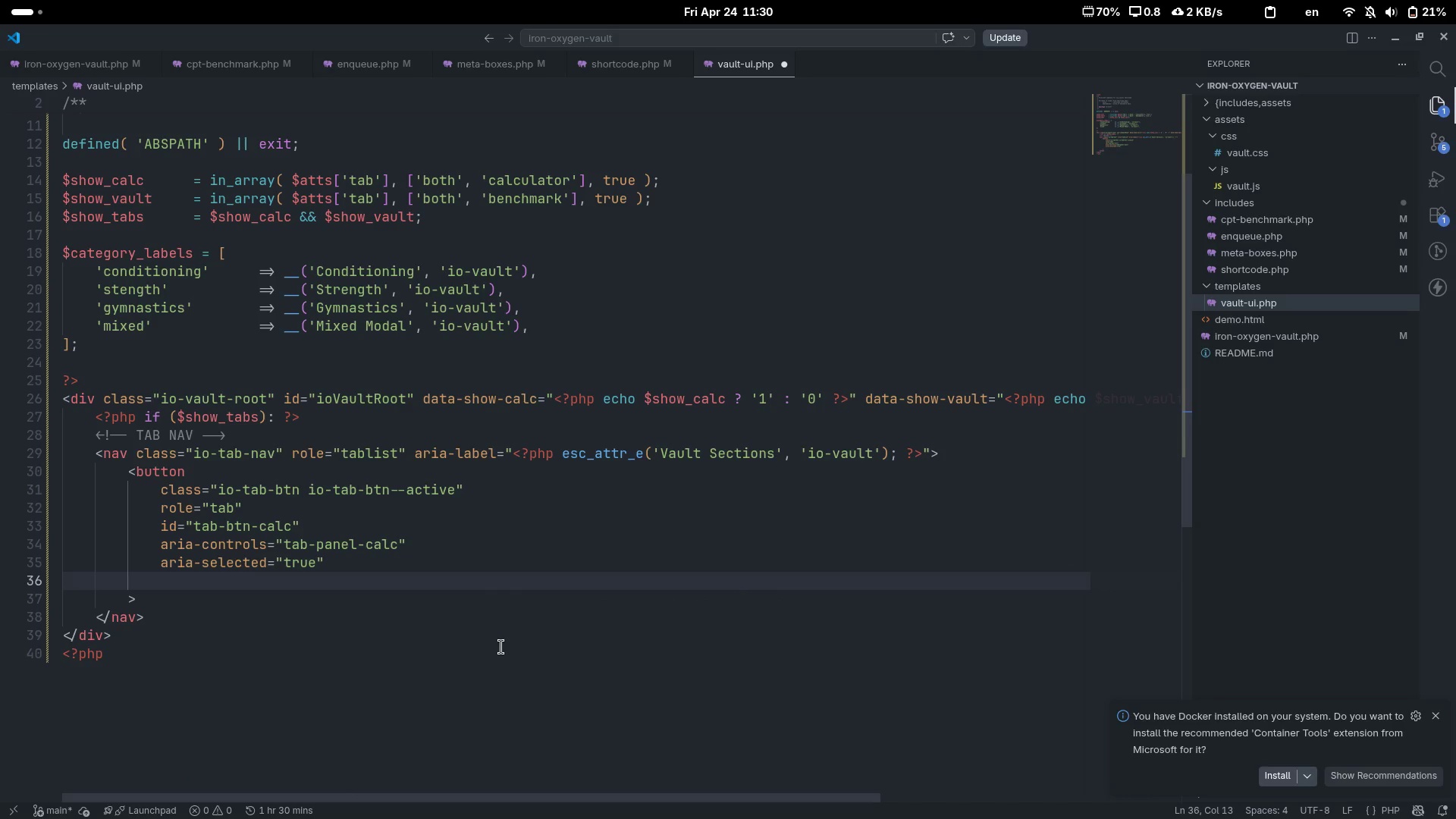 
type(a)
key(Backspace)
type(data-tab)
 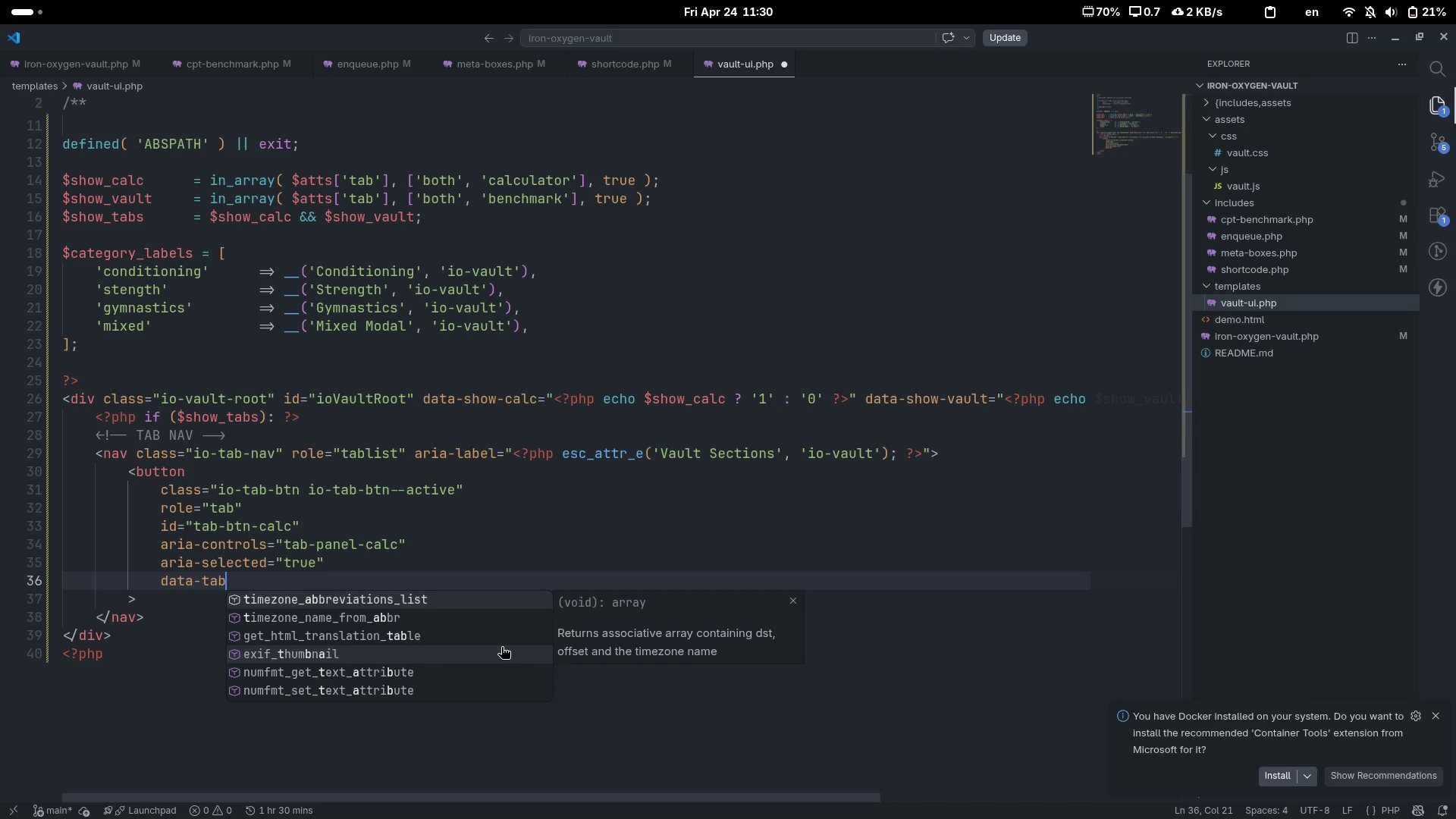 
key(ArrowRight)
 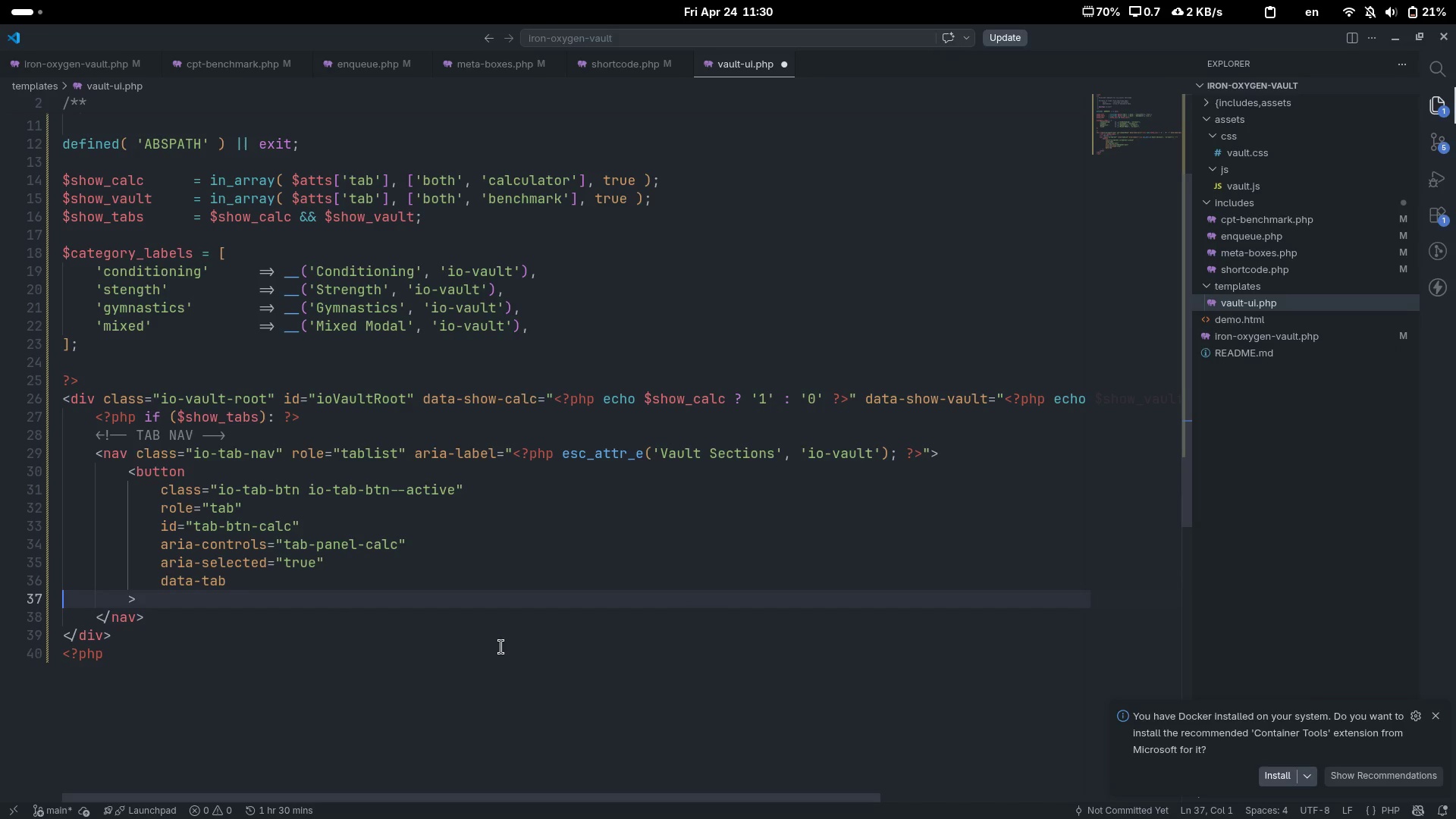 
key(ArrowLeft)
 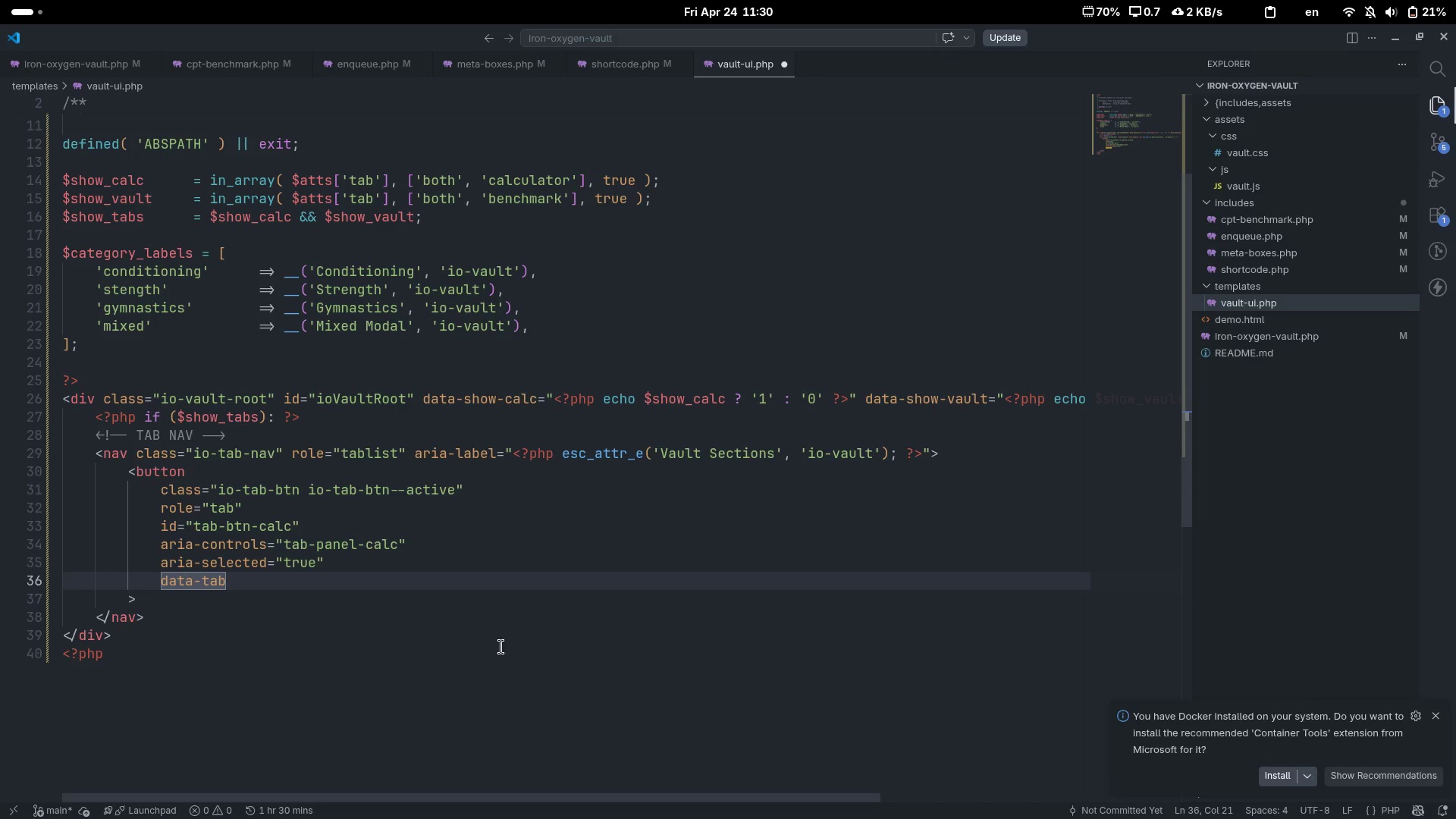 
key(Equal)
 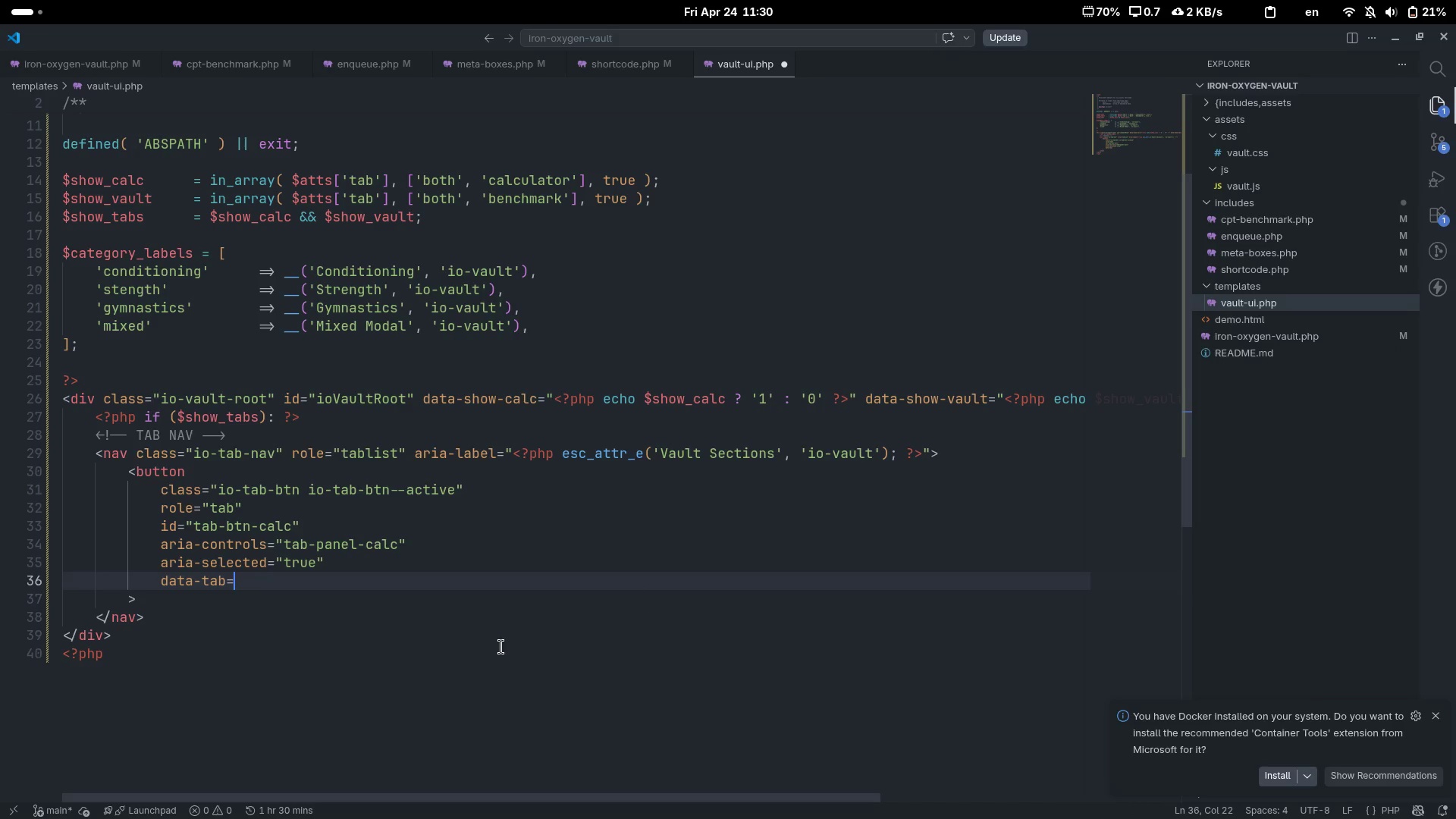 
key(Shift+Quote)
 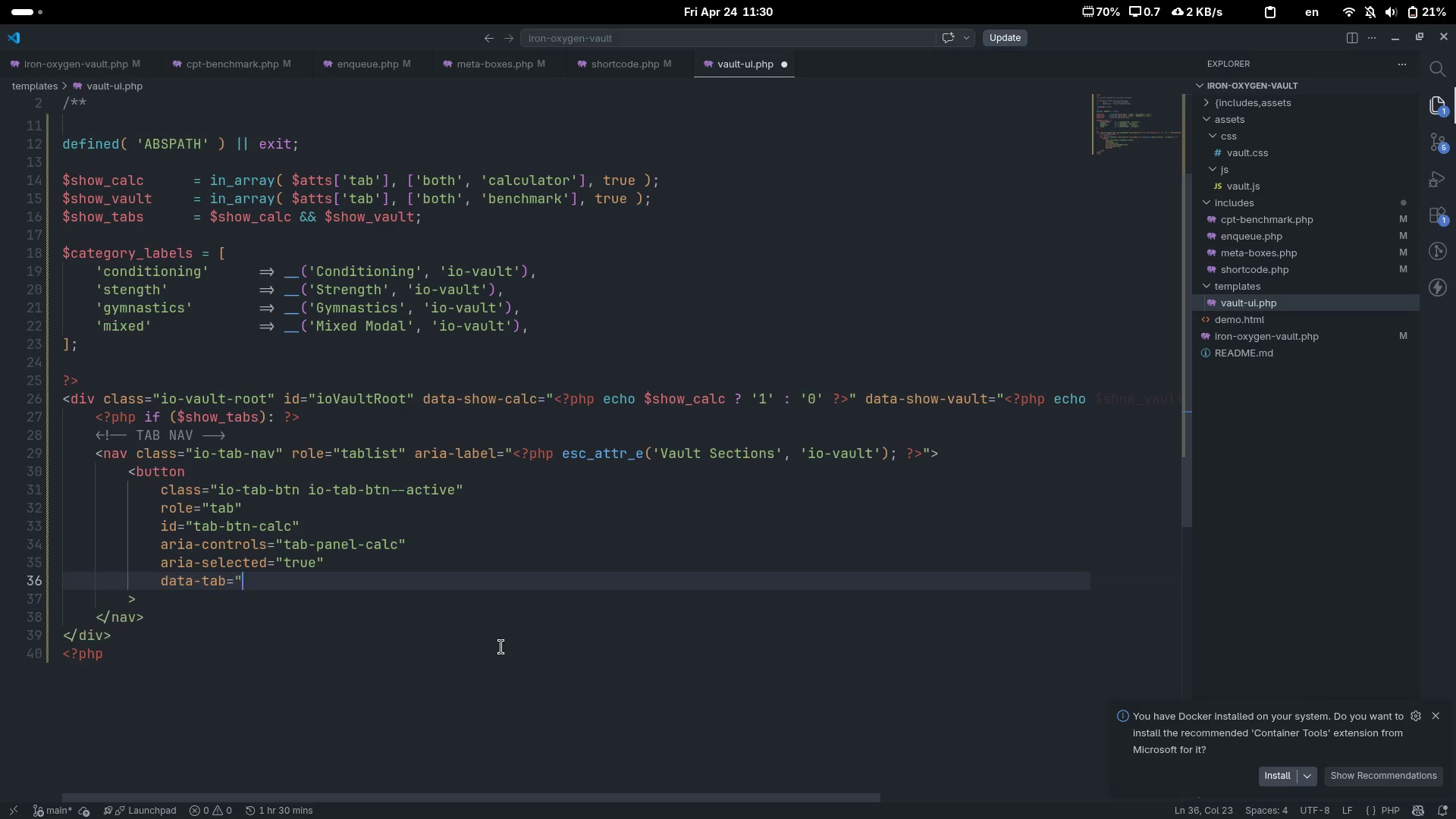 
key(Shift+Quote)
 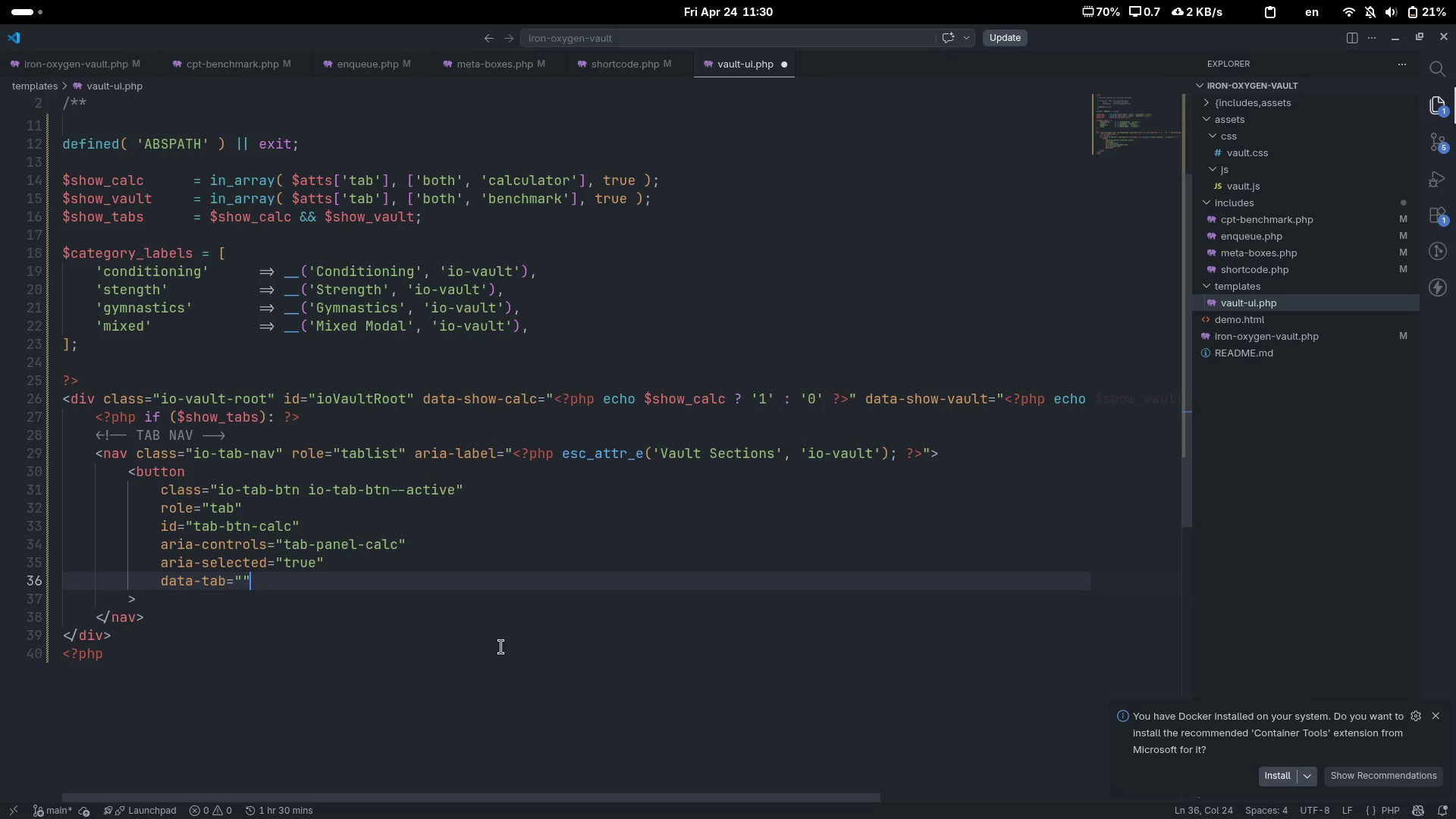 
key(ArrowLeft)
 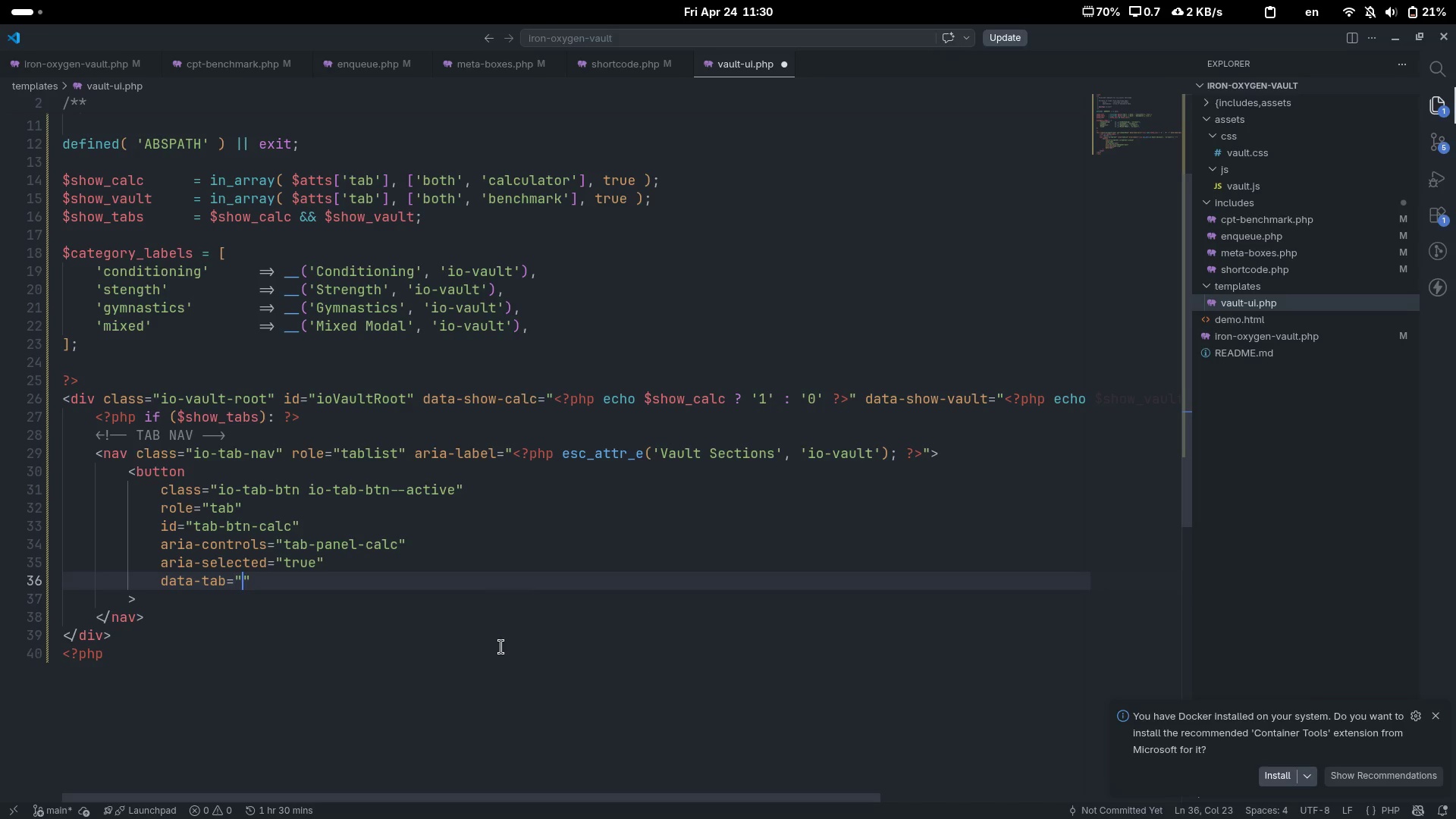 
type(calc)
 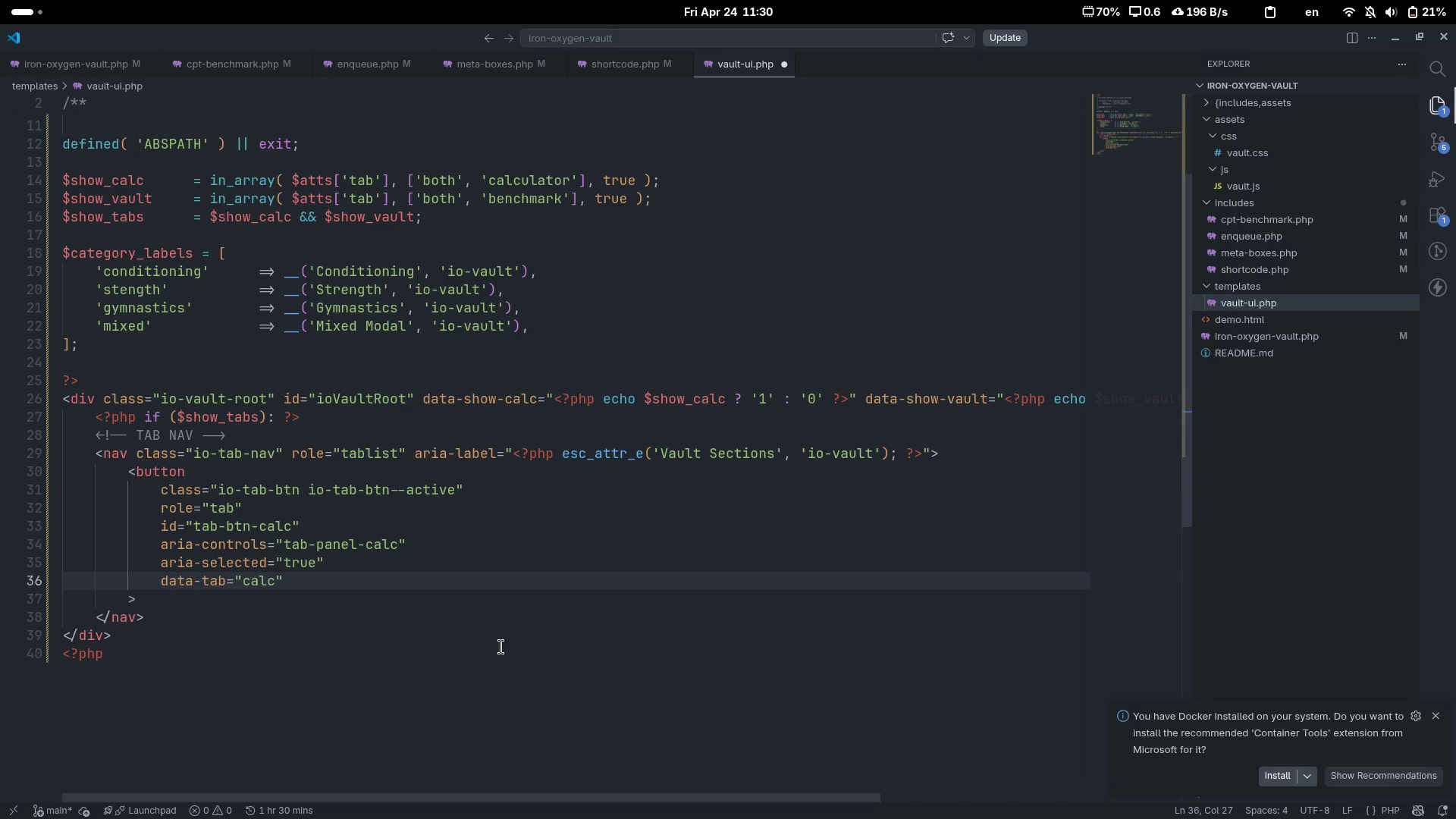 
wait(13.68)
 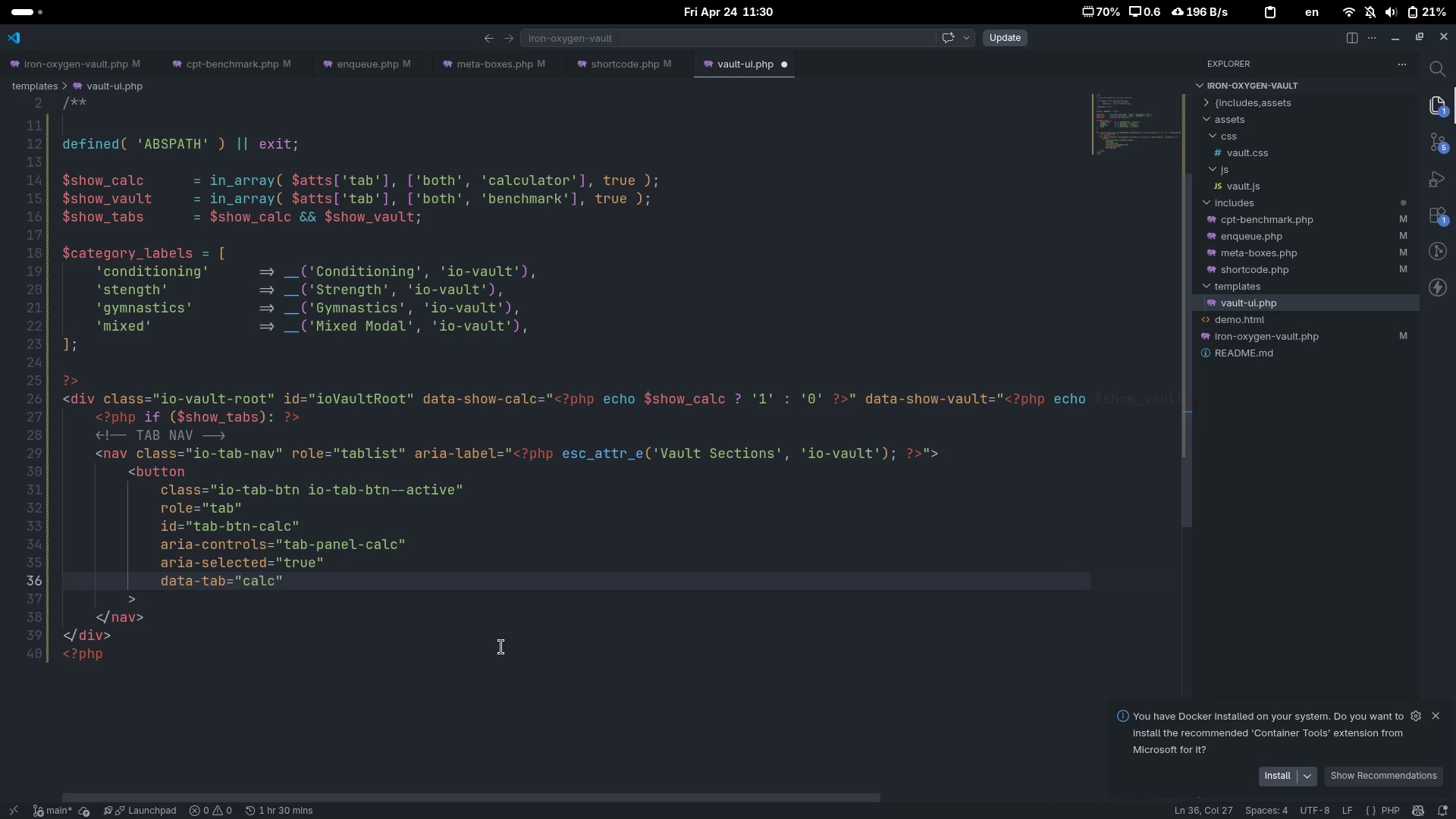 
key(ArrowDown)
 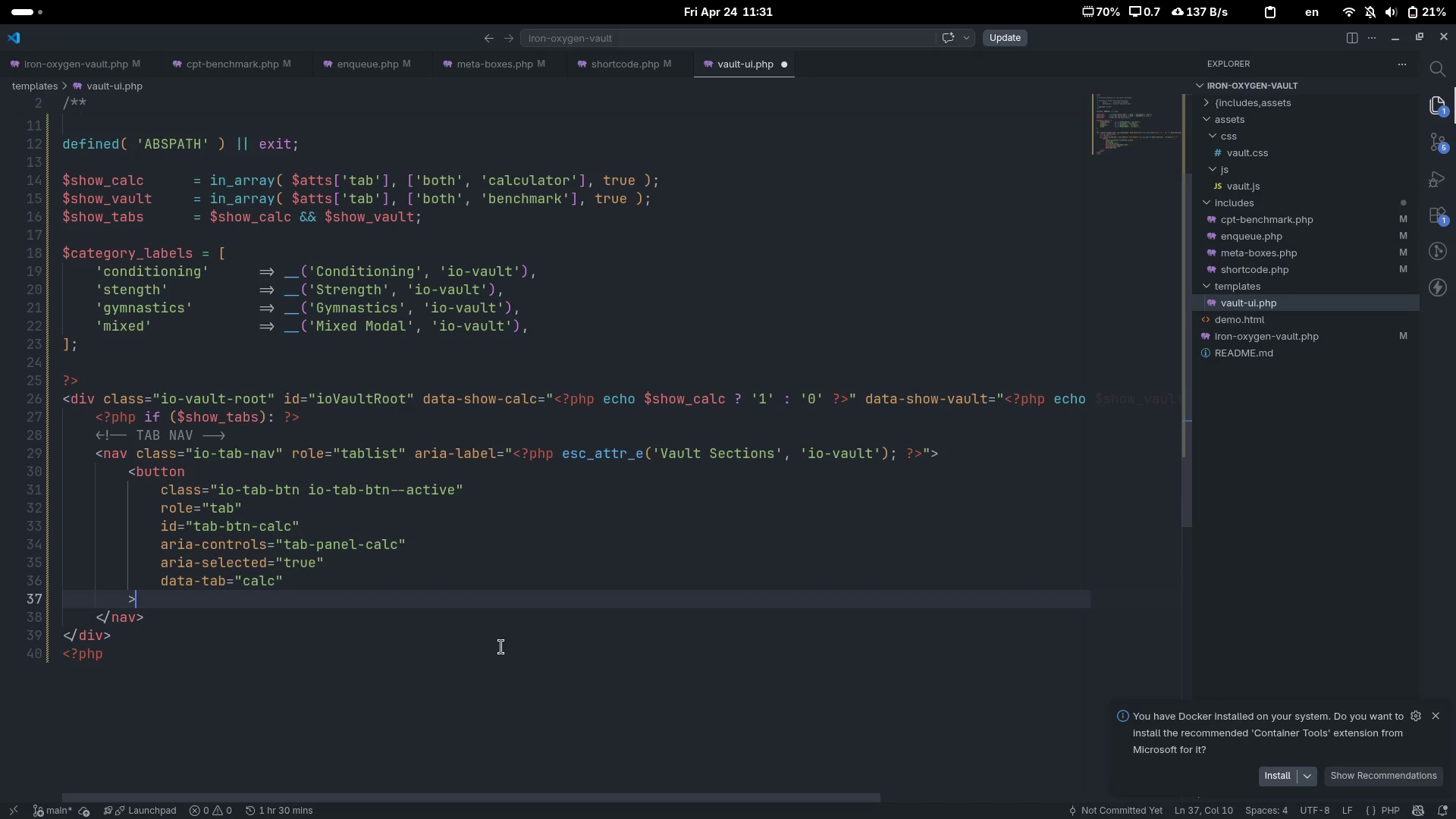 
key(Enter)
 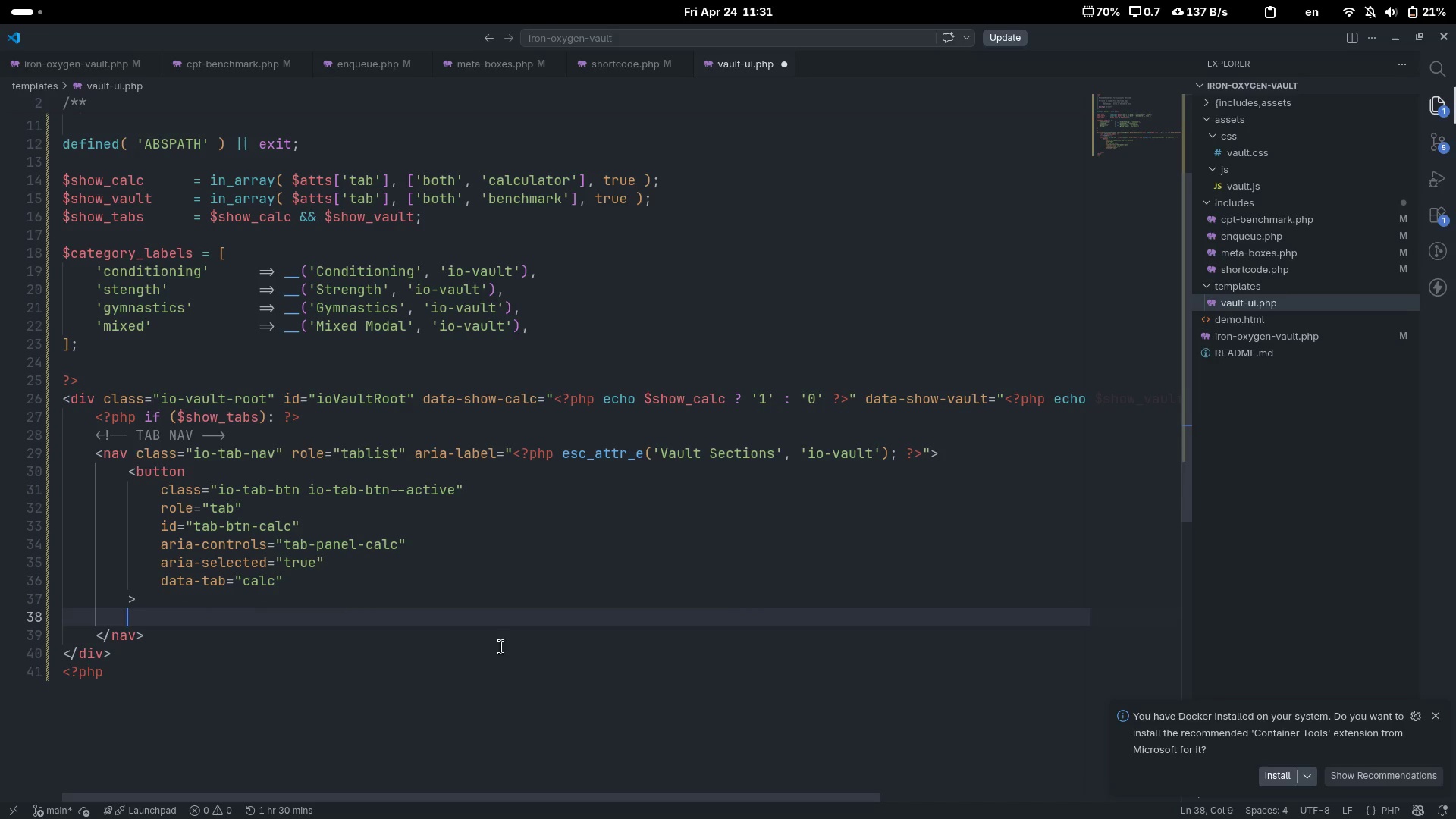 
key(Shift+ShiftLeft)
 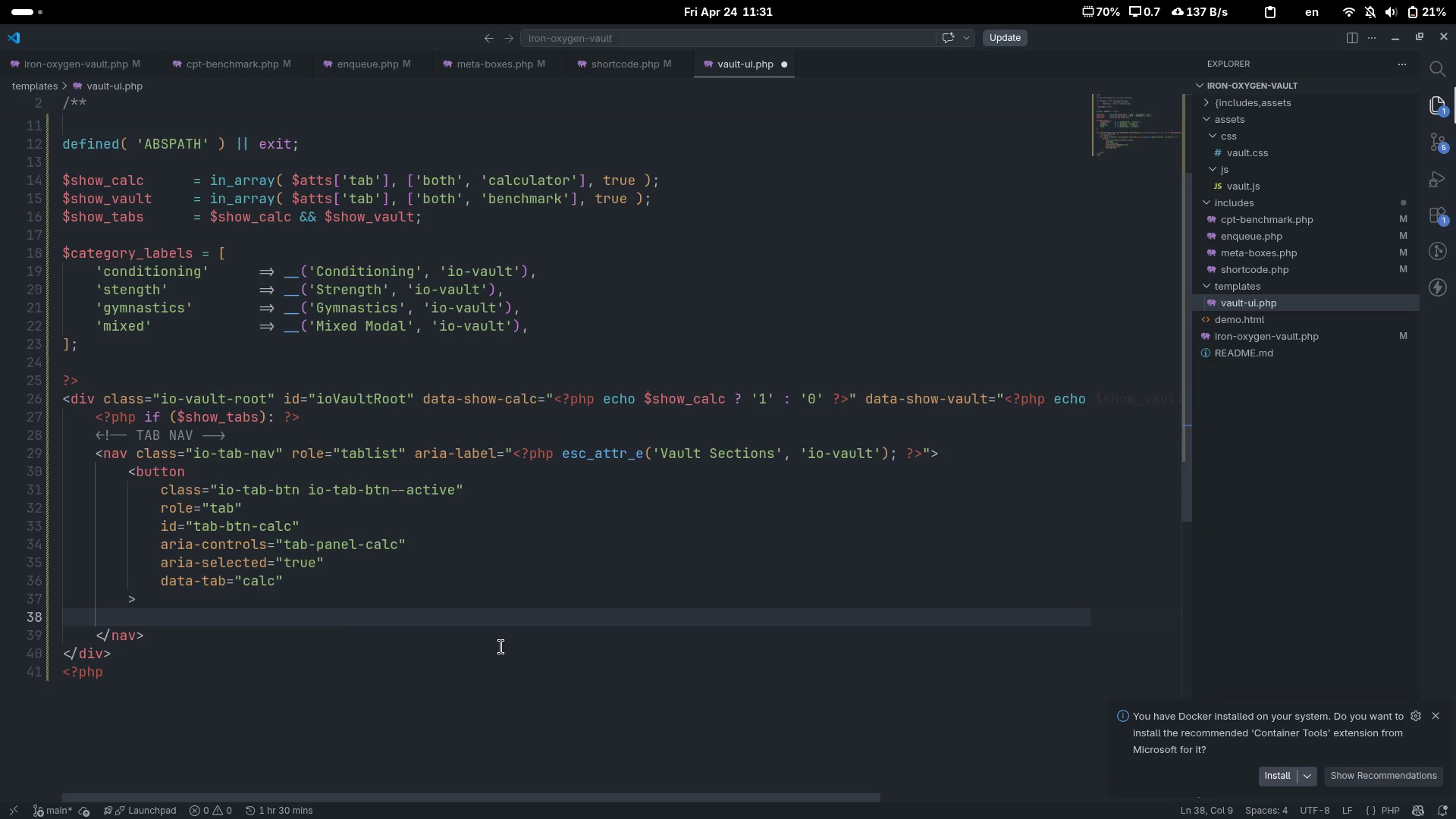 
key(Shift+Comma)
 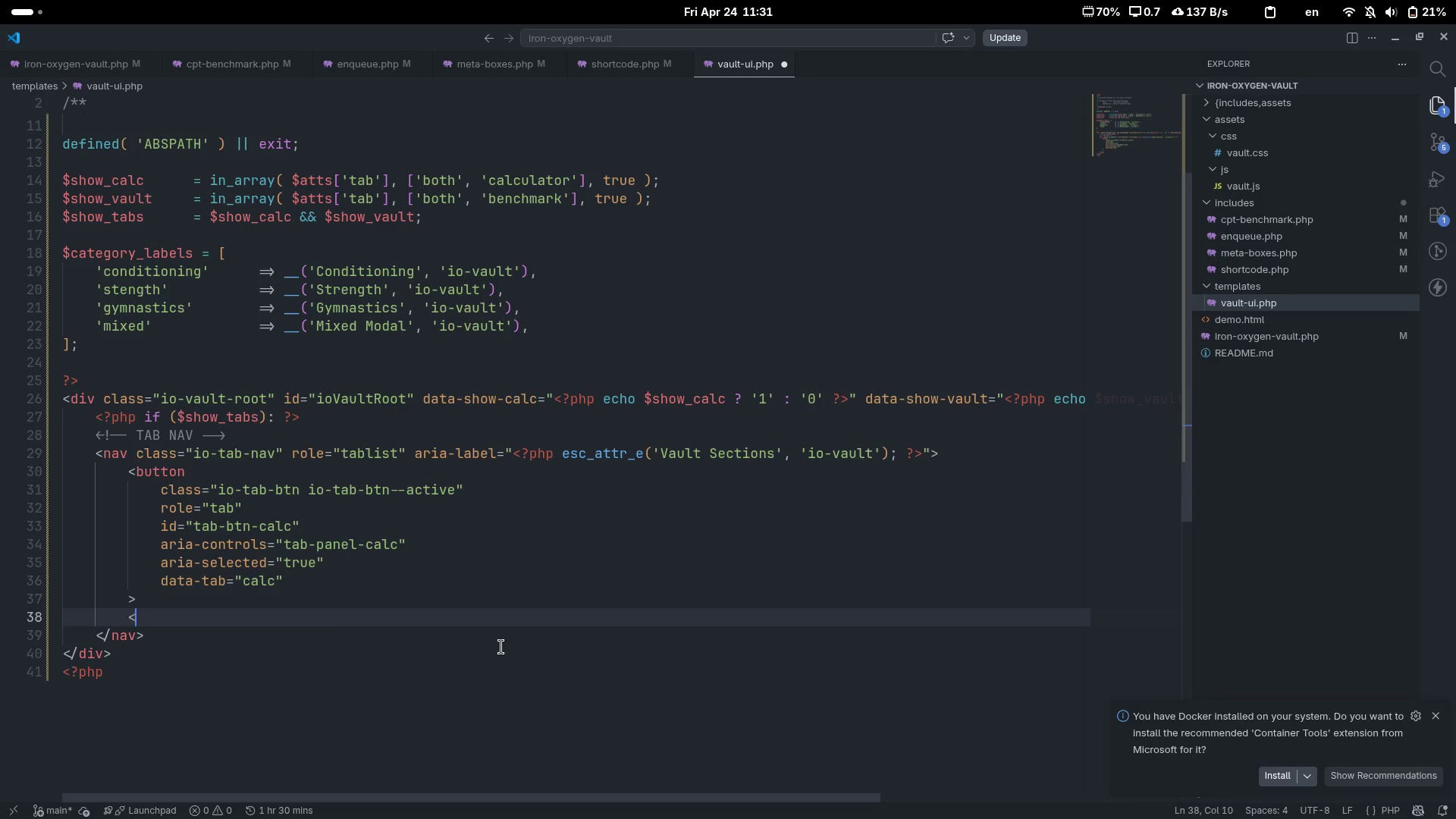 
key(Shift+Period)
 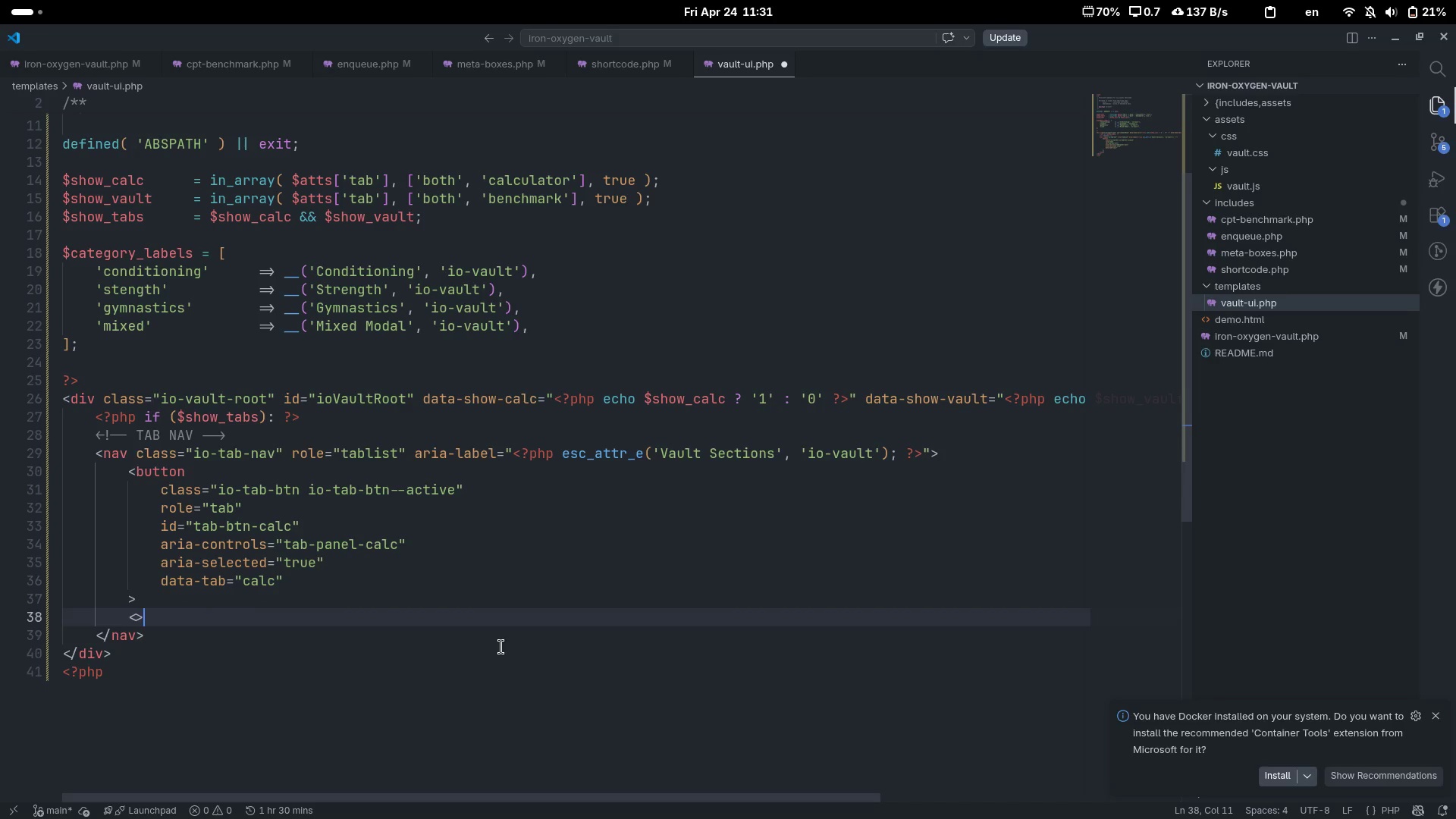 
key(ArrowLeft)
 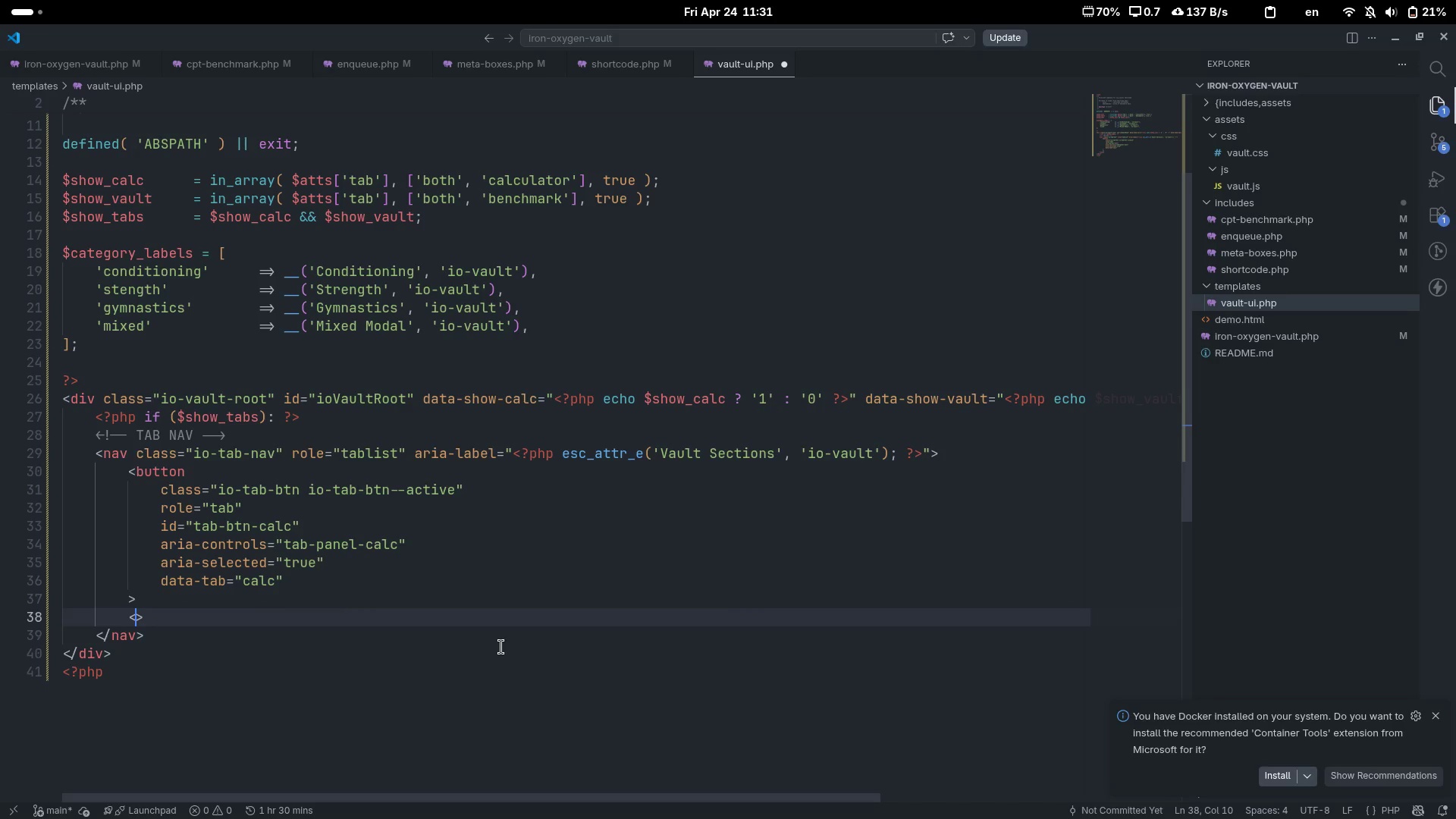 
type(/button)
key(Escape)
 